 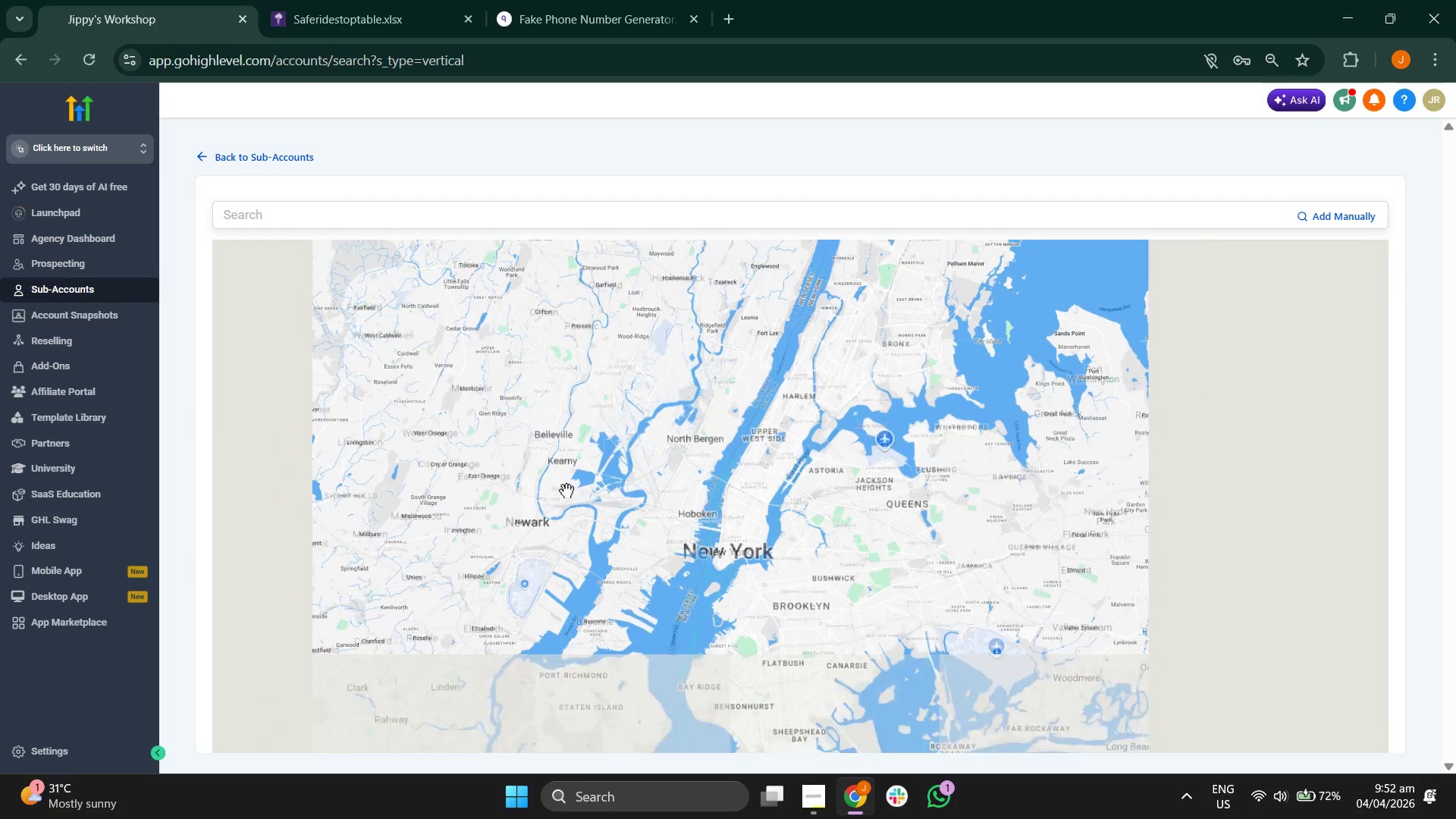 
left_click_drag(start_coordinate=[532, 515], to_coordinate=[695, 460])
 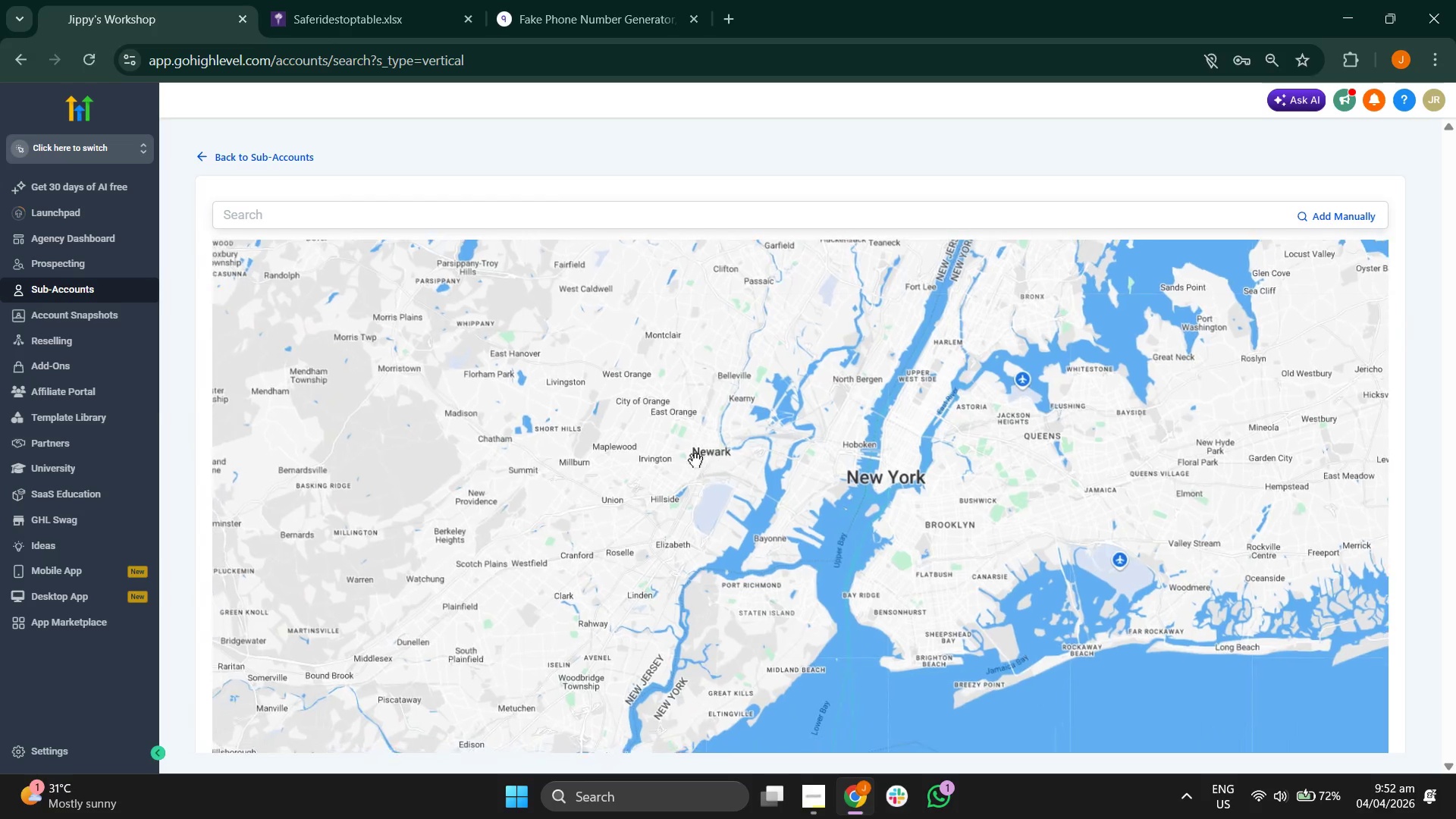 
scroll: coordinate [680, 430], scroll_direction: down, amount: 2.0
 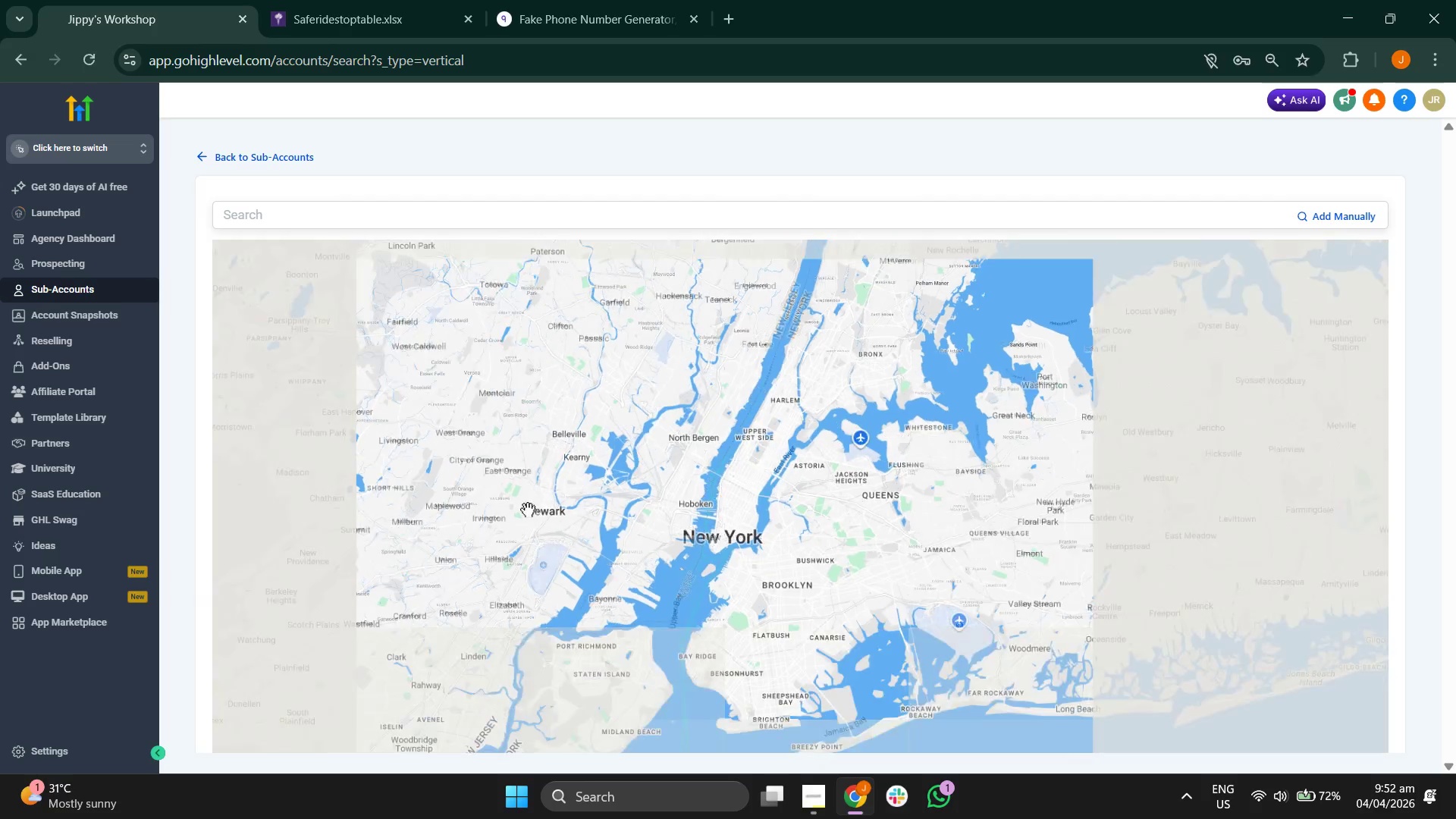 
scroll: coordinate [695, 460], scroll_direction: up, amount: 1.0
 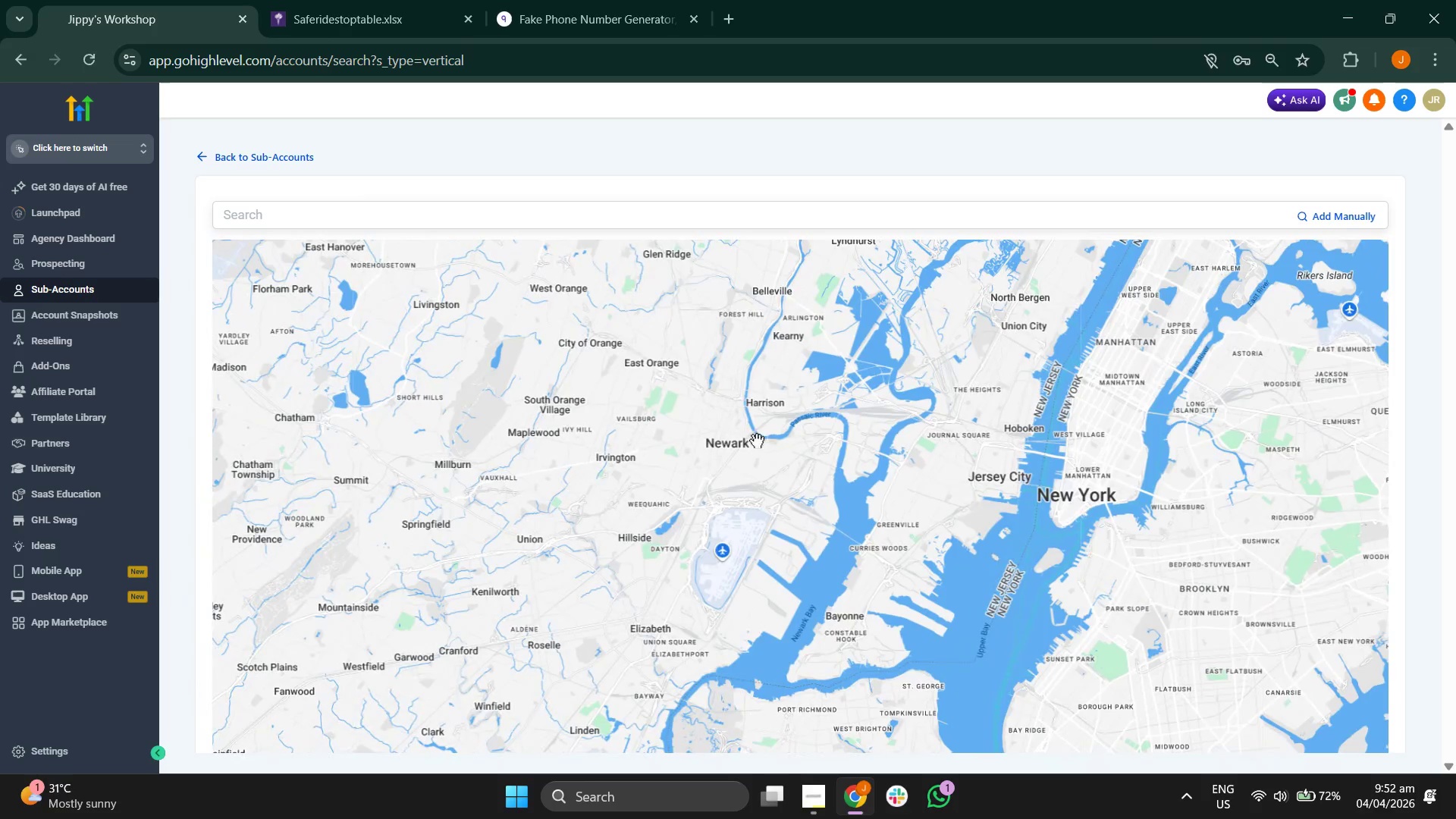 
left_click_drag(start_coordinate=[833, 488], to_coordinate=[720, 397])
 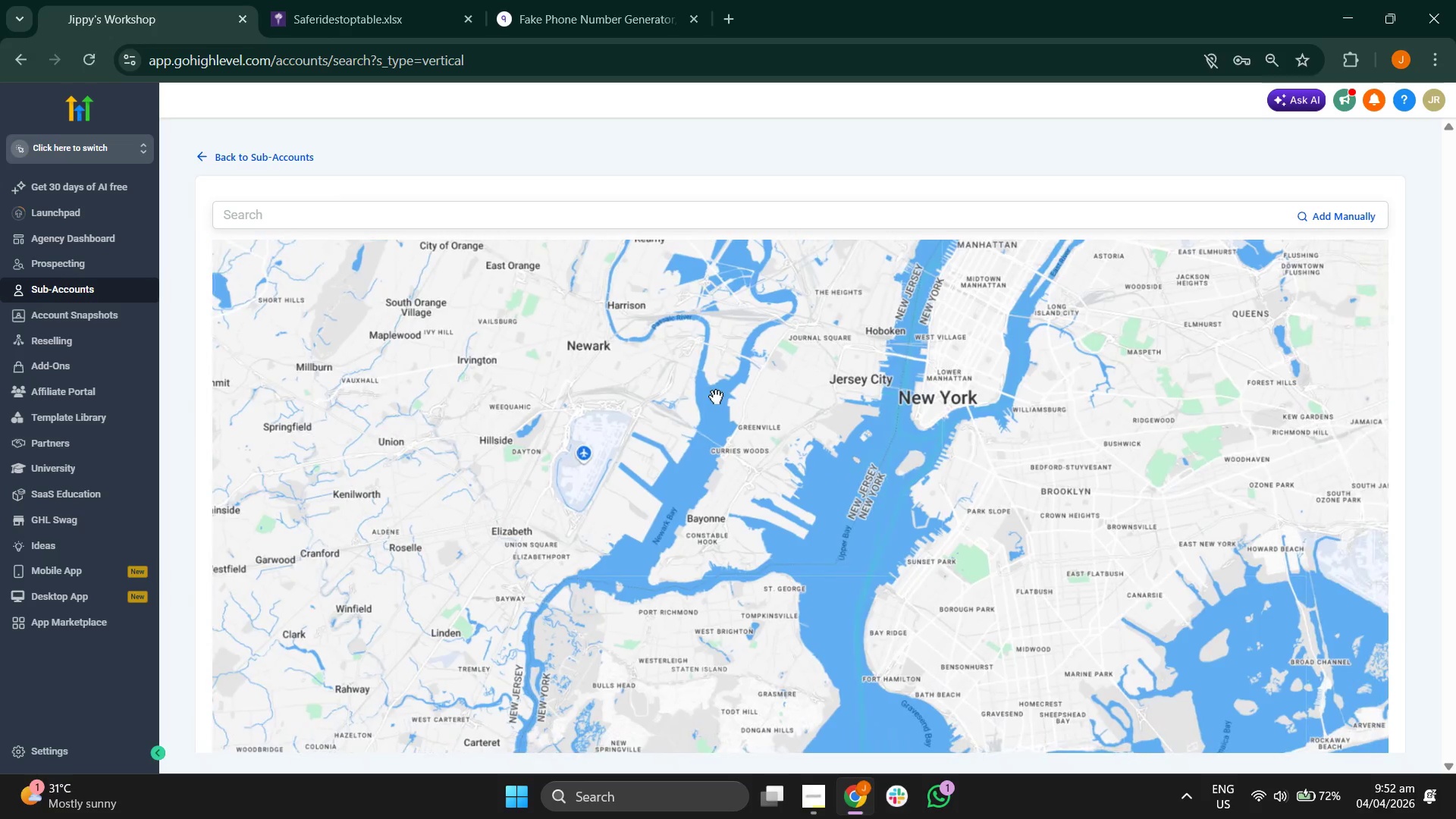 
scroll: coordinate [716, 397], scroll_direction: down, amount: 2.0
 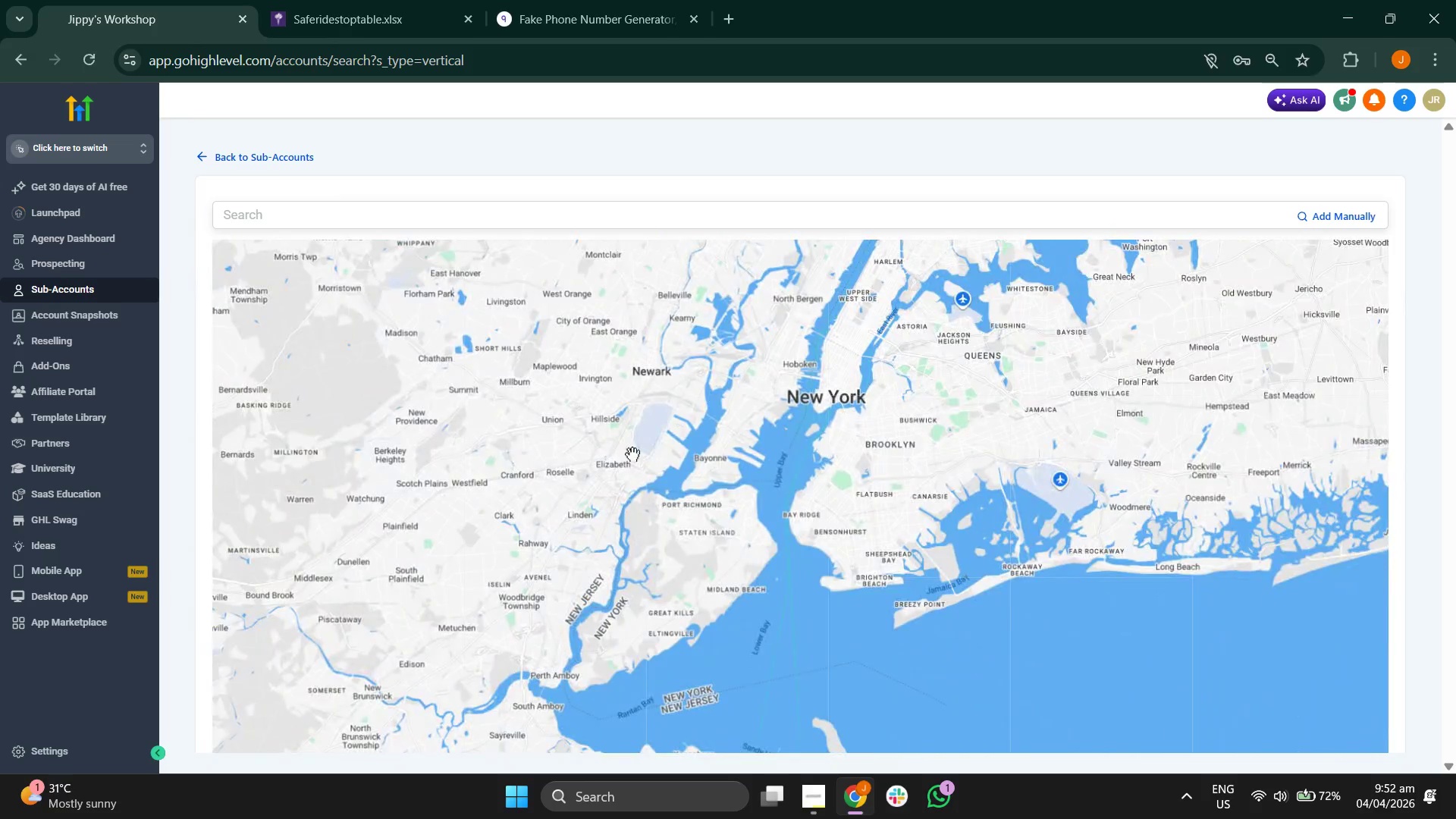 
left_click_drag(start_coordinate=[561, 469], to_coordinate=[752, 475])
 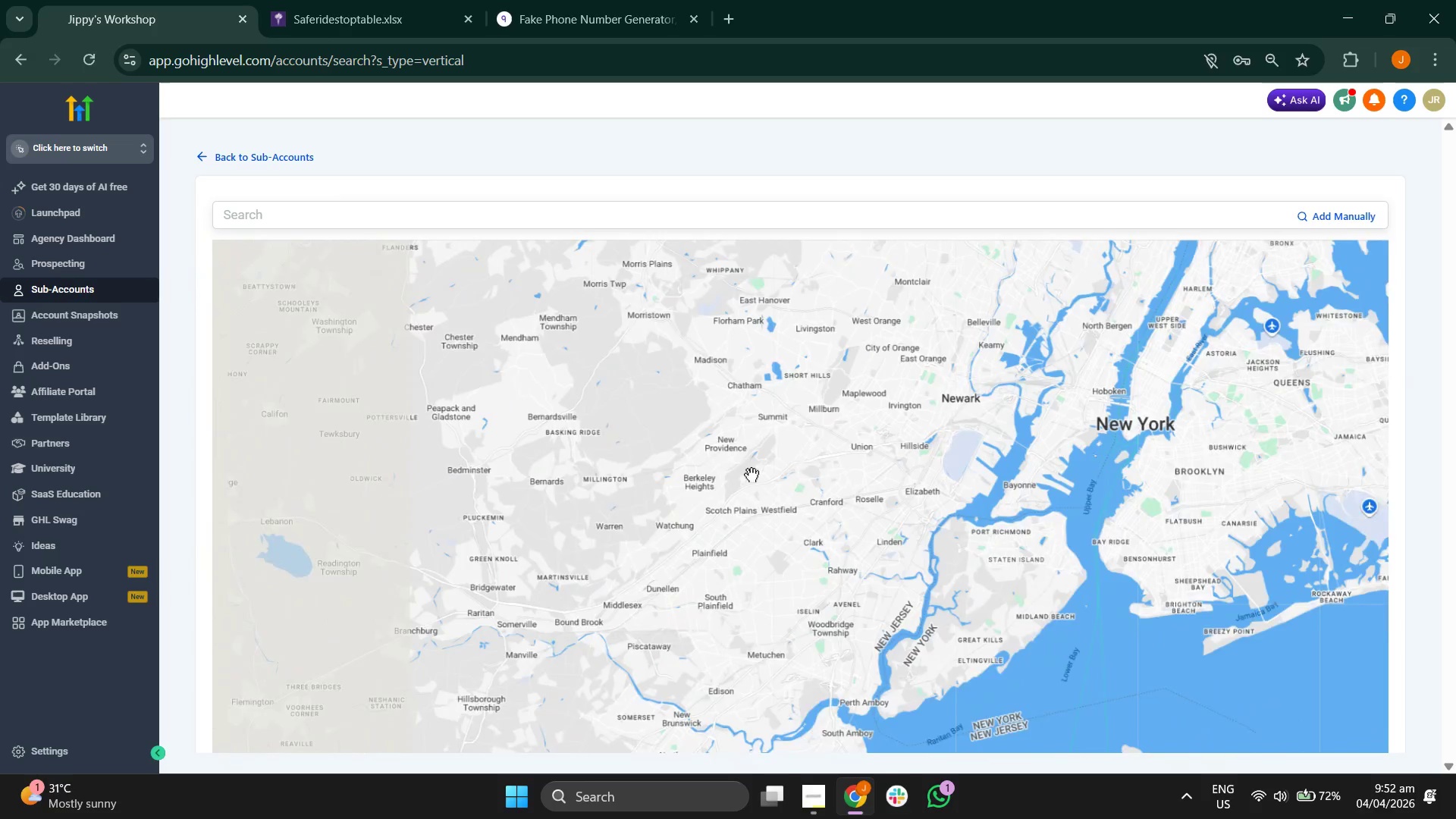 
left_click_drag(start_coordinate=[755, 475], to_coordinate=[670, 501])
 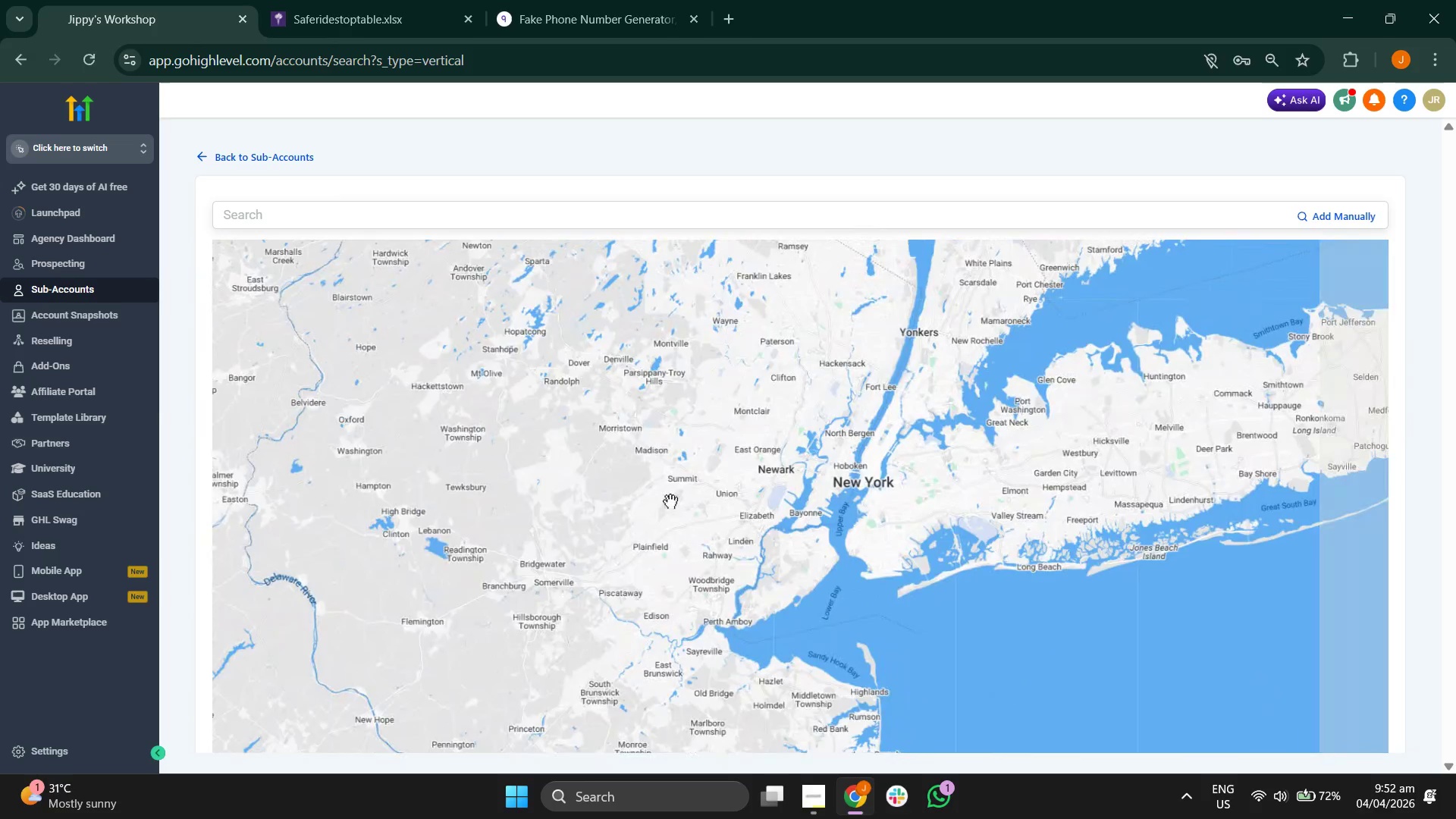 
scroll: coordinate [752, 475], scroll_direction: down, amount: 2.0
 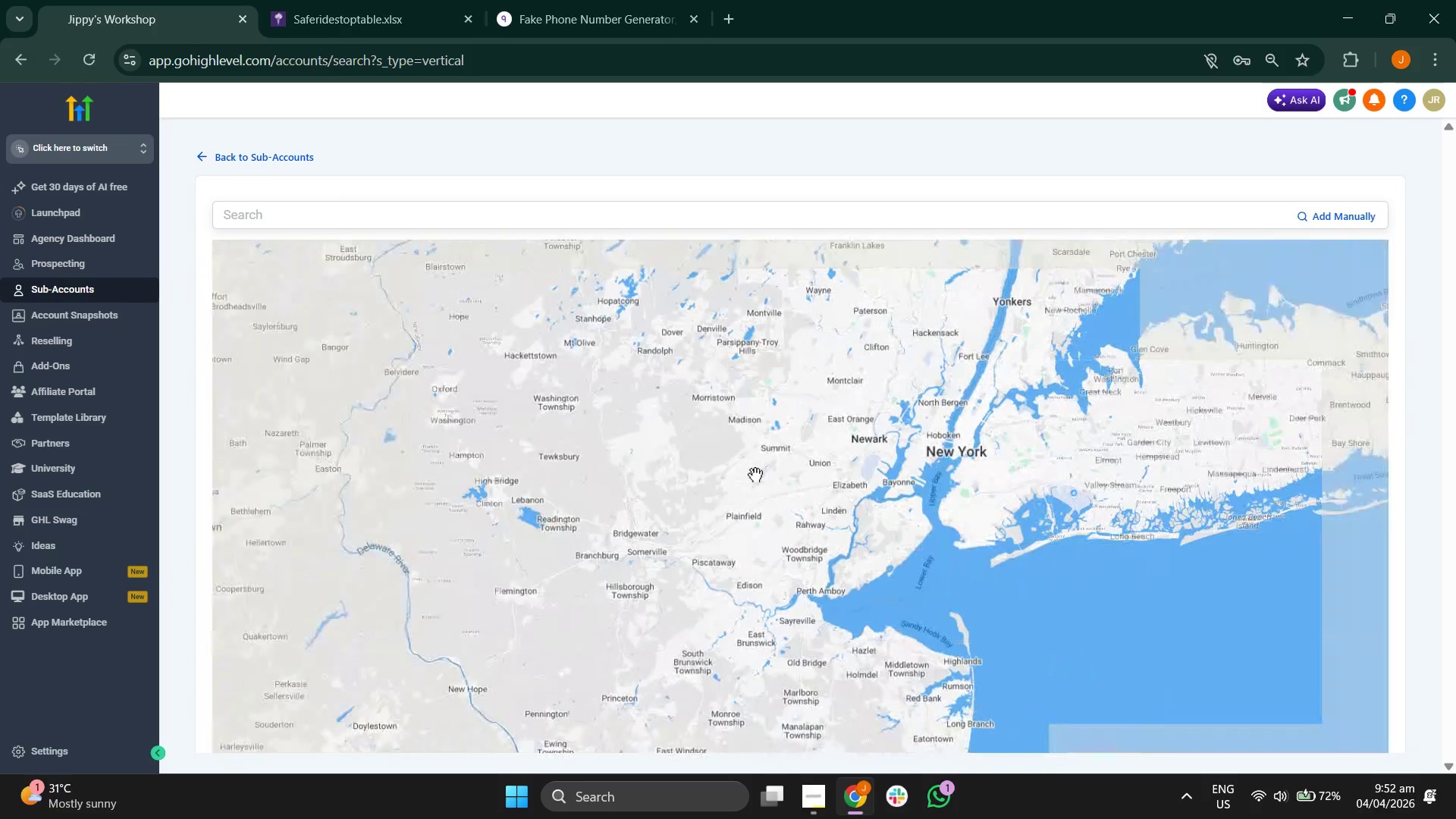 
left_click_drag(start_coordinate=[639, 490], to_coordinate=[919, 491])
 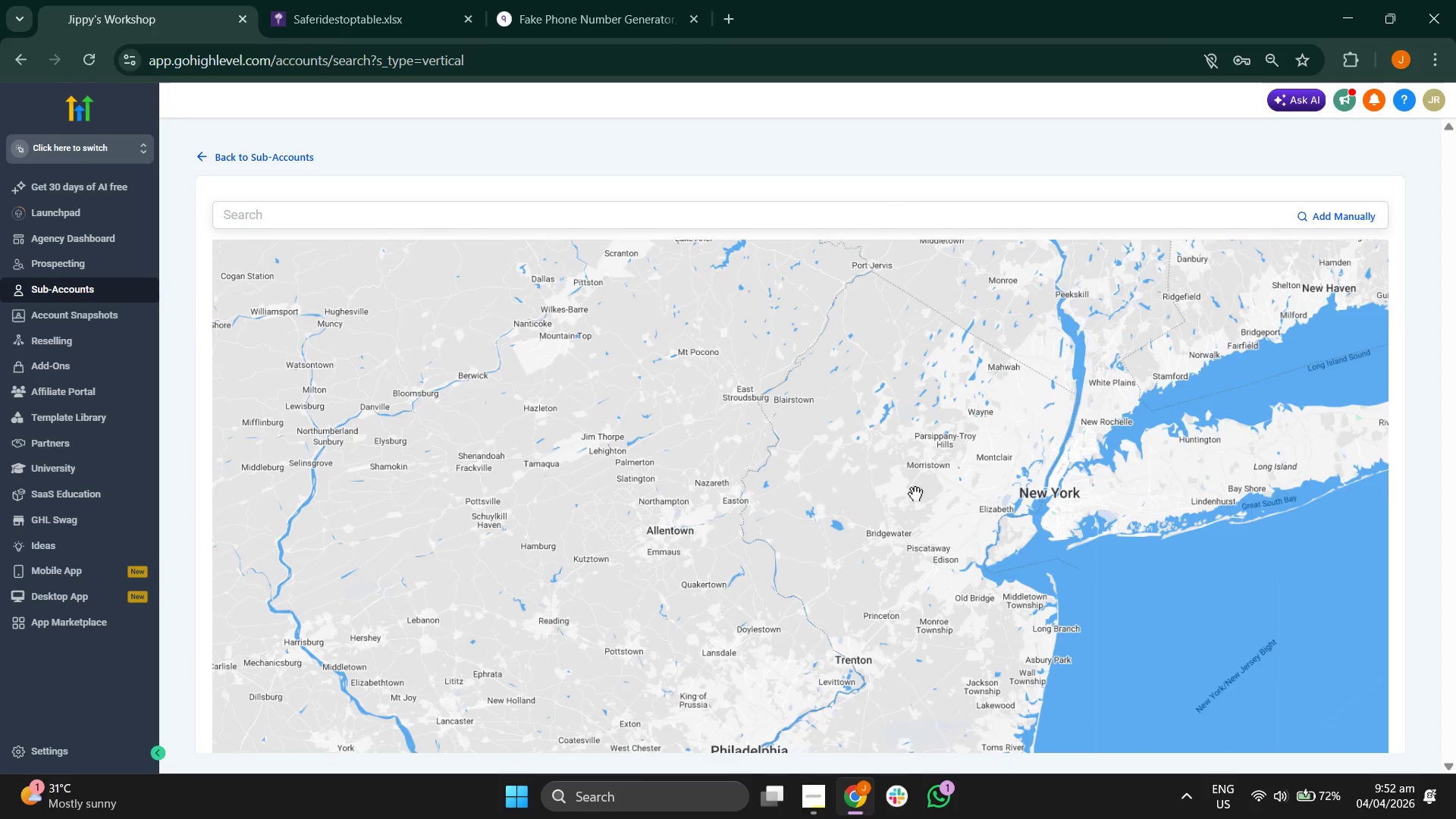 
scroll: coordinate [672, 500], scroll_direction: down, amount: 1.0
 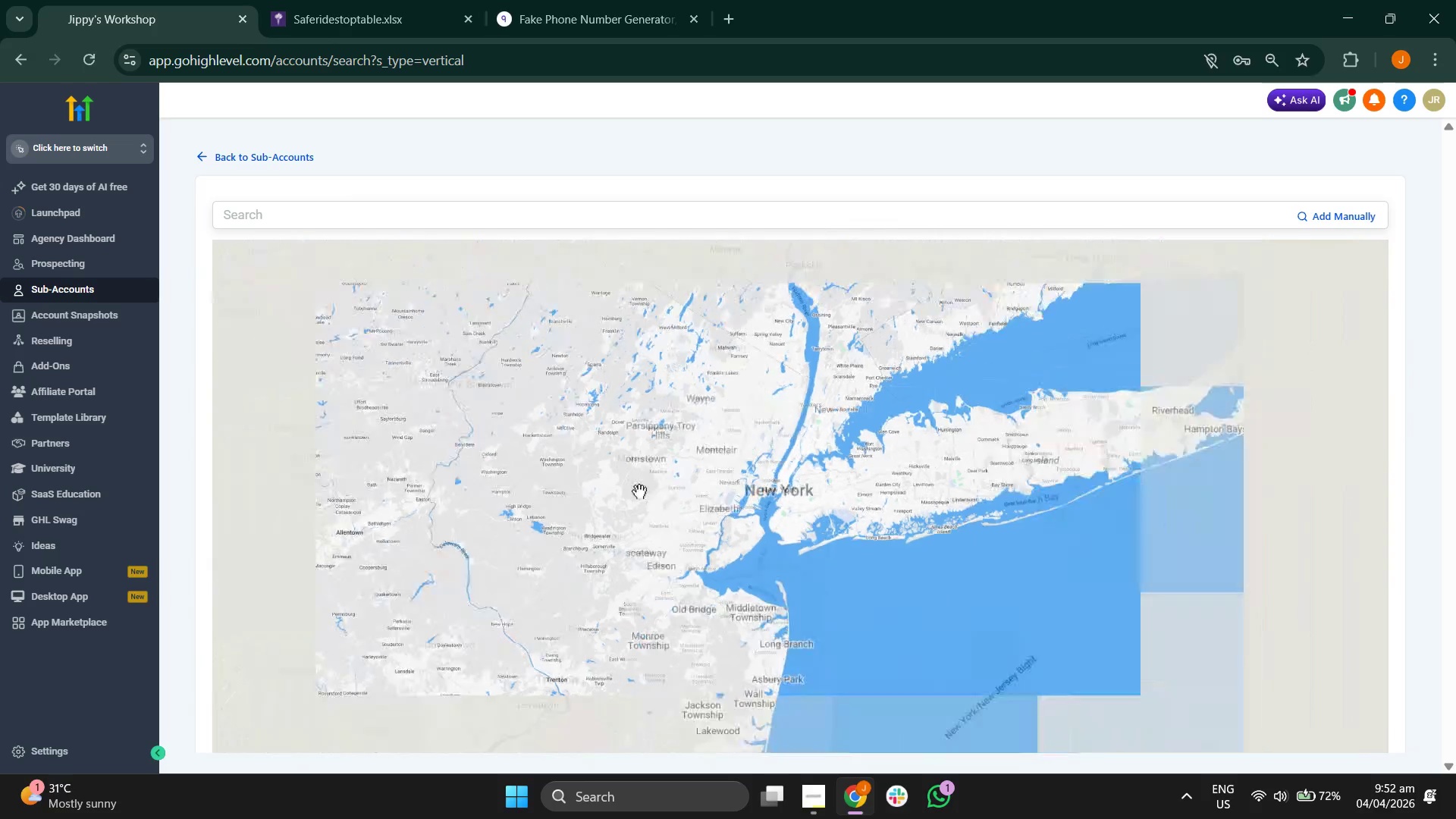 
scroll: coordinate [915, 494], scroll_direction: up, amount: 1.0
 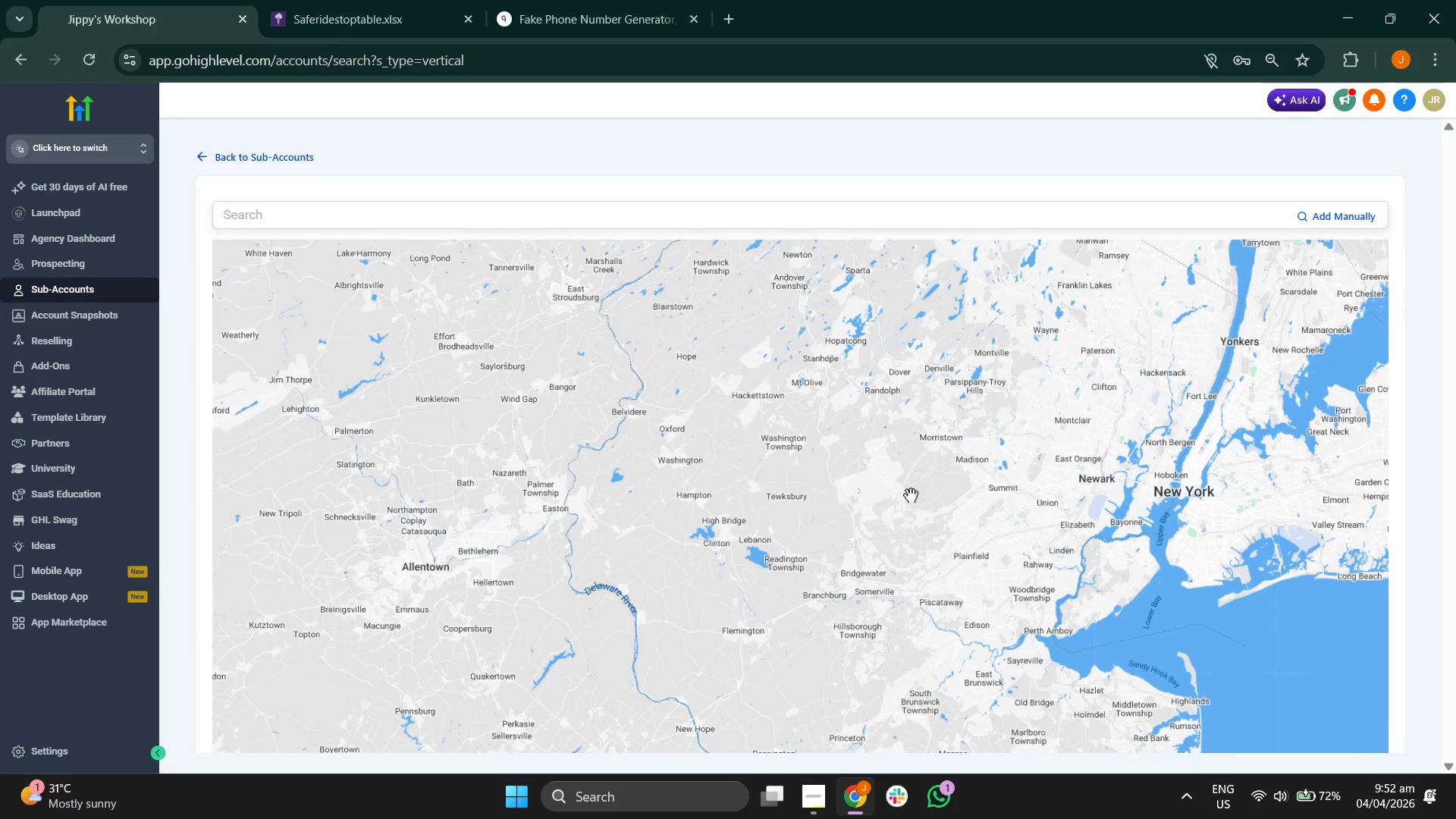 
left_click_drag(start_coordinate=[908, 496], to_coordinate=[748, 482])
 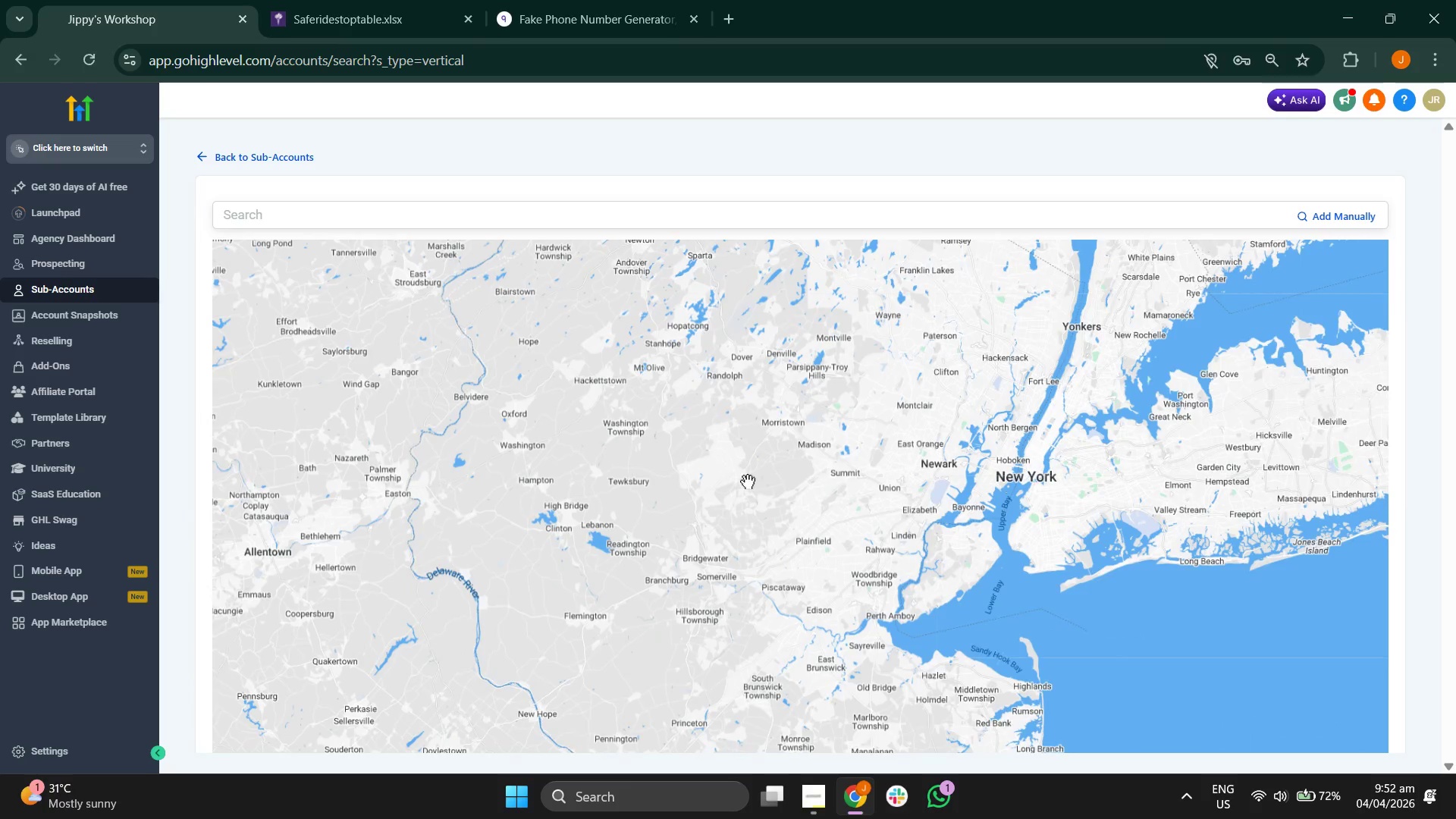 
scroll: coordinate [748, 482], scroll_direction: up, amount: 1.0
 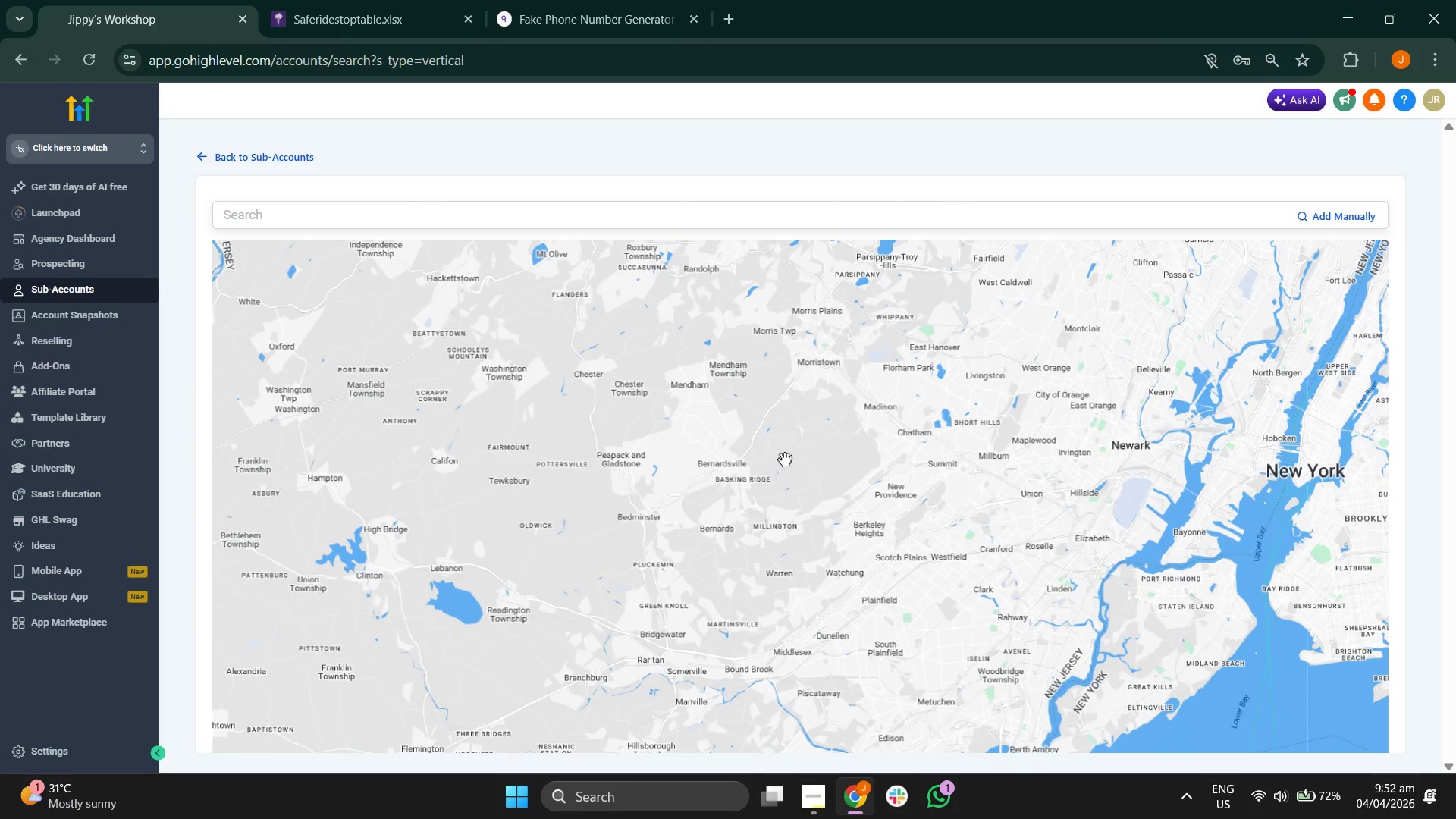 
left_click_drag(start_coordinate=[791, 455], to_coordinate=[528, 533])
 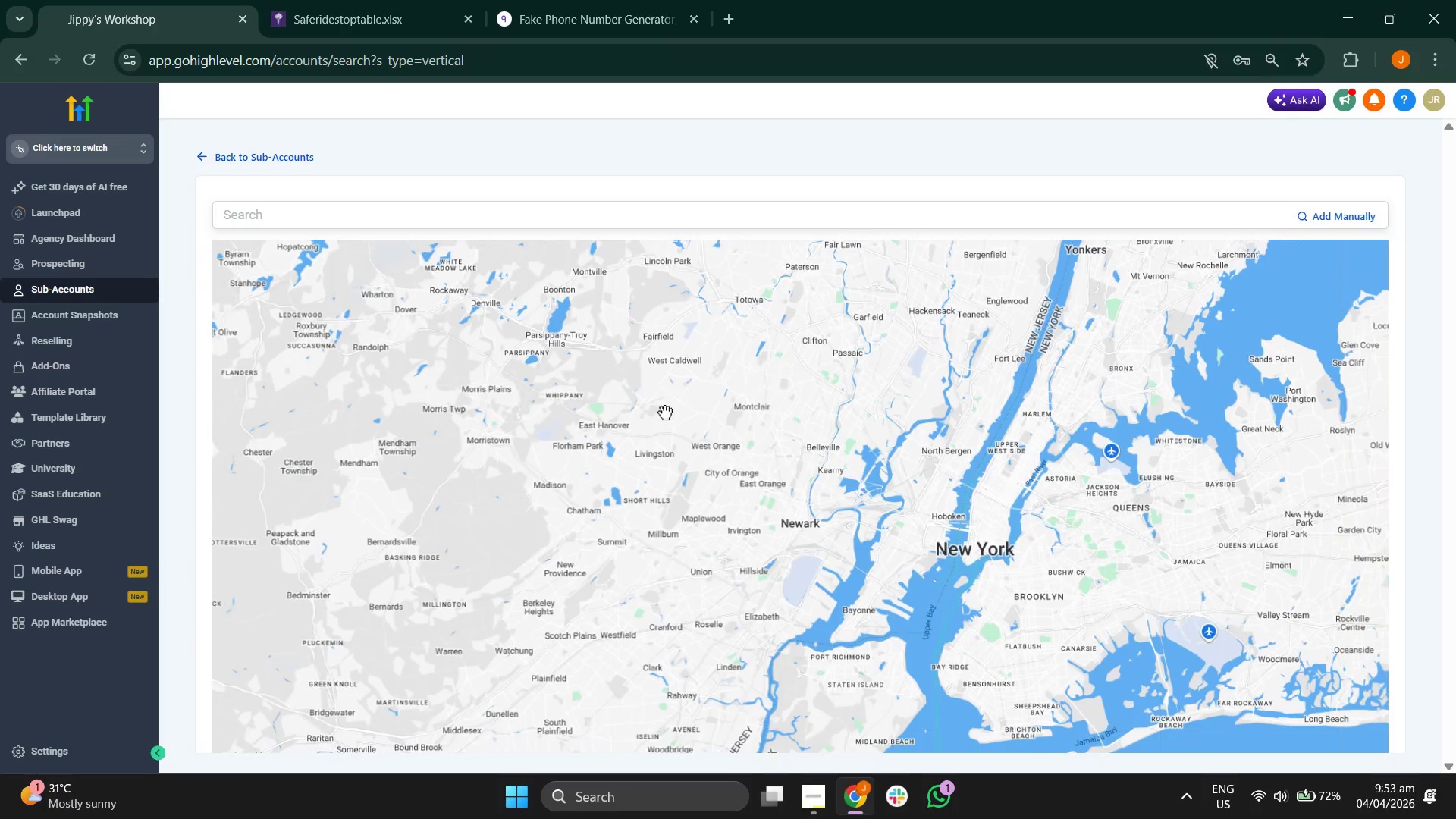 
left_click_drag(start_coordinate=[665, 413], to_coordinate=[604, 494])
 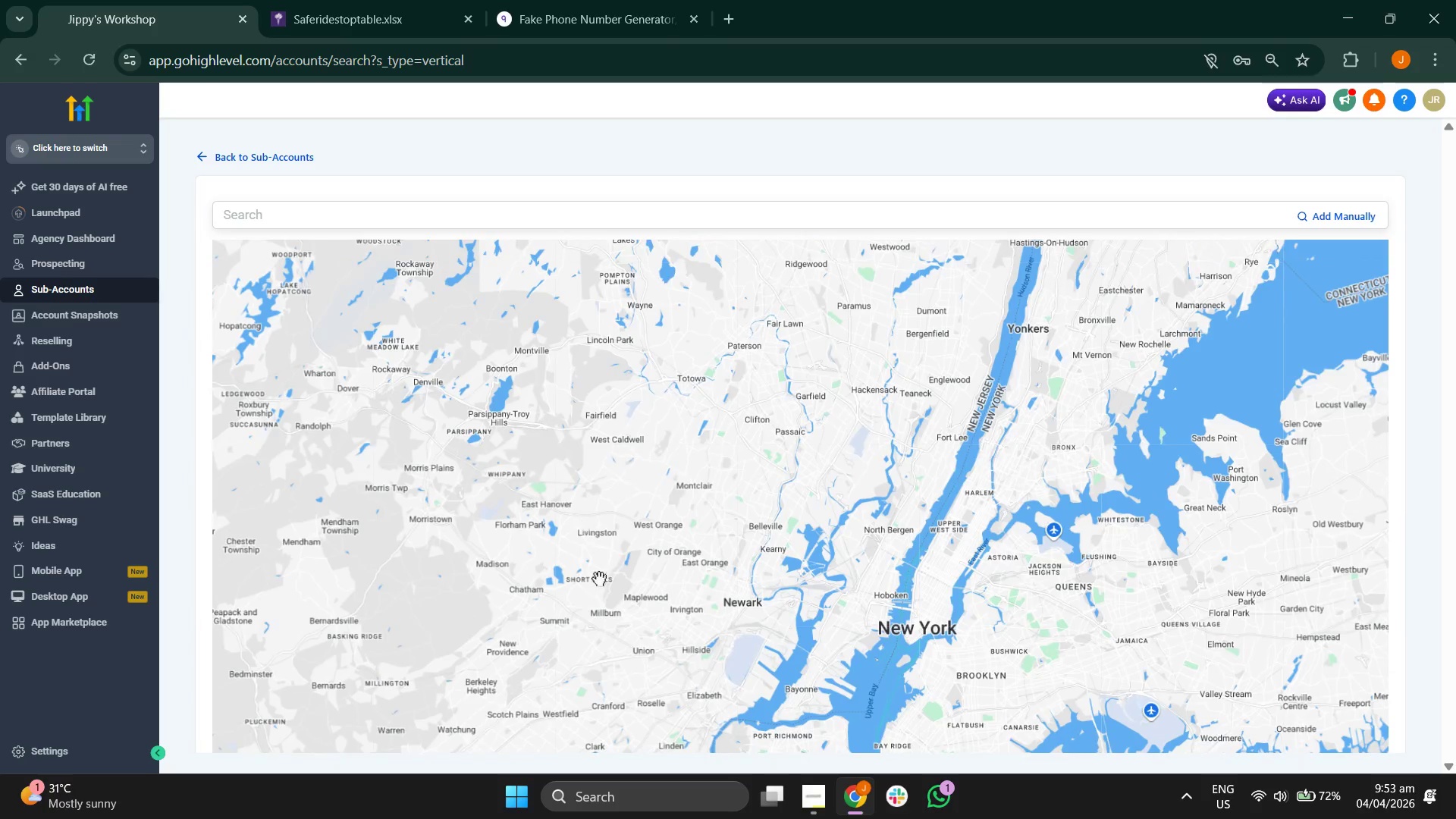 
left_click_drag(start_coordinate=[602, 584], to_coordinate=[704, 450])
 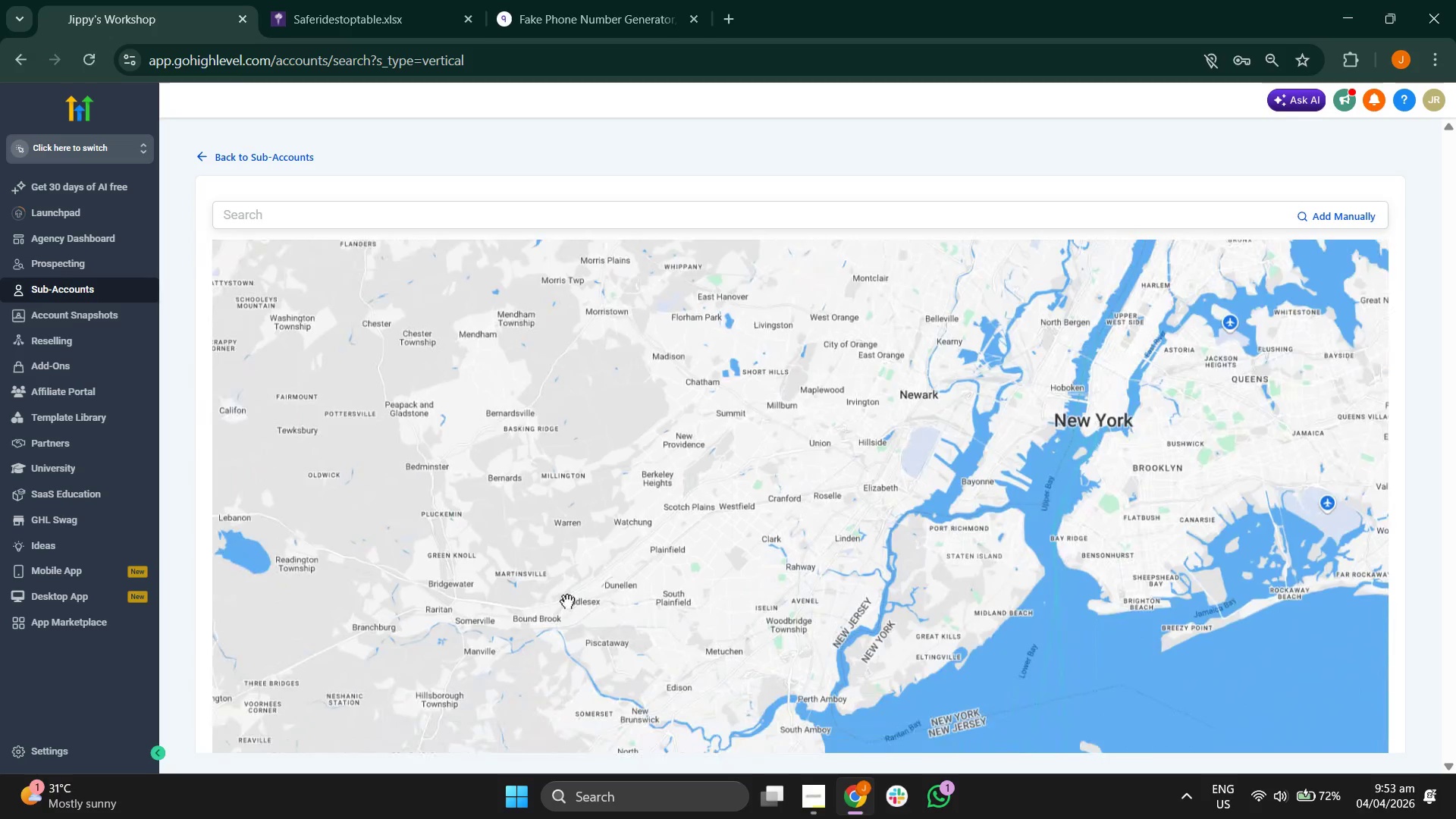 
left_click_drag(start_coordinate=[570, 592], to_coordinate=[611, 551])
 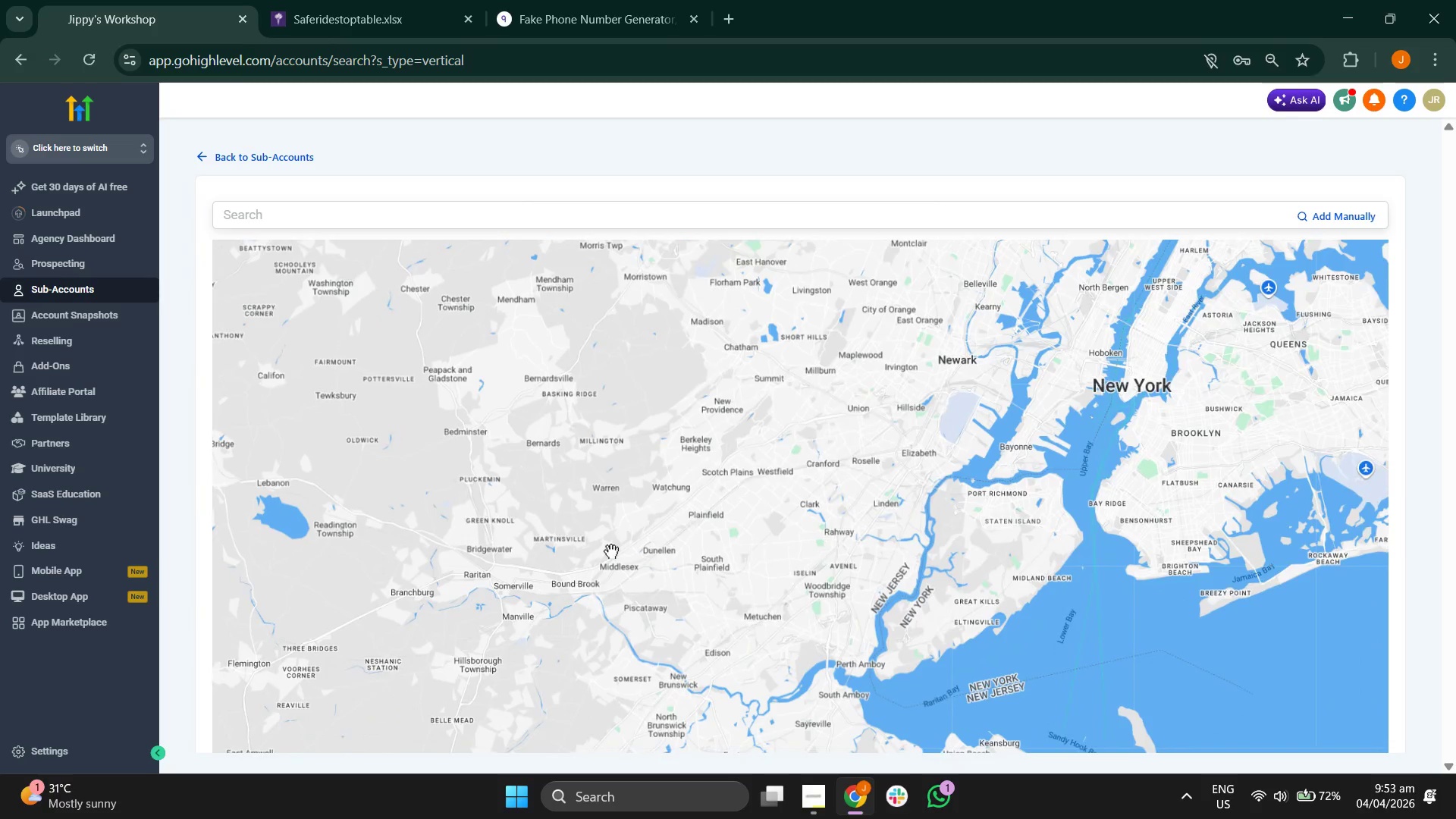 
scroll: coordinate [611, 551], scroll_direction: down, amount: 2.0
 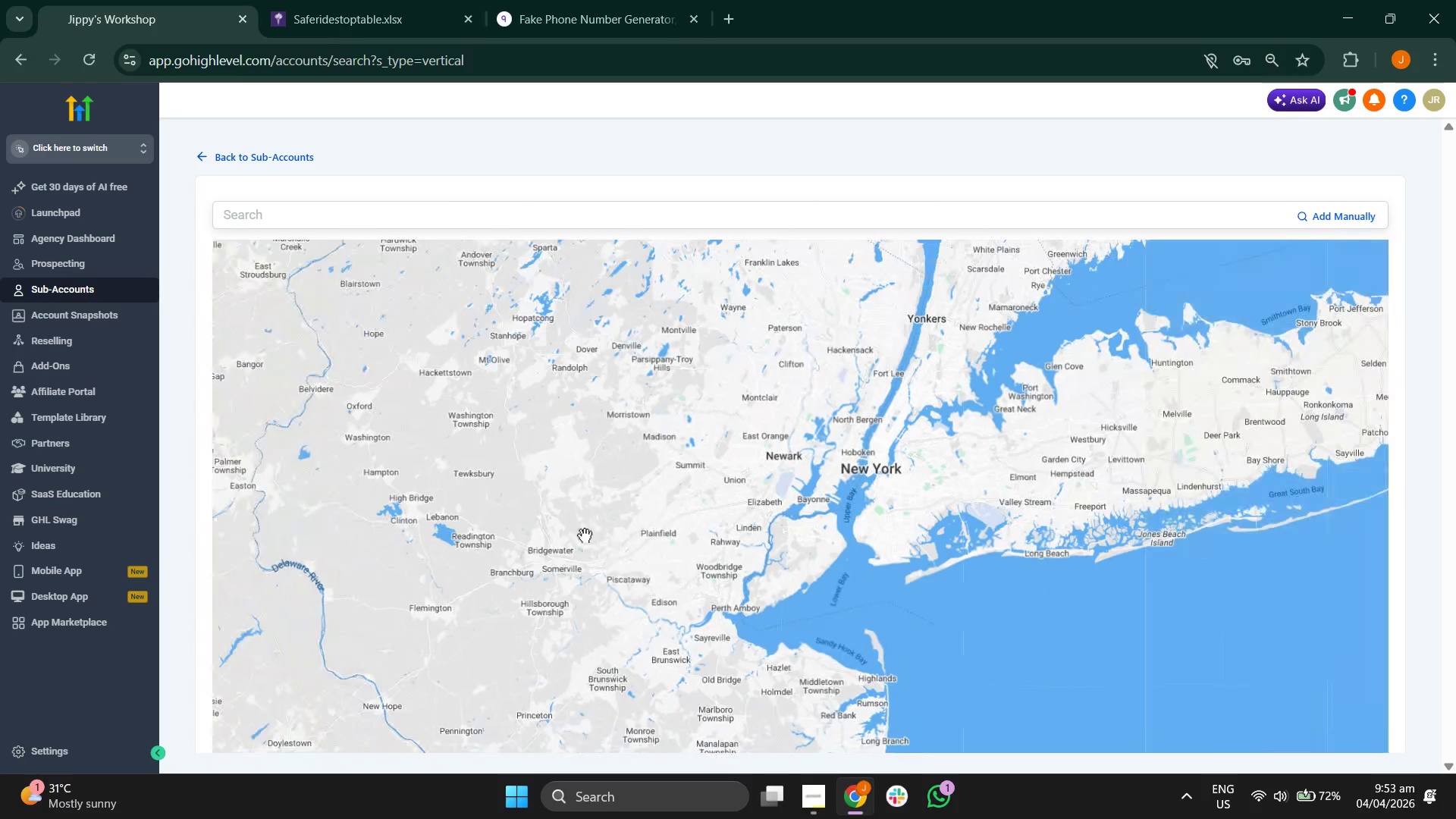 
left_click_drag(start_coordinate=[556, 525], to_coordinate=[655, 572])
 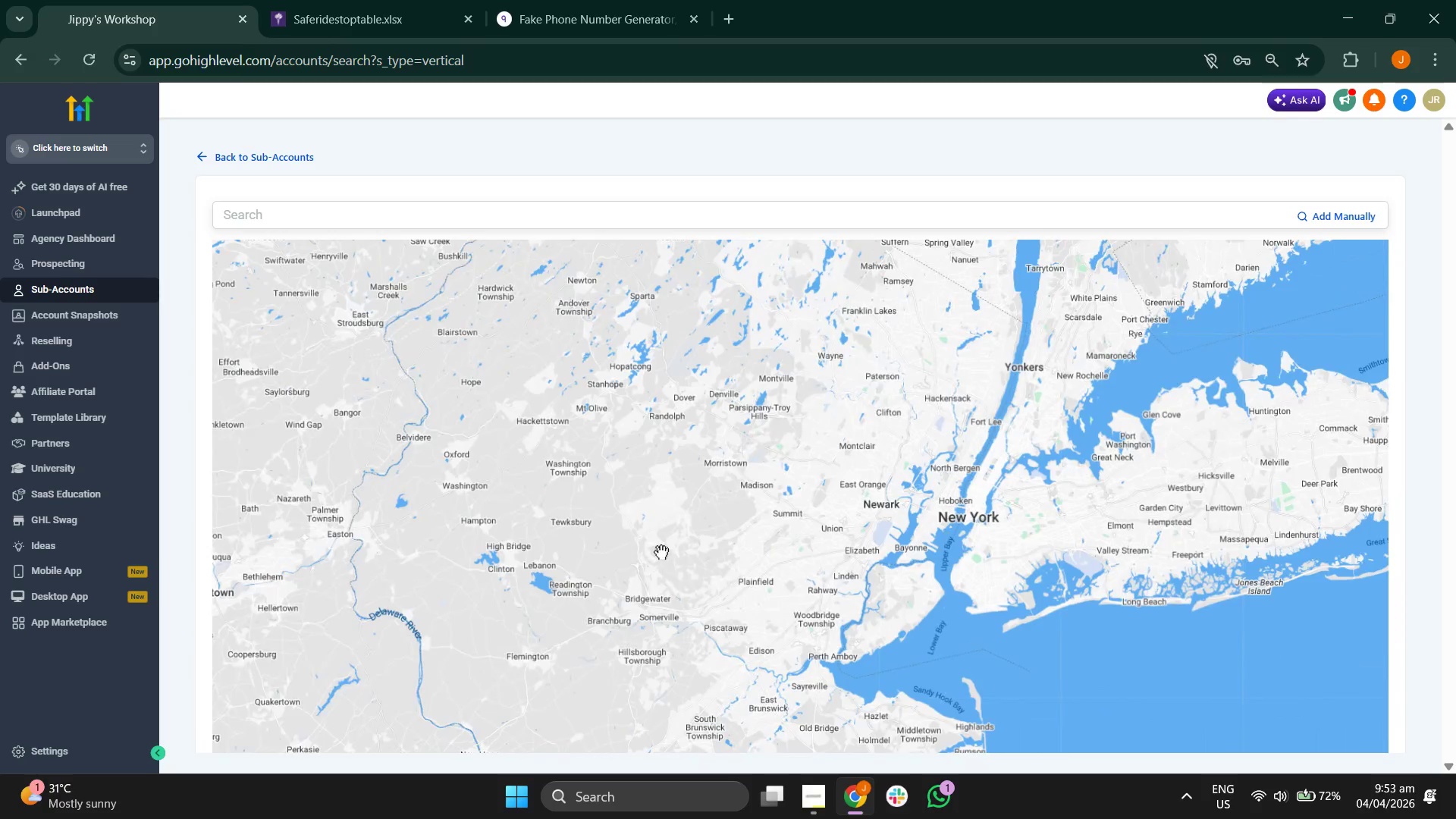 
left_click_drag(start_coordinate=[655, 553], to_coordinate=[764, 621])
 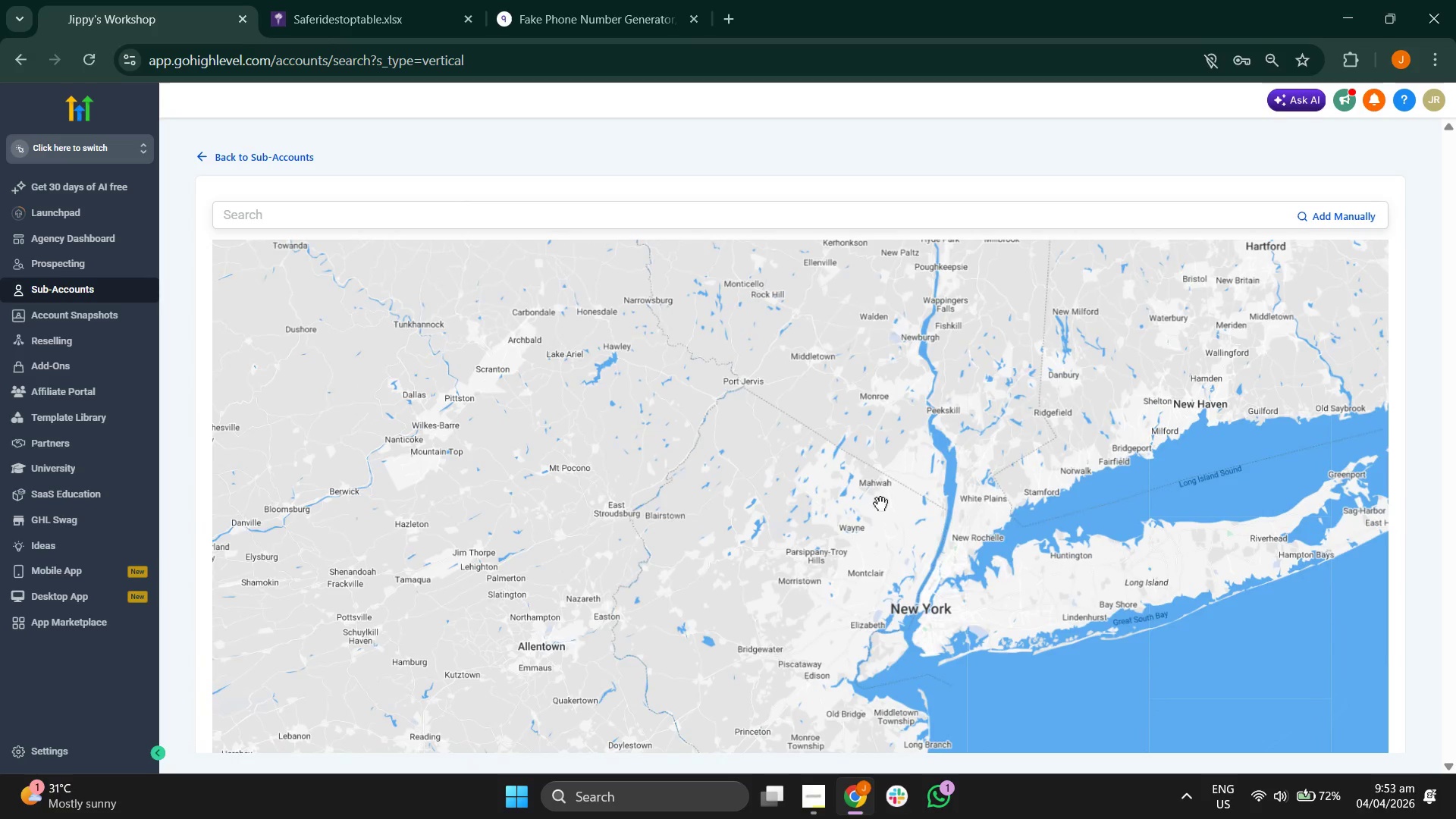 
scroll: coordinate [661, 552], scroll_direction: down, amount: 1.0
 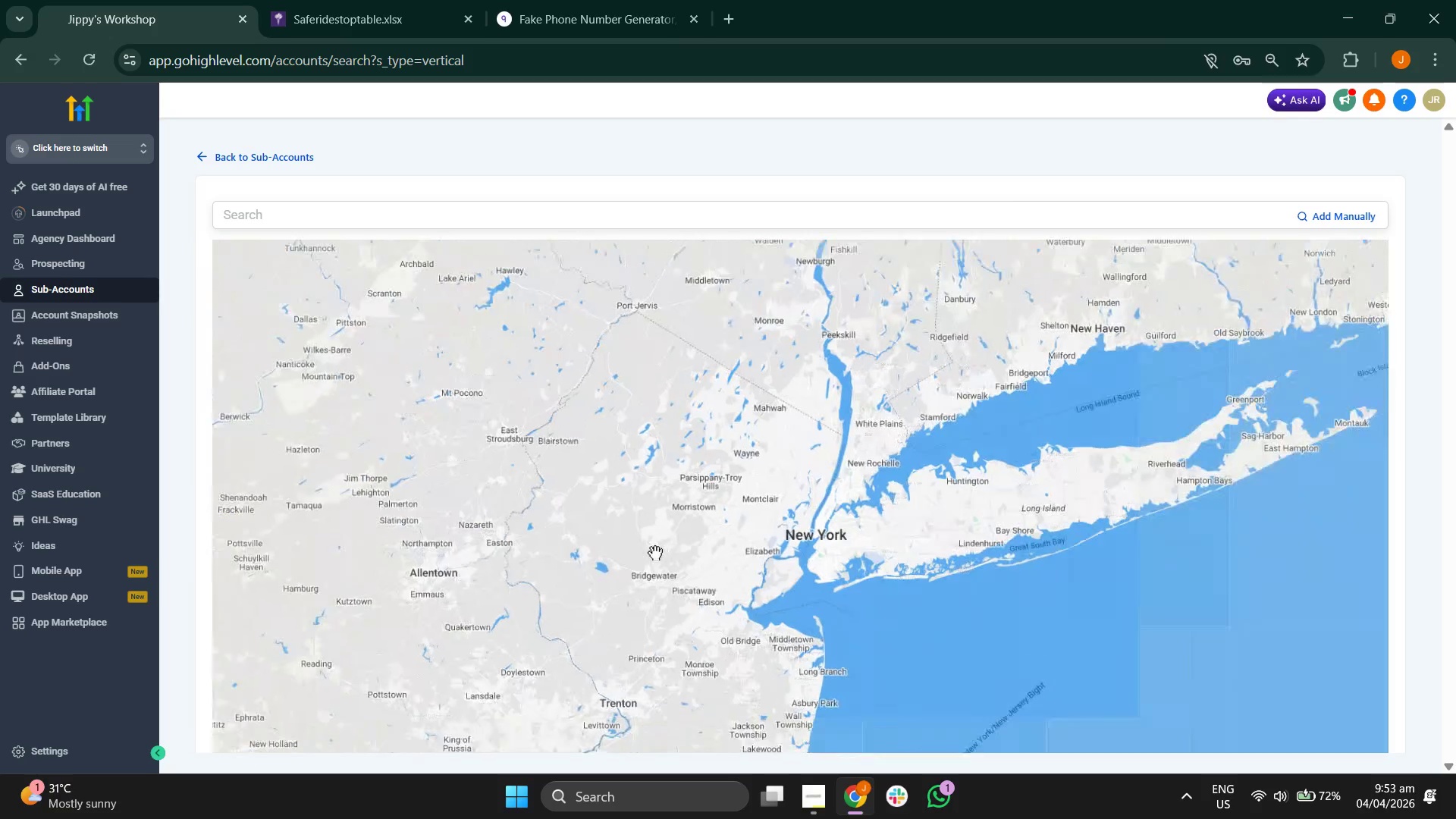 
left_click_drag(start_coordinate=[881, 503], to_coordinate=[750, 576])
 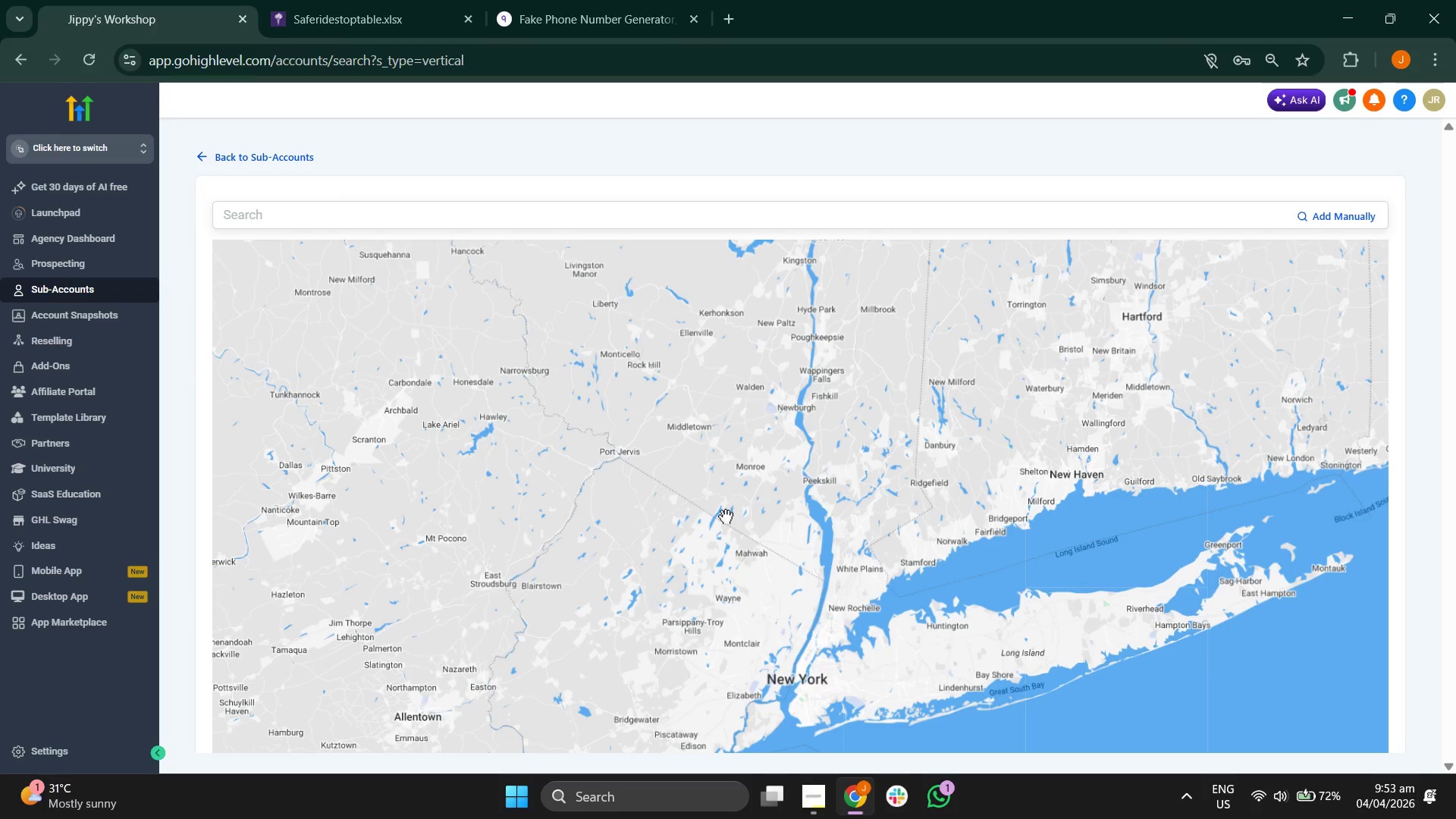 
left_click_drag(start_coordinate=[726, 516], to_coordinate=[687, 579])
 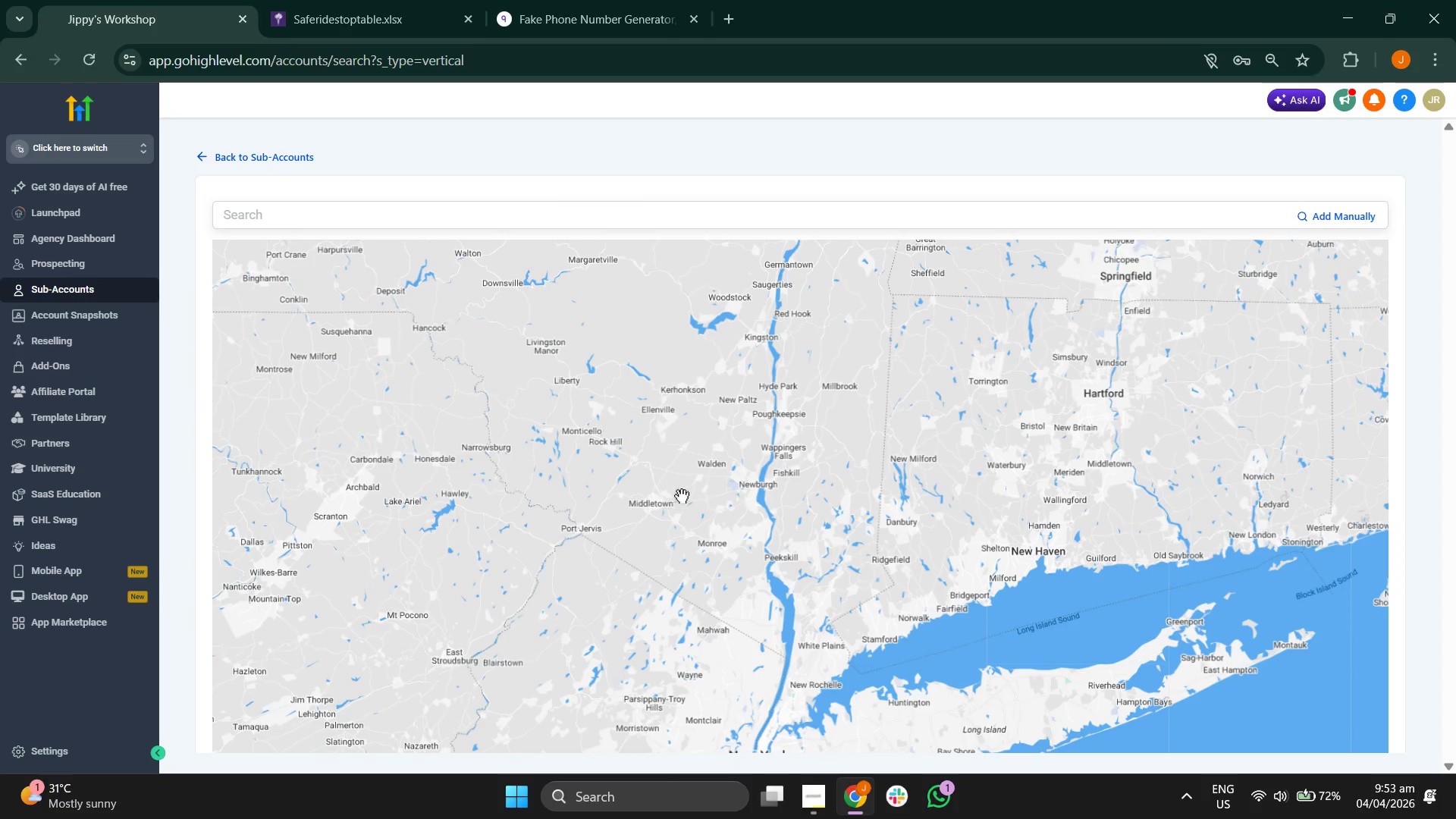 
left_click_drag(start_coordinate=[682, 496], to_coordinate=[532, 573])
 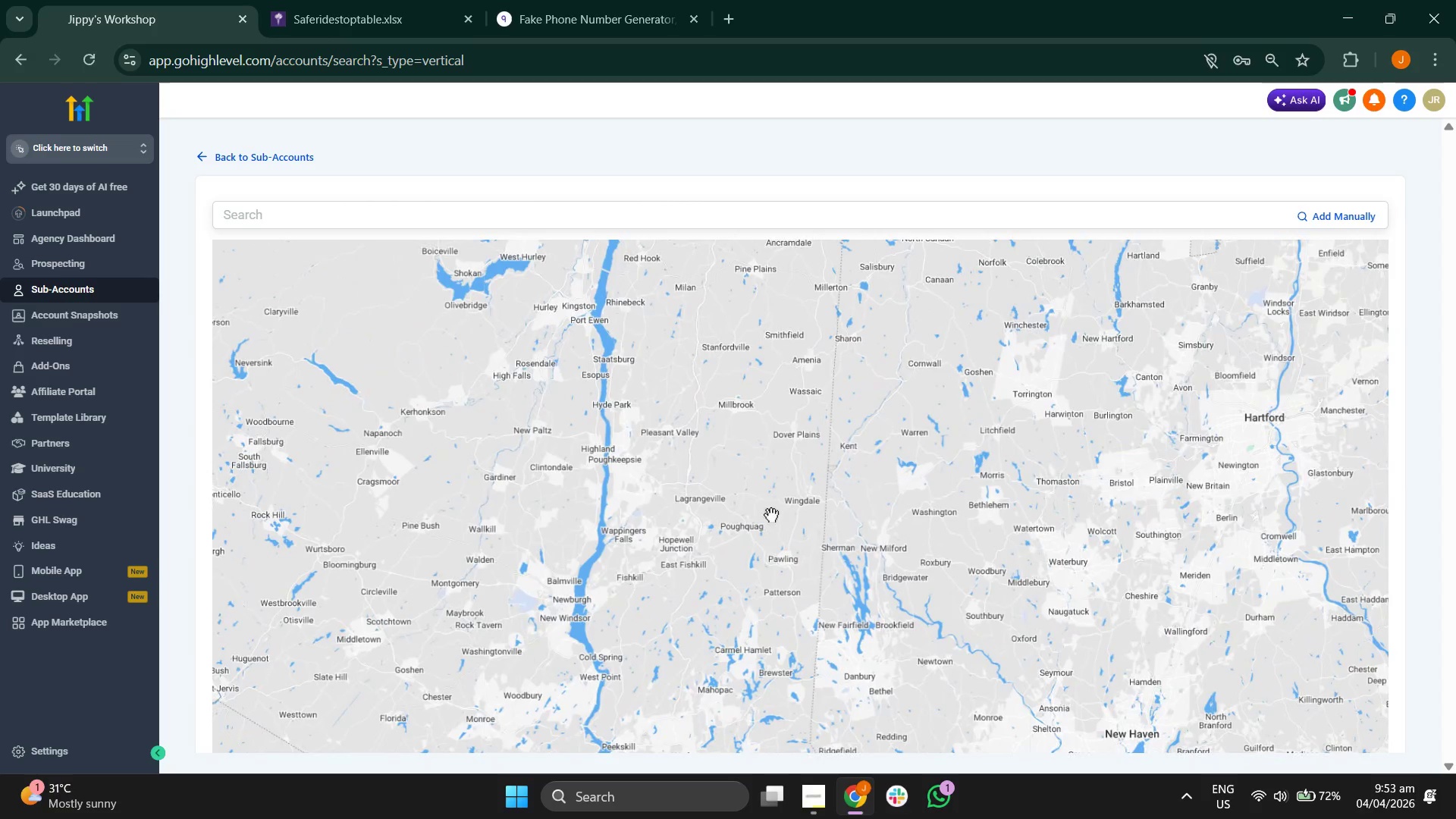 
scroll: coordinate [682, 496], scroll_direction: up, amount: 1.0
 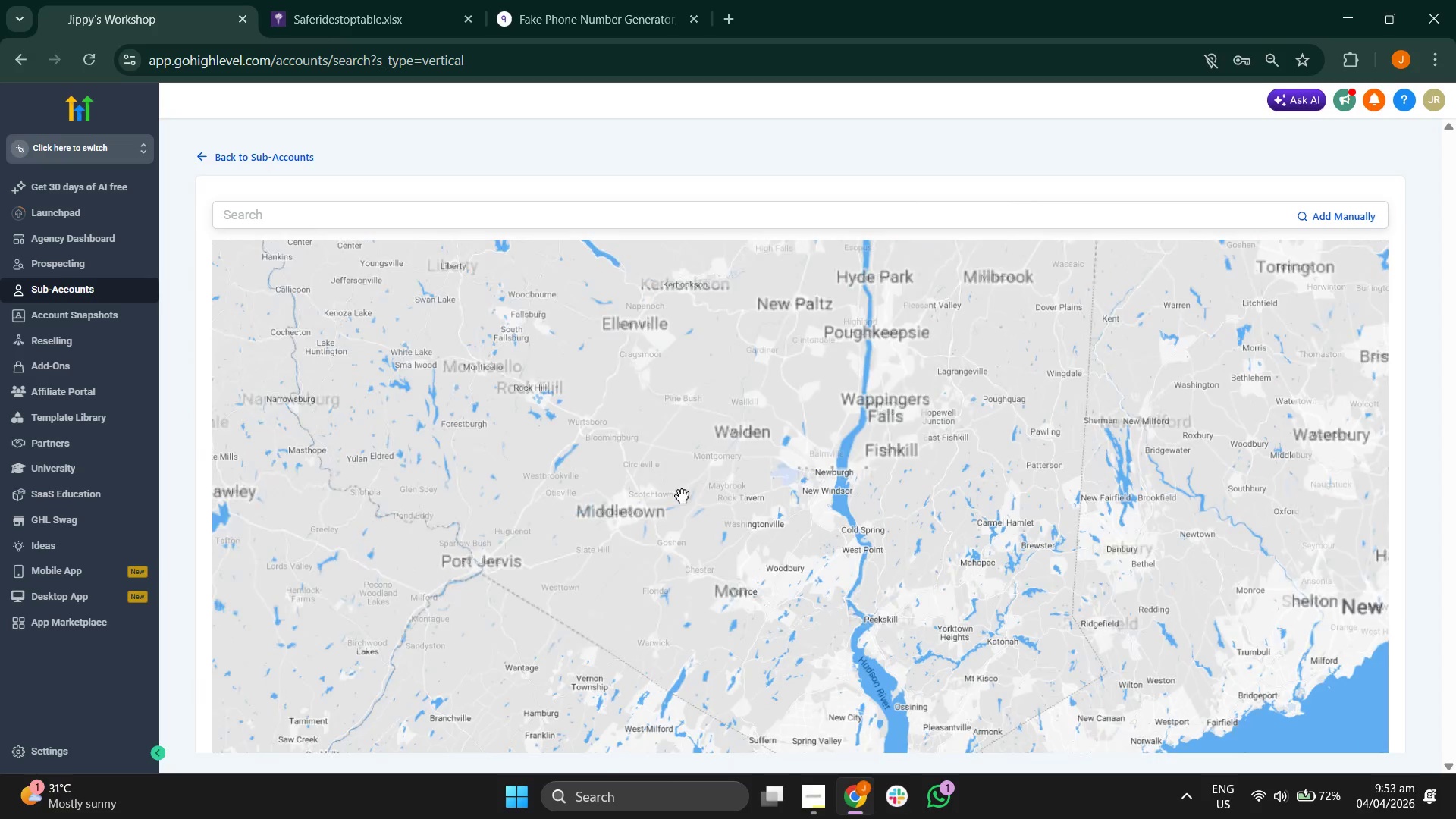 
left_click_drag(start_coordinate=[763, 519], to_coordinate=[663, 572])
 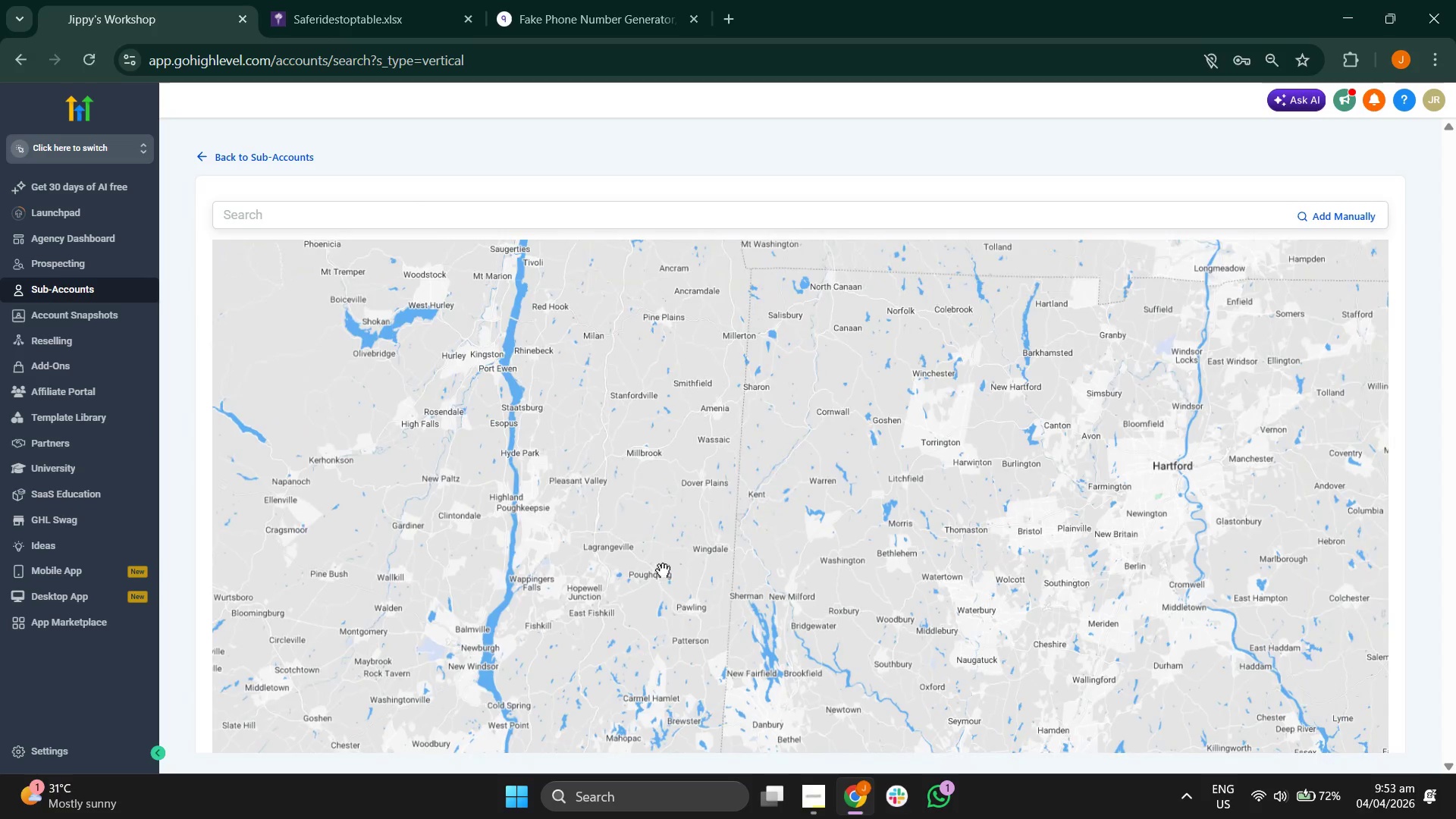 
scroll: coordinate [663, 570], scroll_direction: down, amount: 2.0
 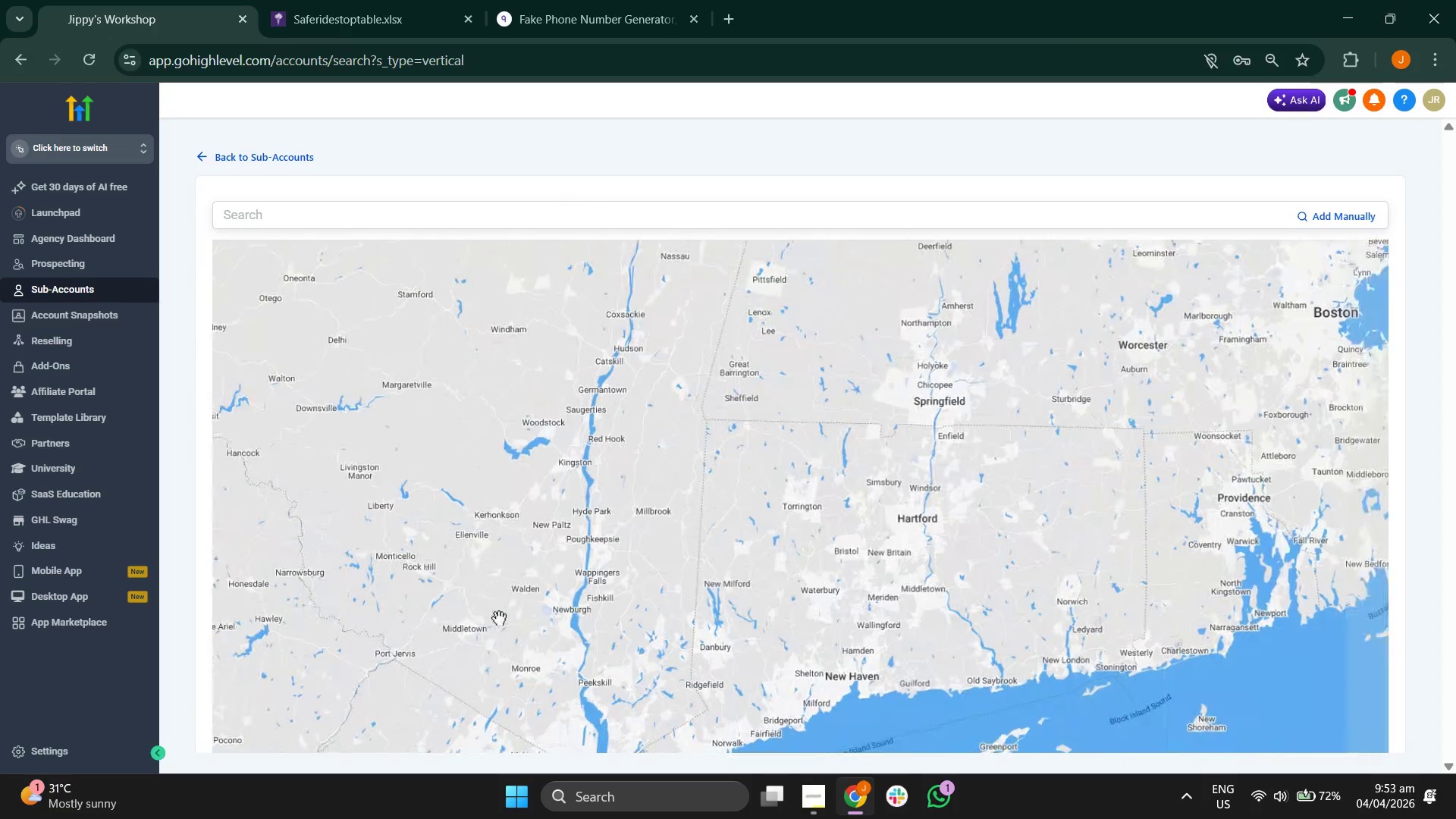 
left_click_drag(start_coordinate=[506, 603], to_coordinate=[634, 475])
 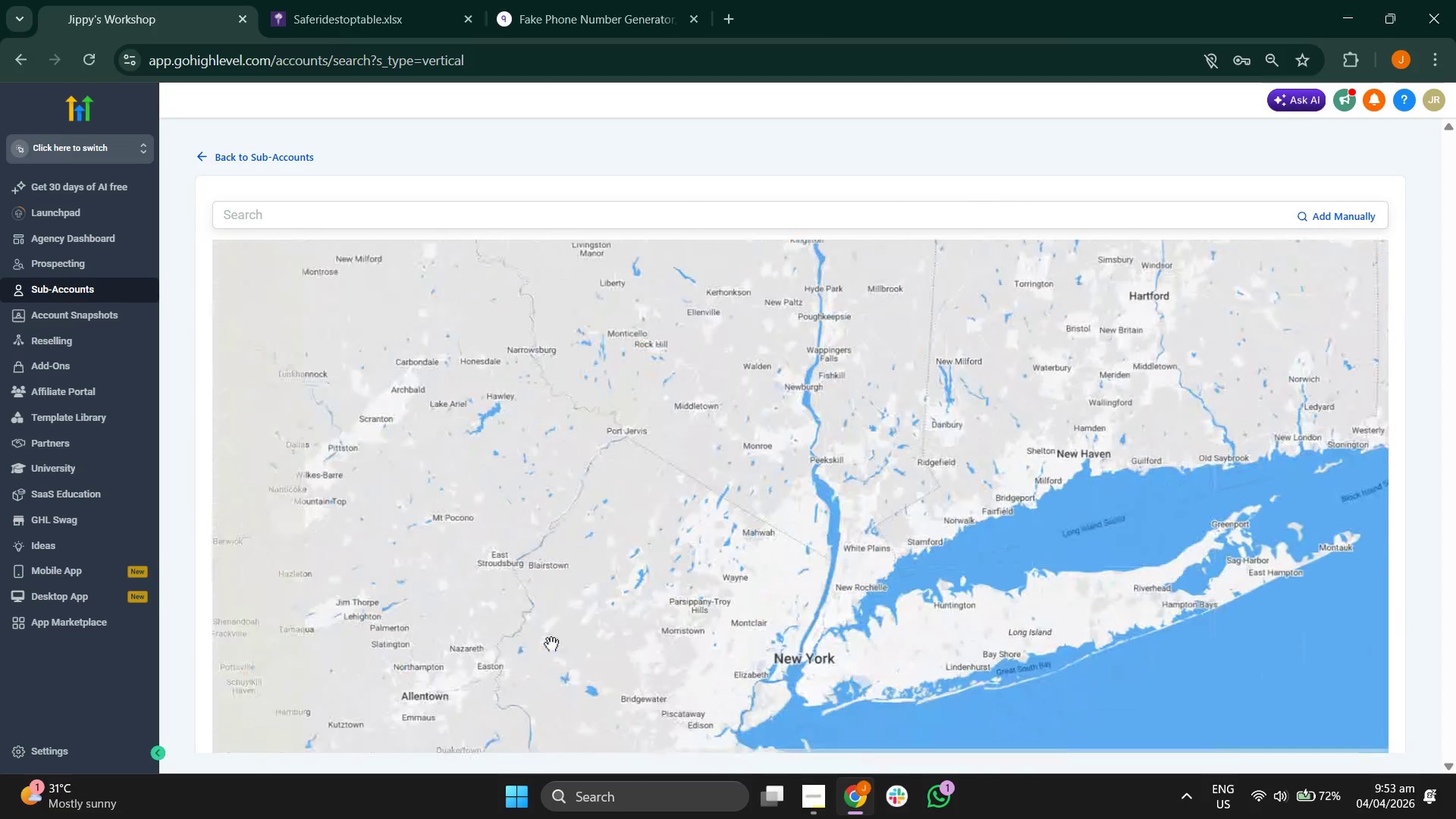 
left_click_drag(start_coordinate=[544, 657], to_coordinate=[559, 524])
 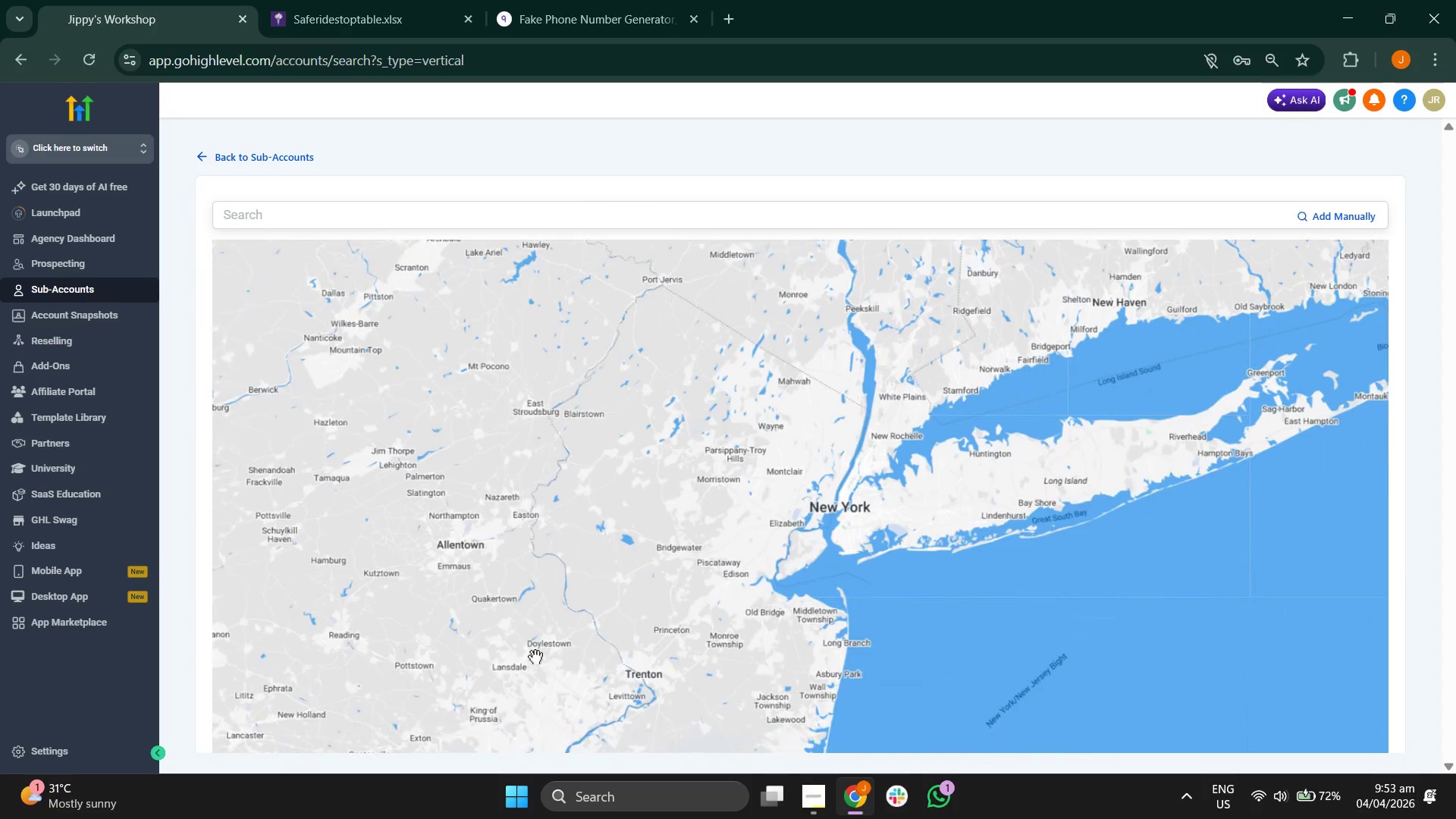 
left_click_drag(start_coordinate=[534, 663], to_coordinate=[607, 569])
 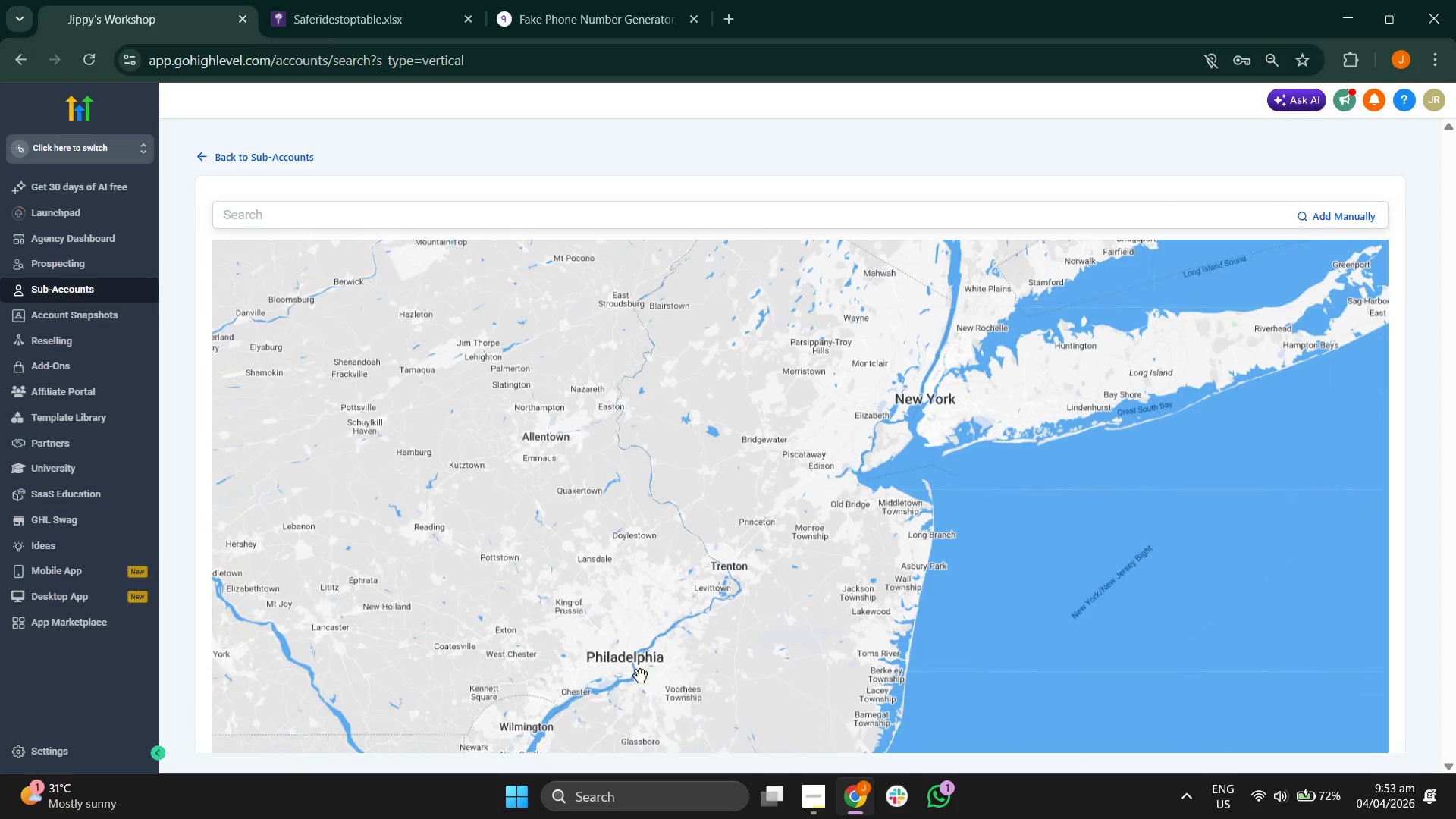 
left_click_drag(start_coordinate=[642, 674], to_coordinate=[620, 569])
 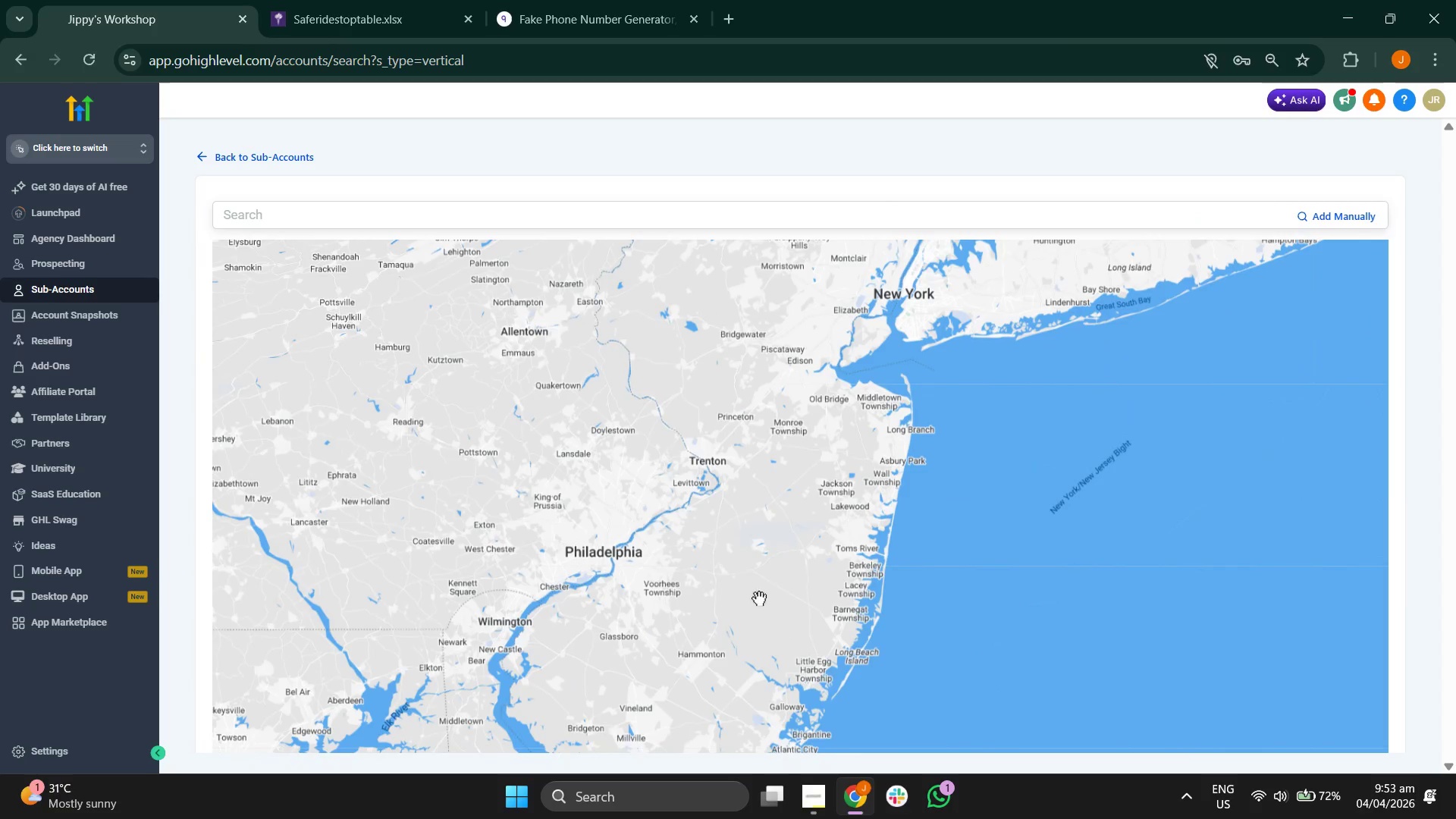 
left_click_drag(start_coordinate=[751, 613], to_coordinate=[759, 565])
 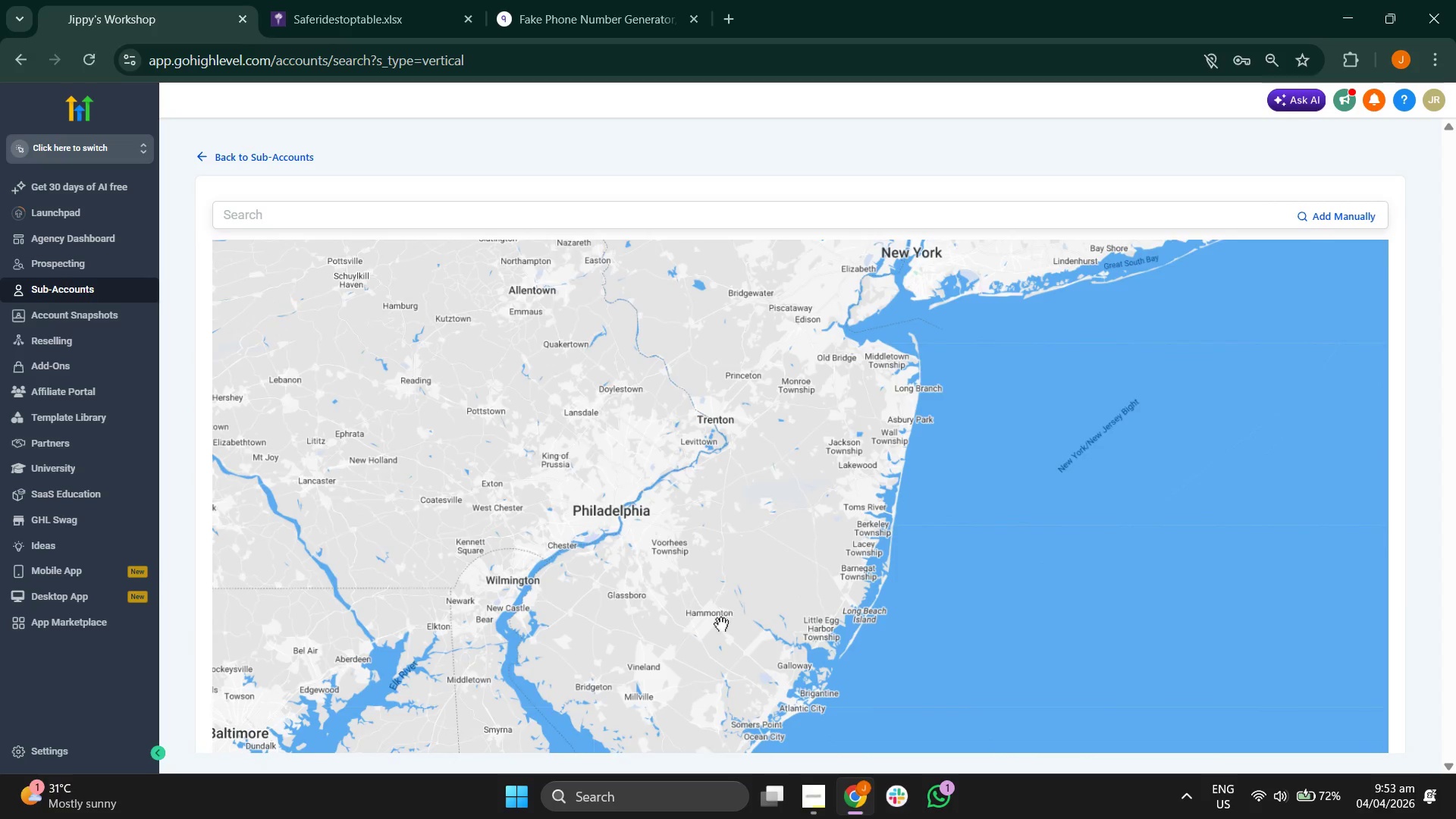 
left_click_drag(start_coordinate=[721, 624], to_coordinate=[742, 575])
 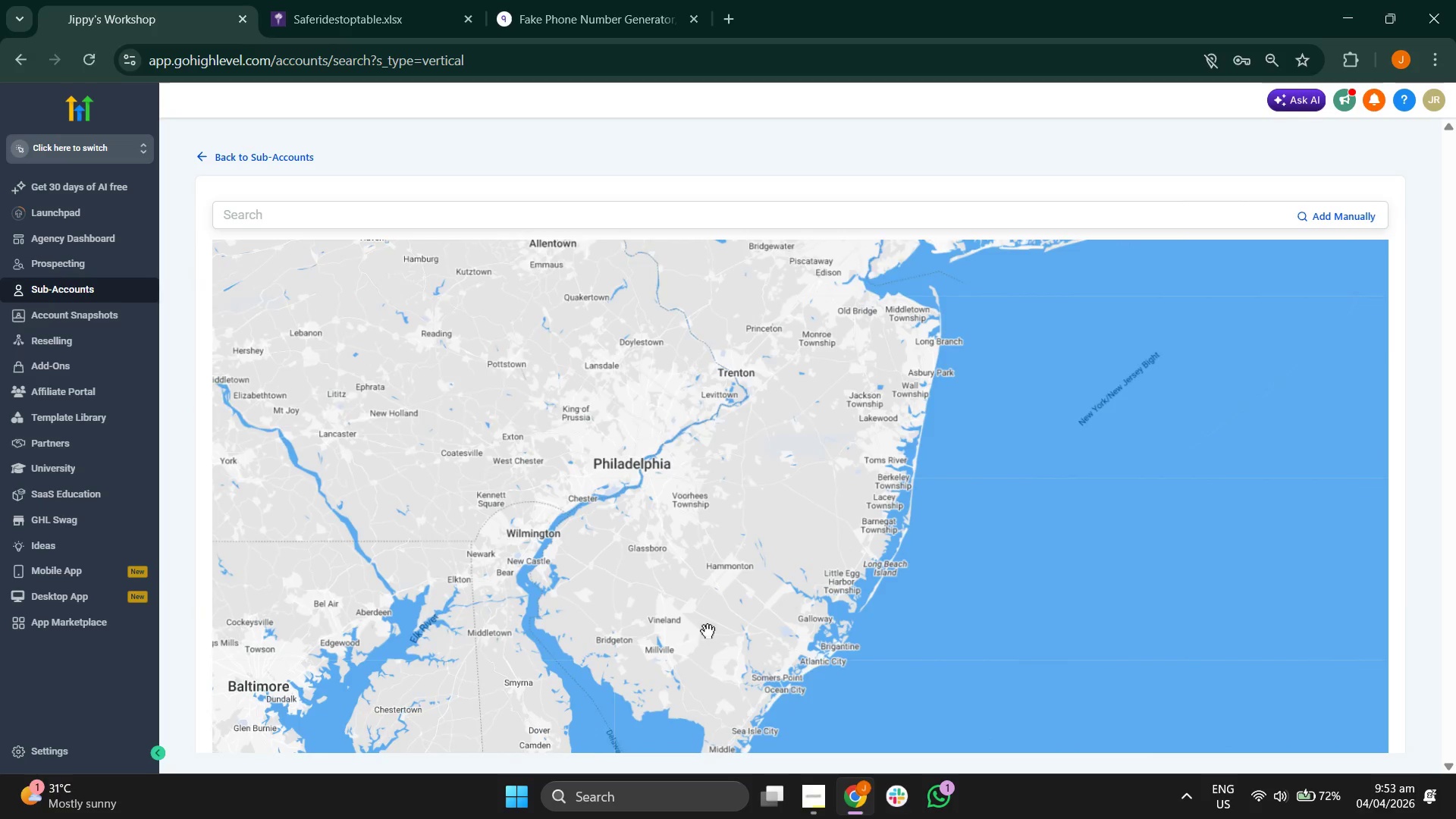 
left_click_drag(start_coordinate=[706, 632], to_coordinate=[864, 613])
 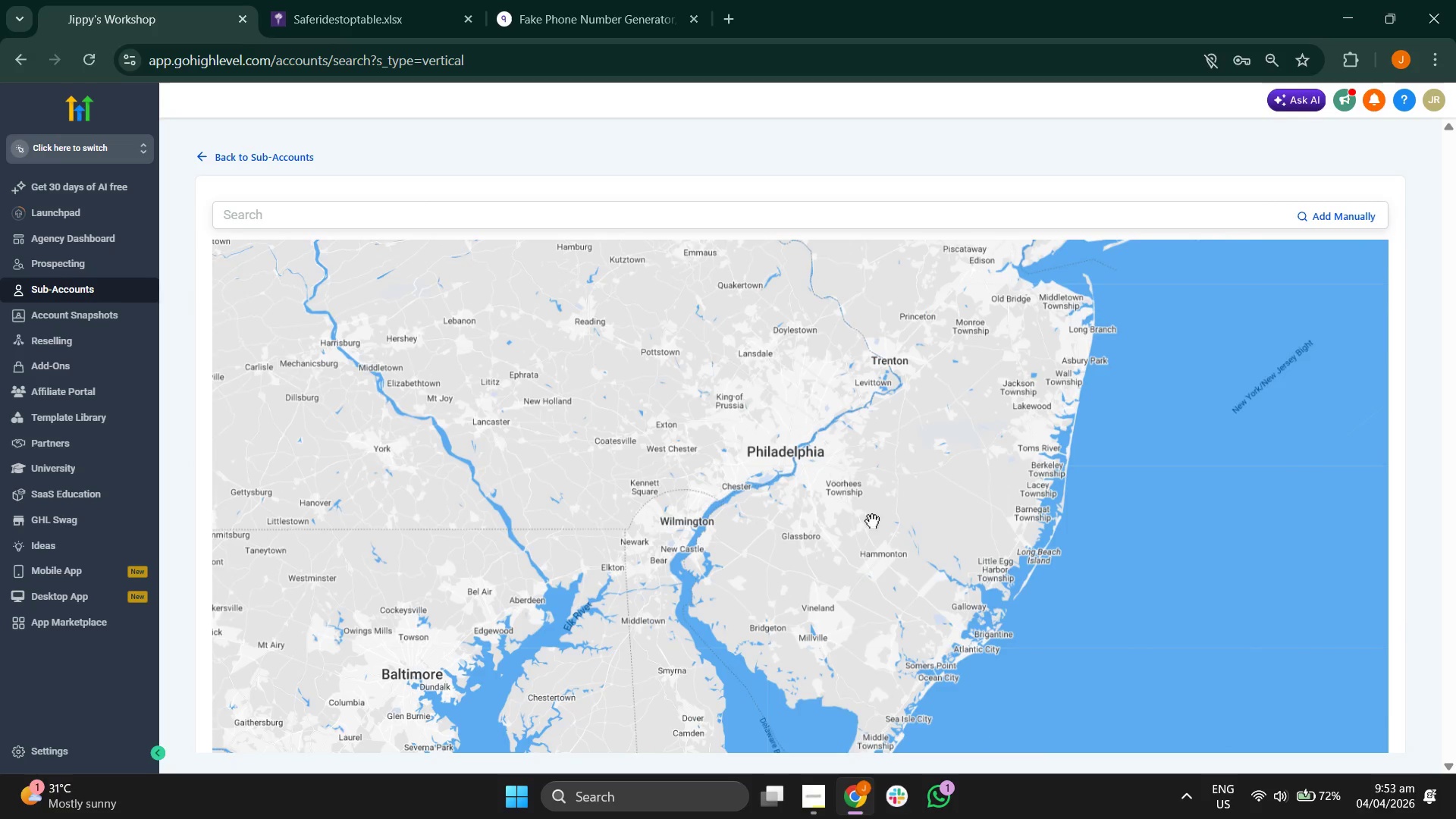 
left_click_drag(start_coordinate=[872, 521], to_coordinate=[795, 625])
 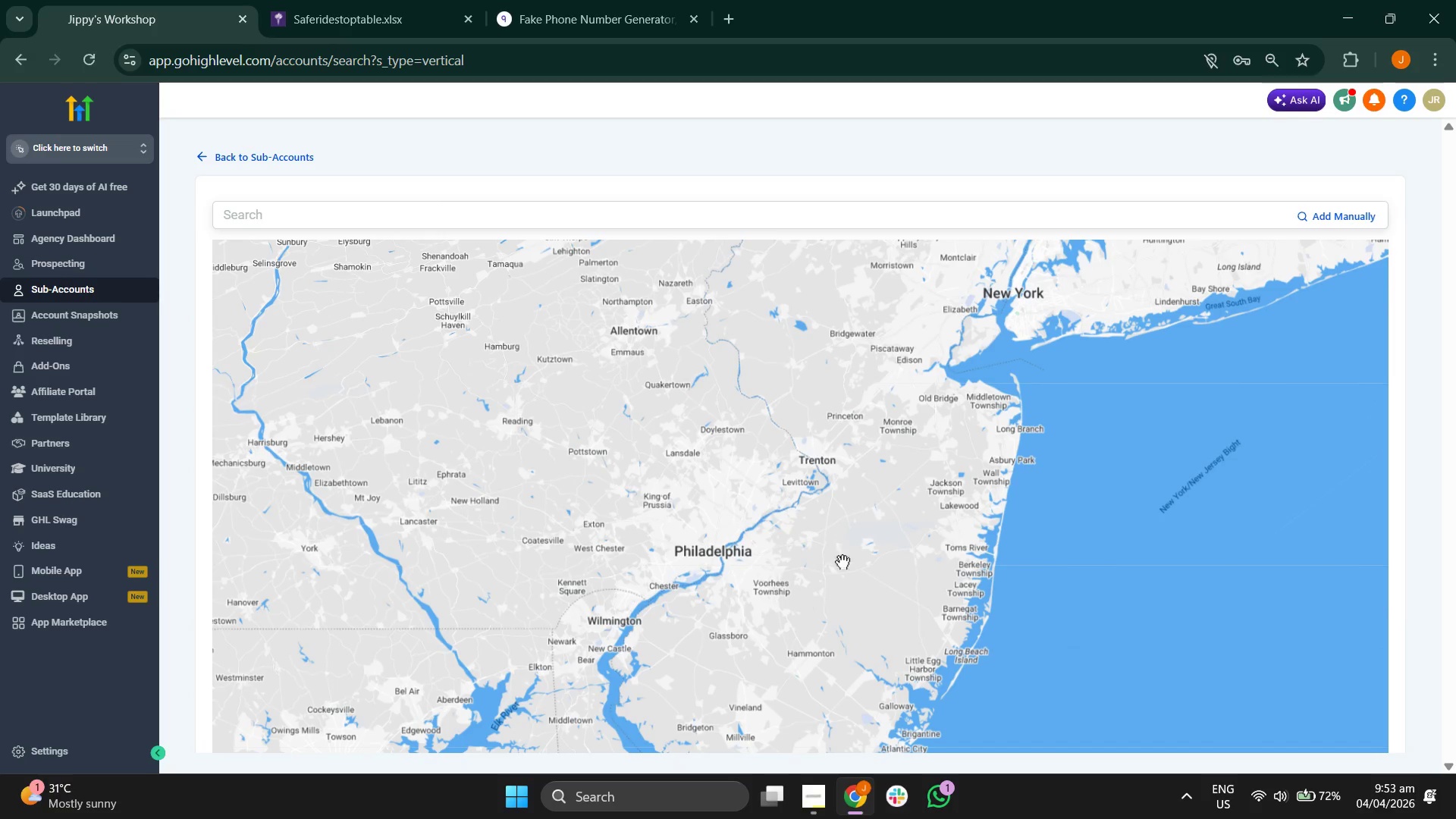 
left_click_drag(start_coordinate=[872, 531], to_coordinate=[844, 608])
 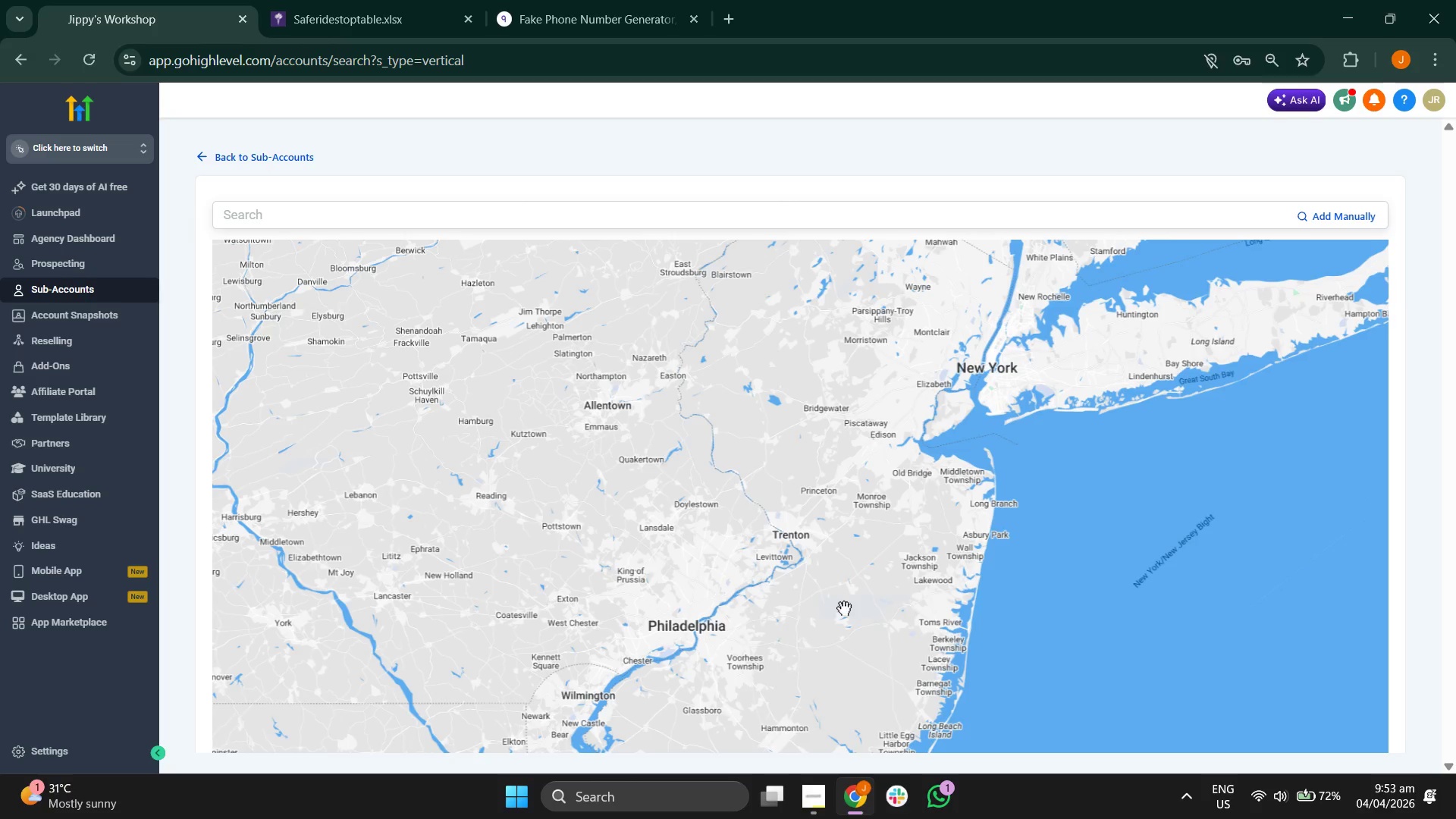 
left_click_drag(start_coordinate=[844, 608], to_coordinate=[823, 647])
 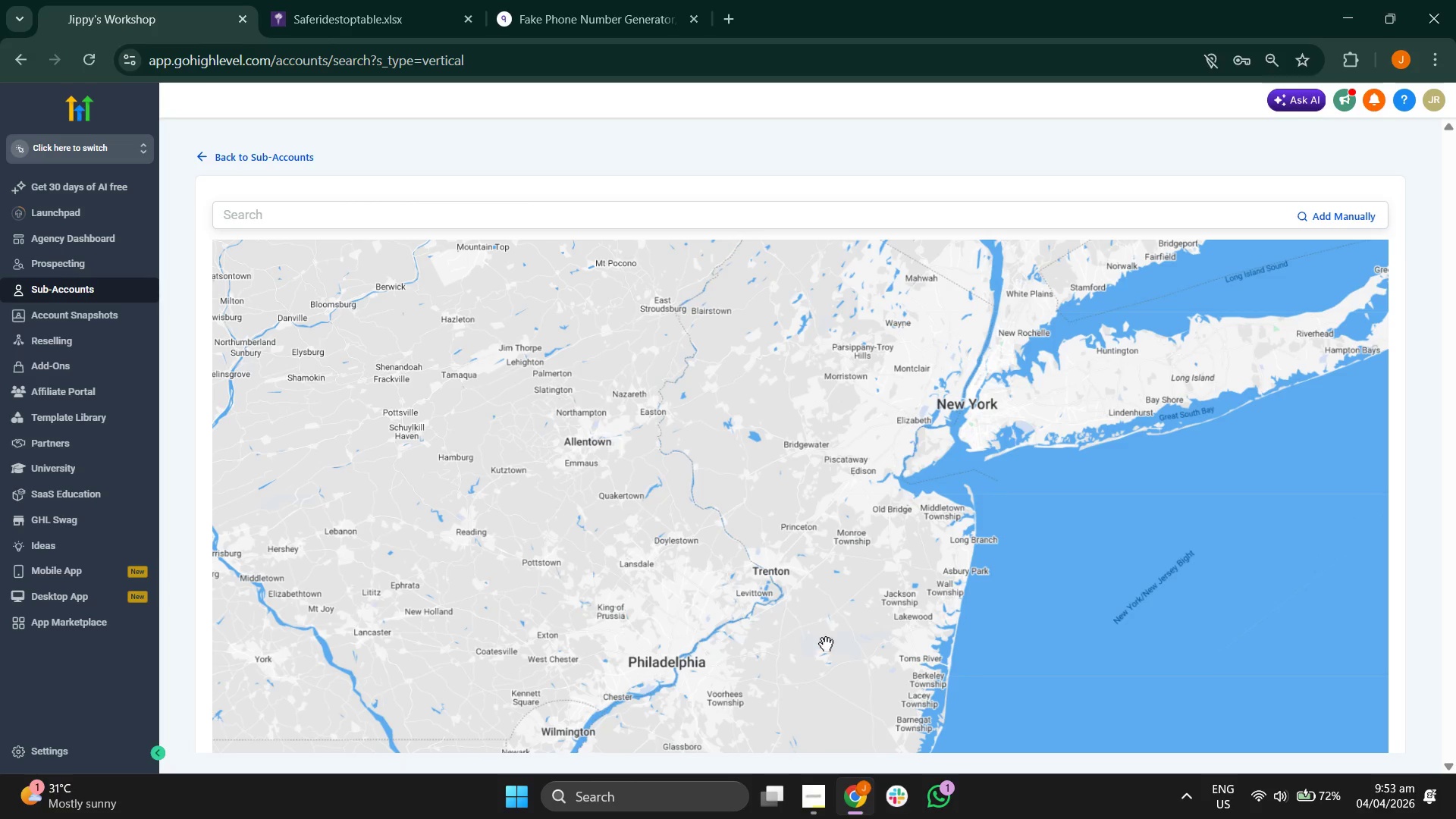 
scroll: coordinate [834, 629], scroll_direction: up, amount: 1.0
 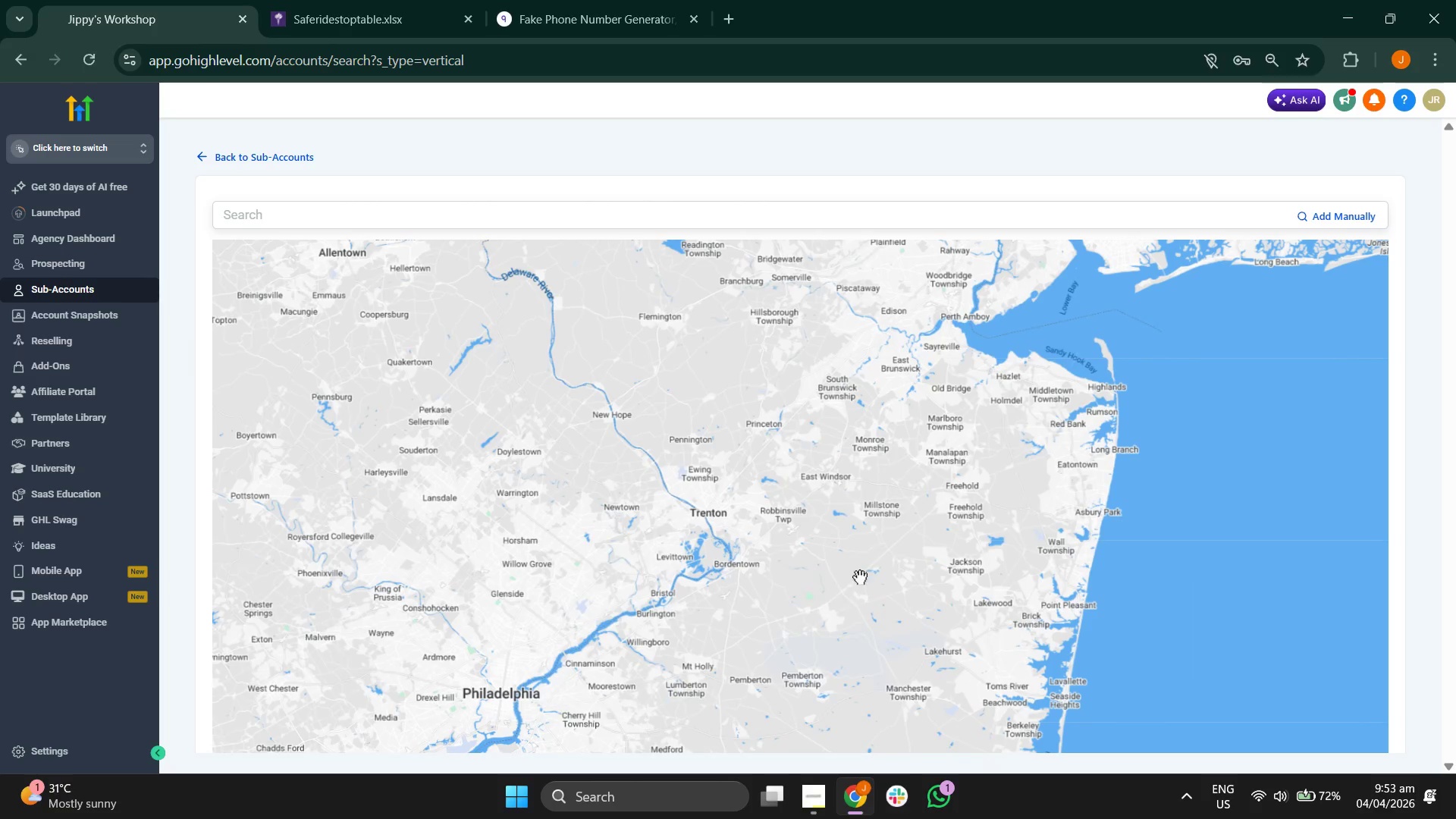 
left_click_drag(start_coordinate=[872, 560], to_coordinate=[799, 640])
 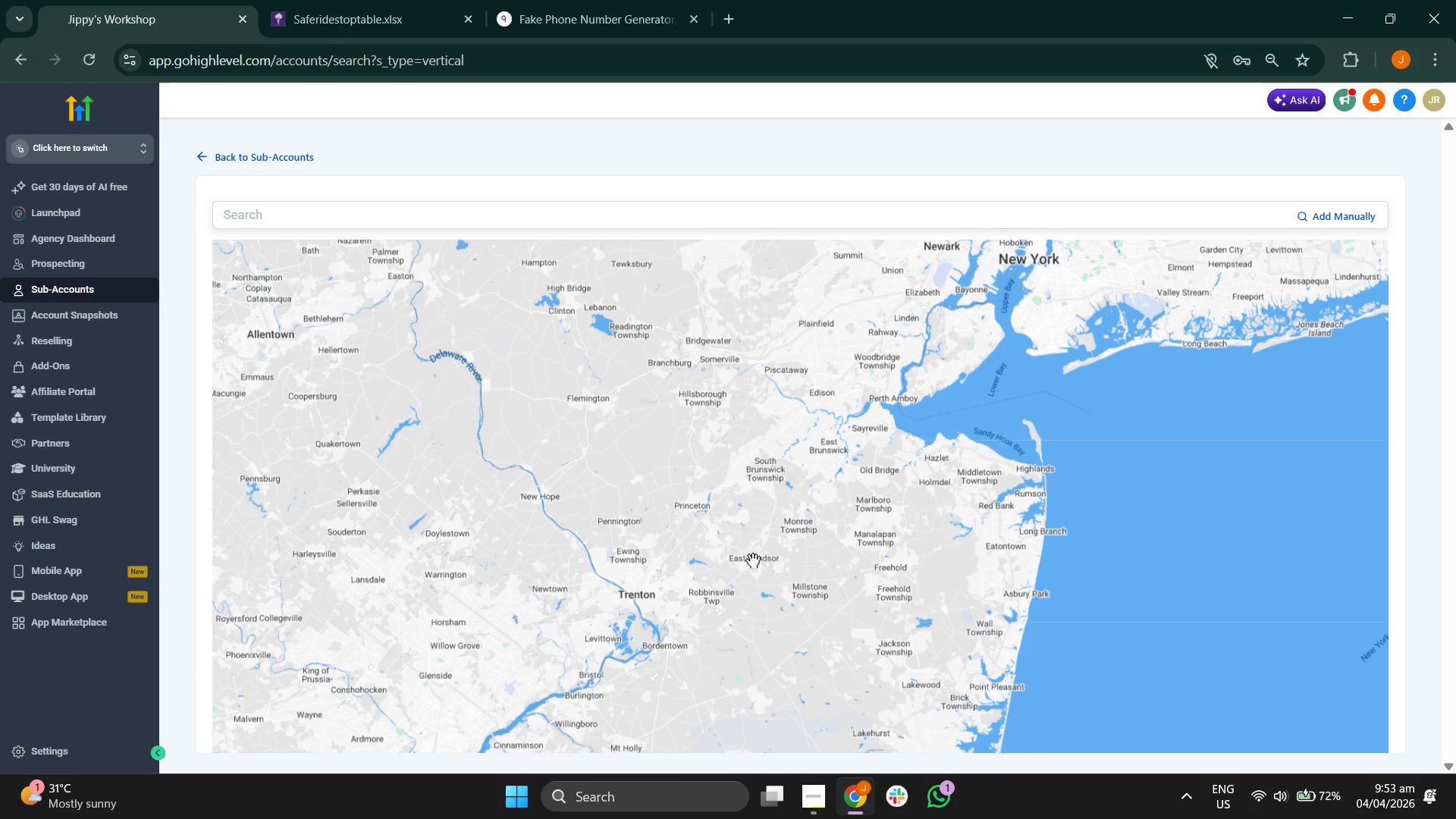 
left_click_drag(start_coordinate=[717, 475], to_coordinate=[709, 611])
 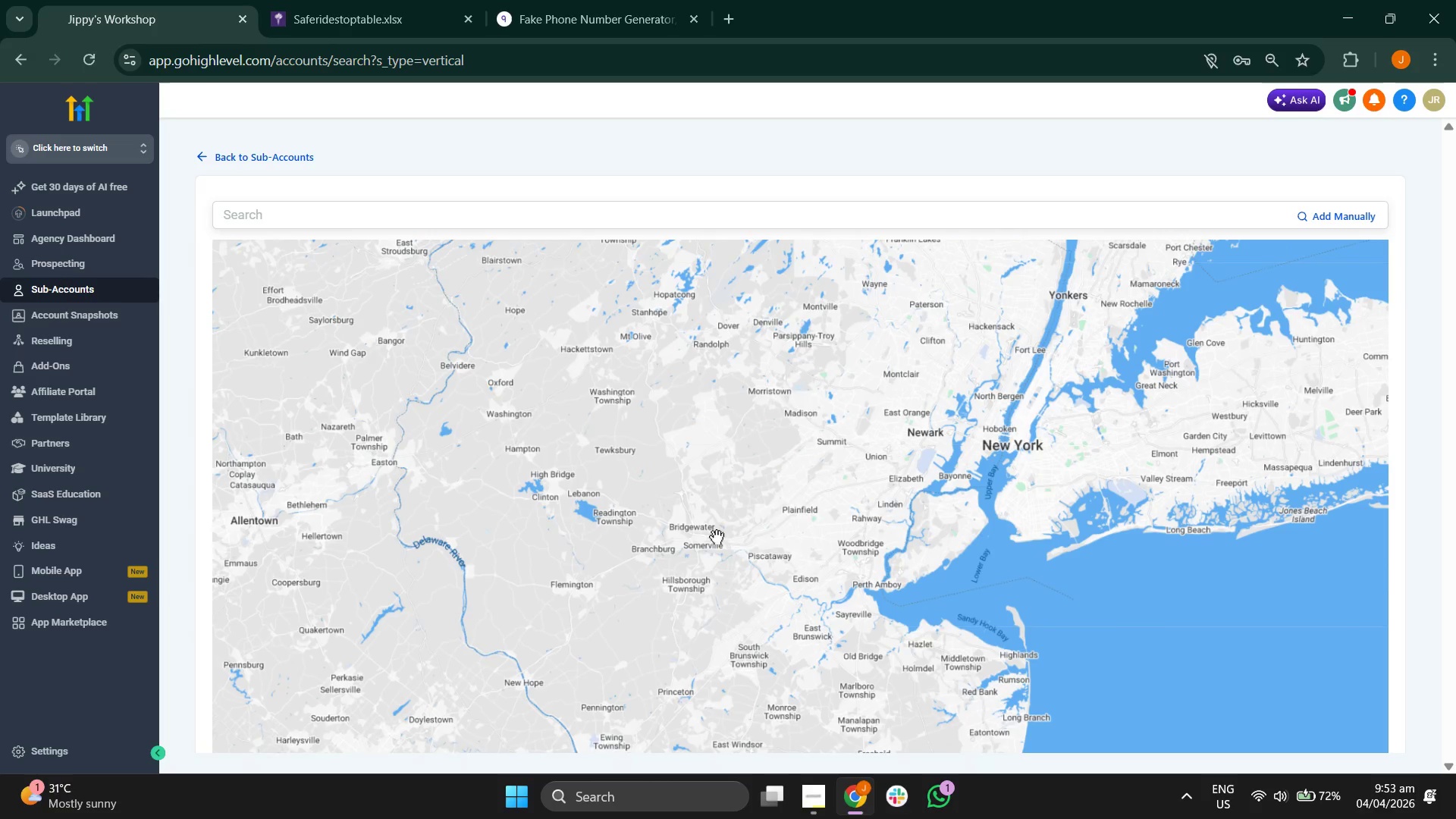 
left_click_drag(start_coordinate=[717, 537], to_coordinate=[674, 569])
 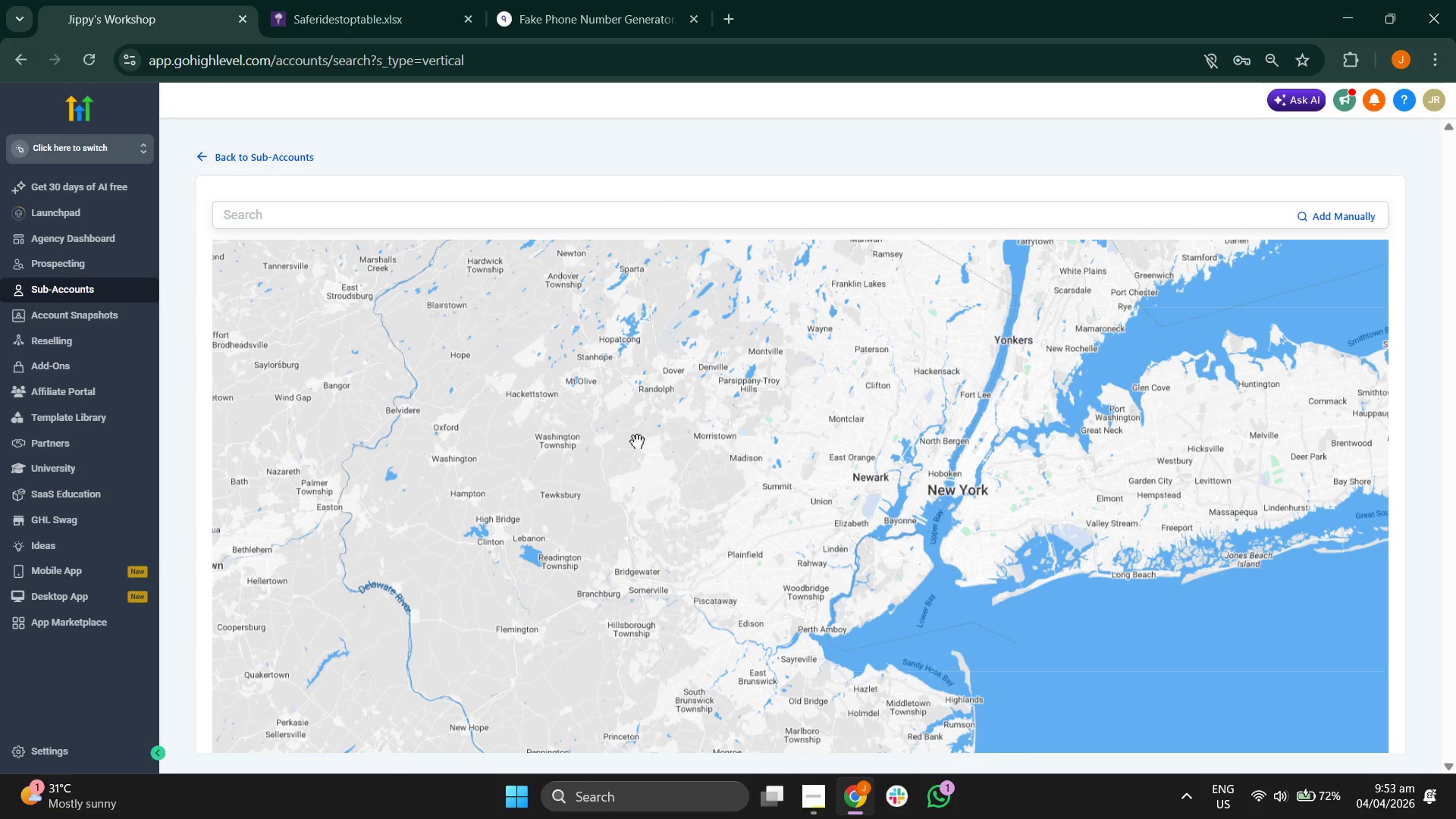 
left_click_drag(start_coordinate=[664, 473], to_coordinate=[582, 511])
 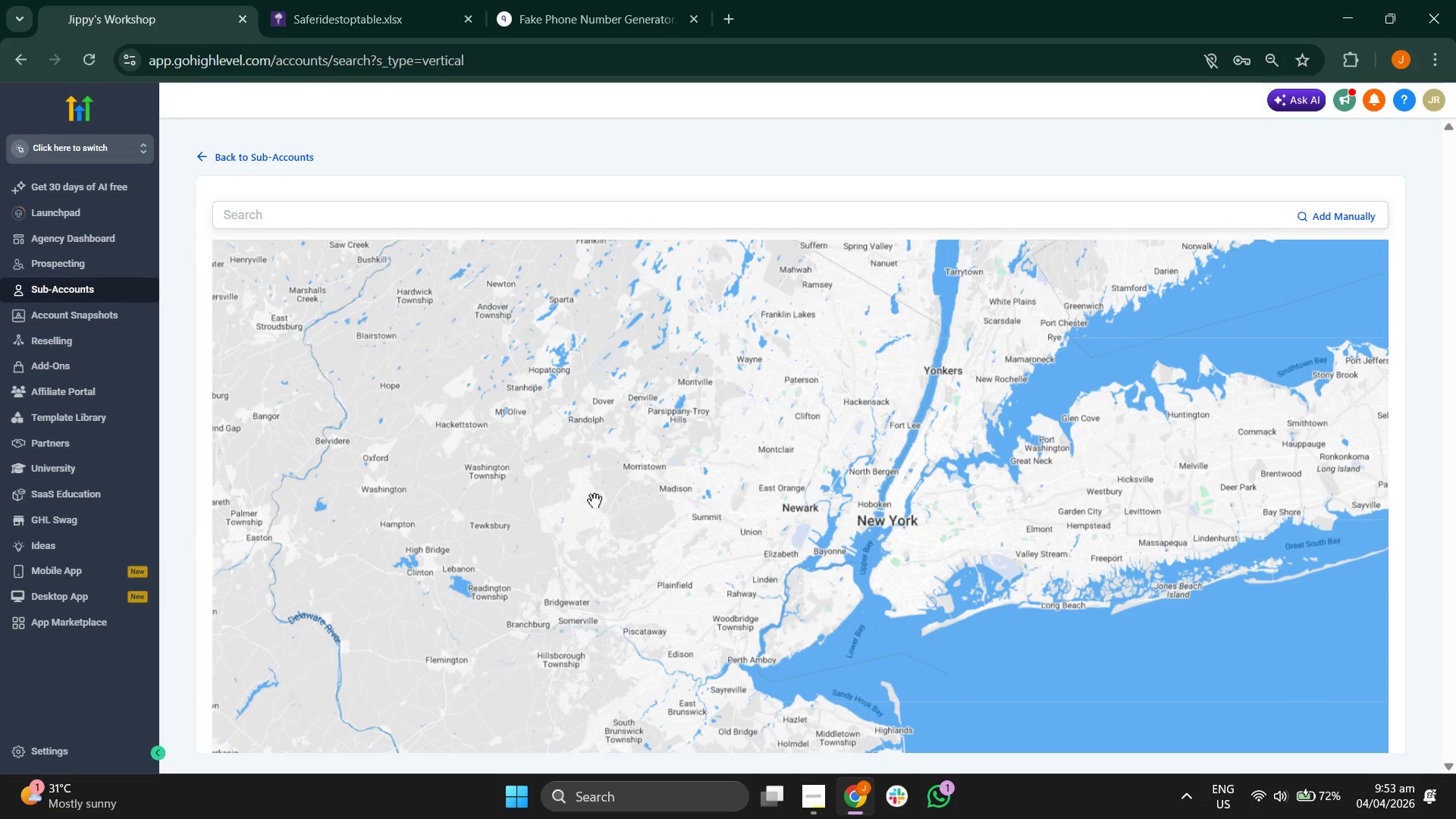 
left_click_drag(start_coordinate=[595, 500], to_coordinate=[531, 500])
 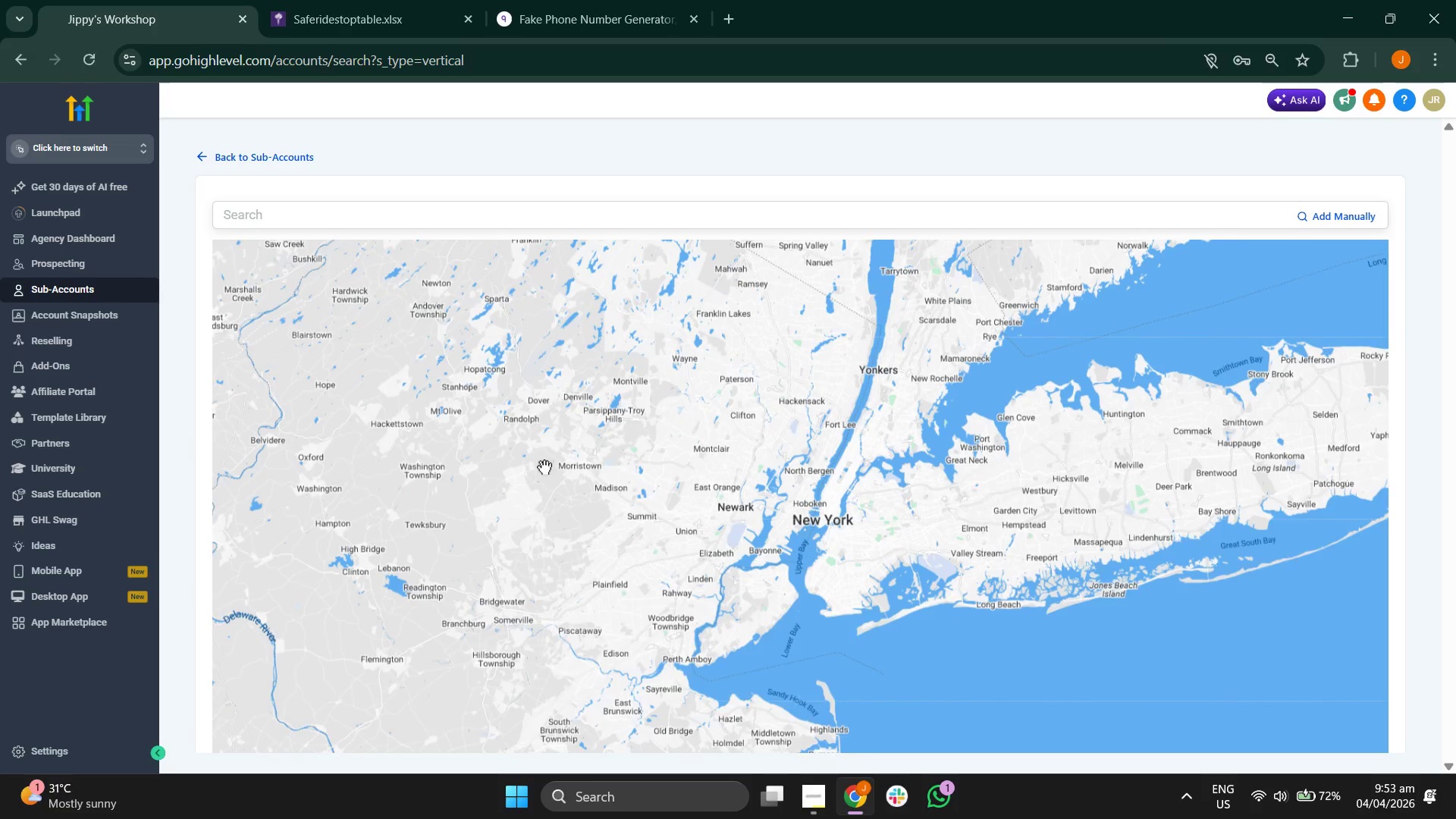 
left_click_drag(start_coordinate=[544, 467], to_coordinate=[502, 531])
 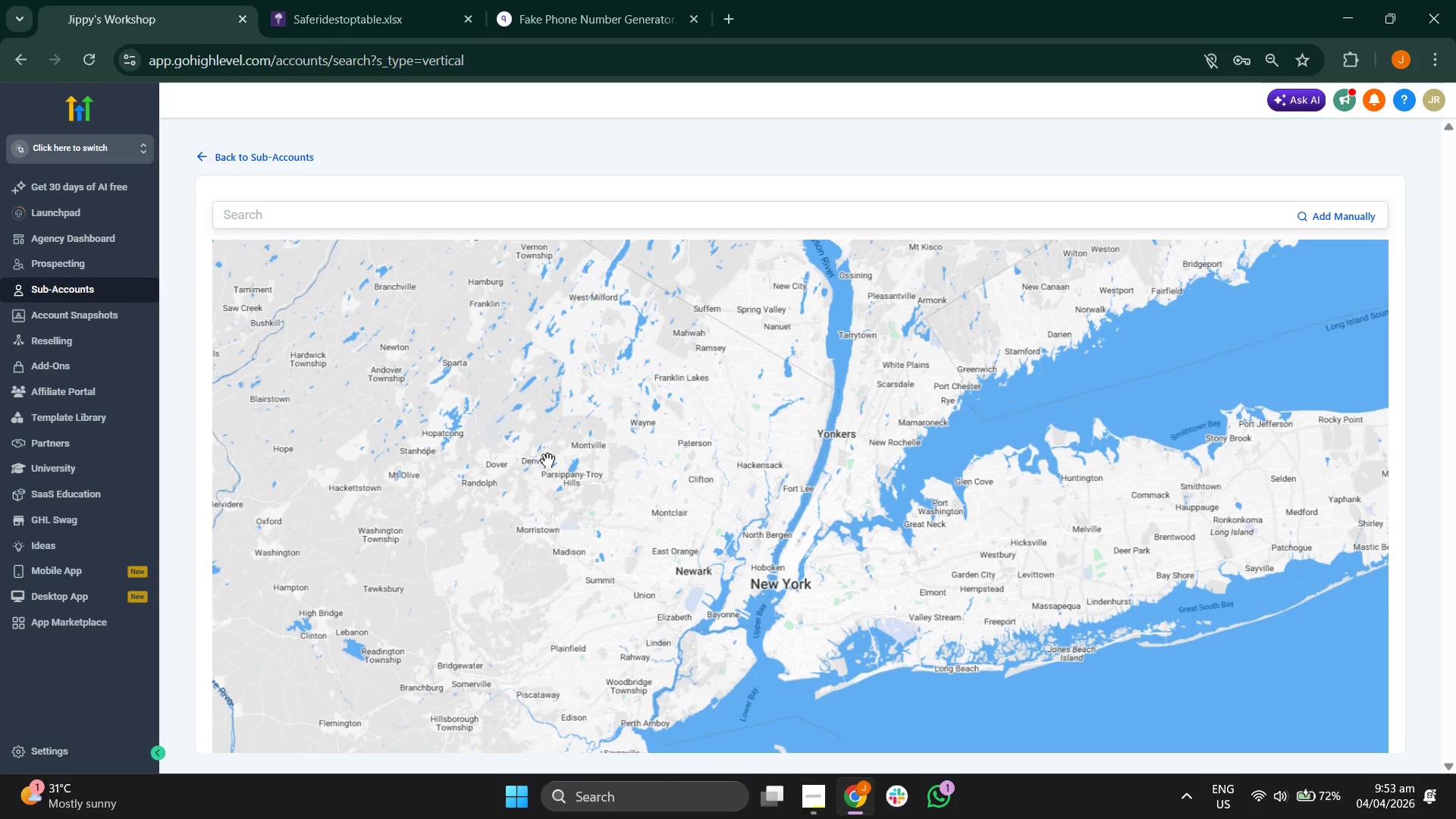 
left_click_drag(start_coordinate=[548, 460], to_coordinate=[590, 503])
 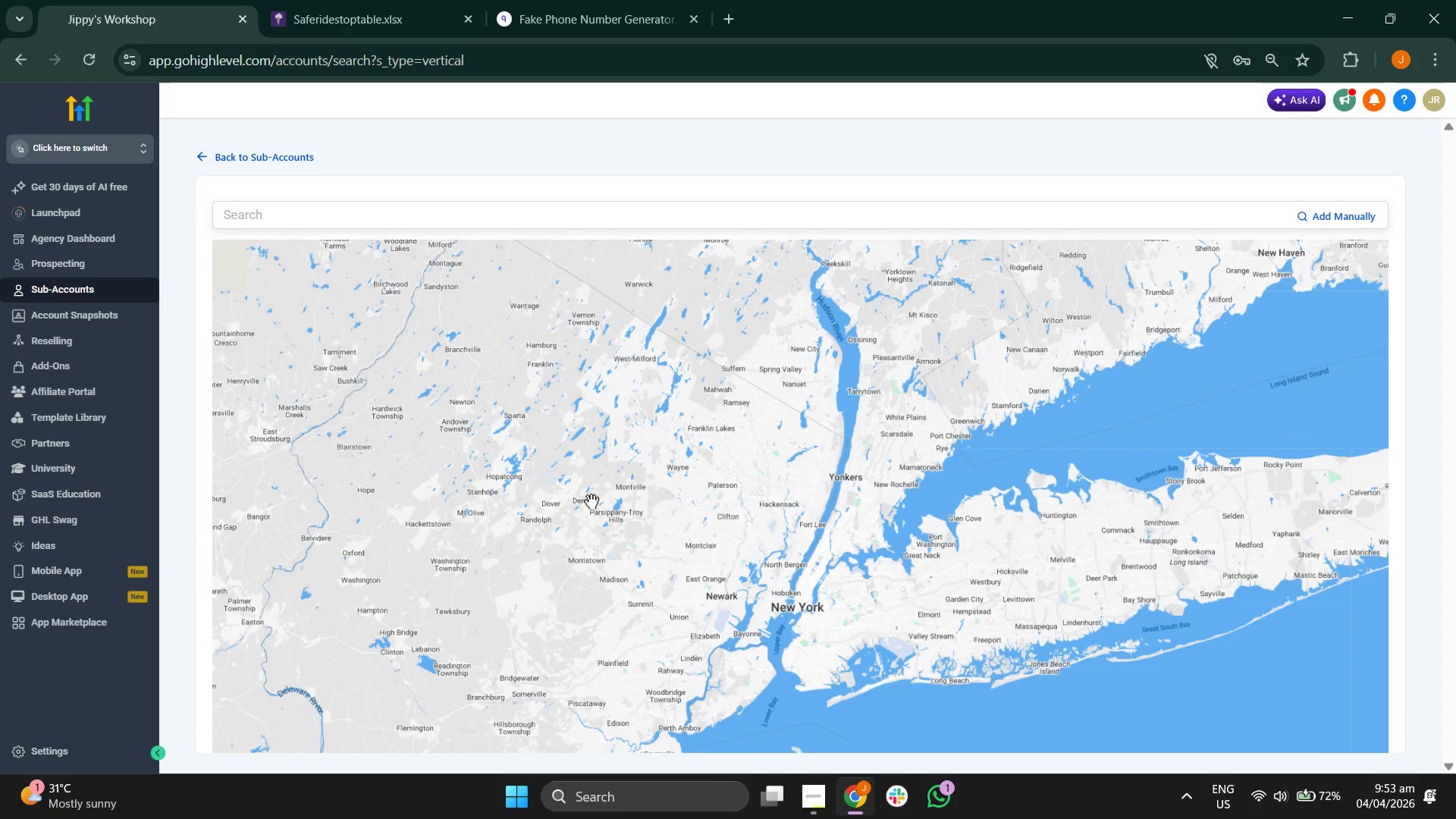 
scroll: coordinate [592, 501], scroll_direction: down, amount: 1.0
 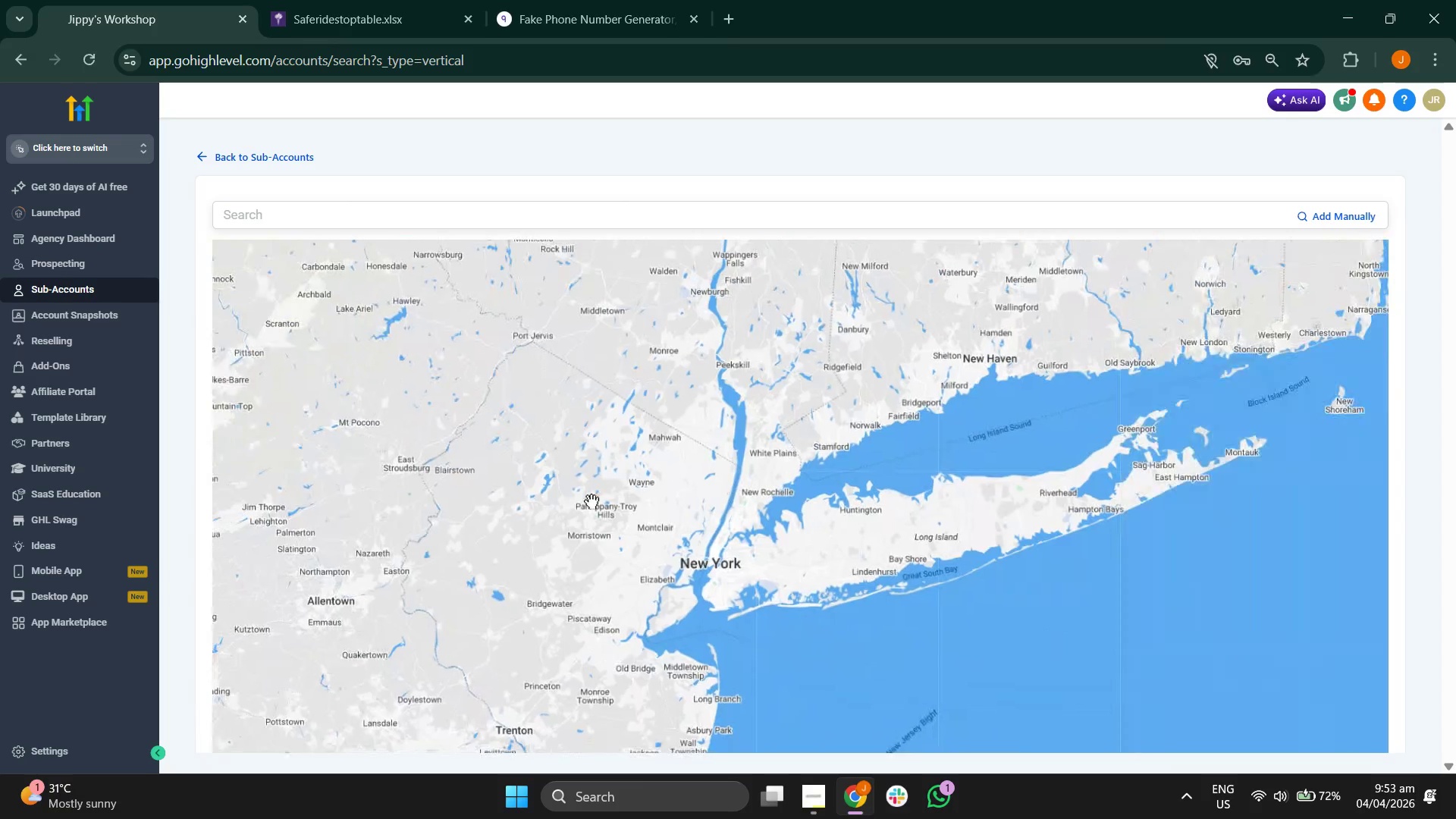 
left_click_drag(start_coordinate=[553, 494], to_coordinate=[702, 506])
 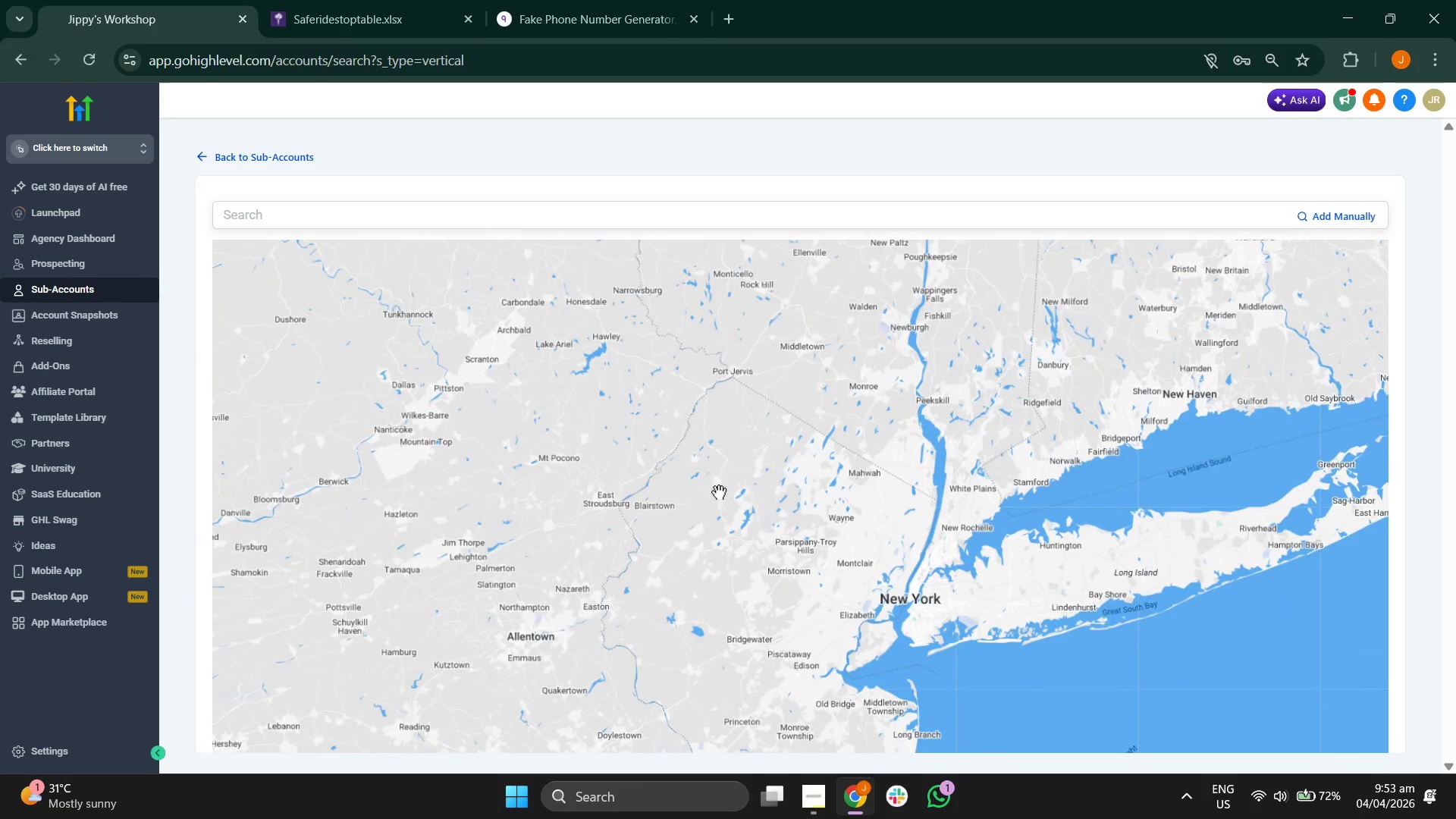 
left_click_drag(start_coordinate=[720, 490], to_coordinate=[645, 511])
 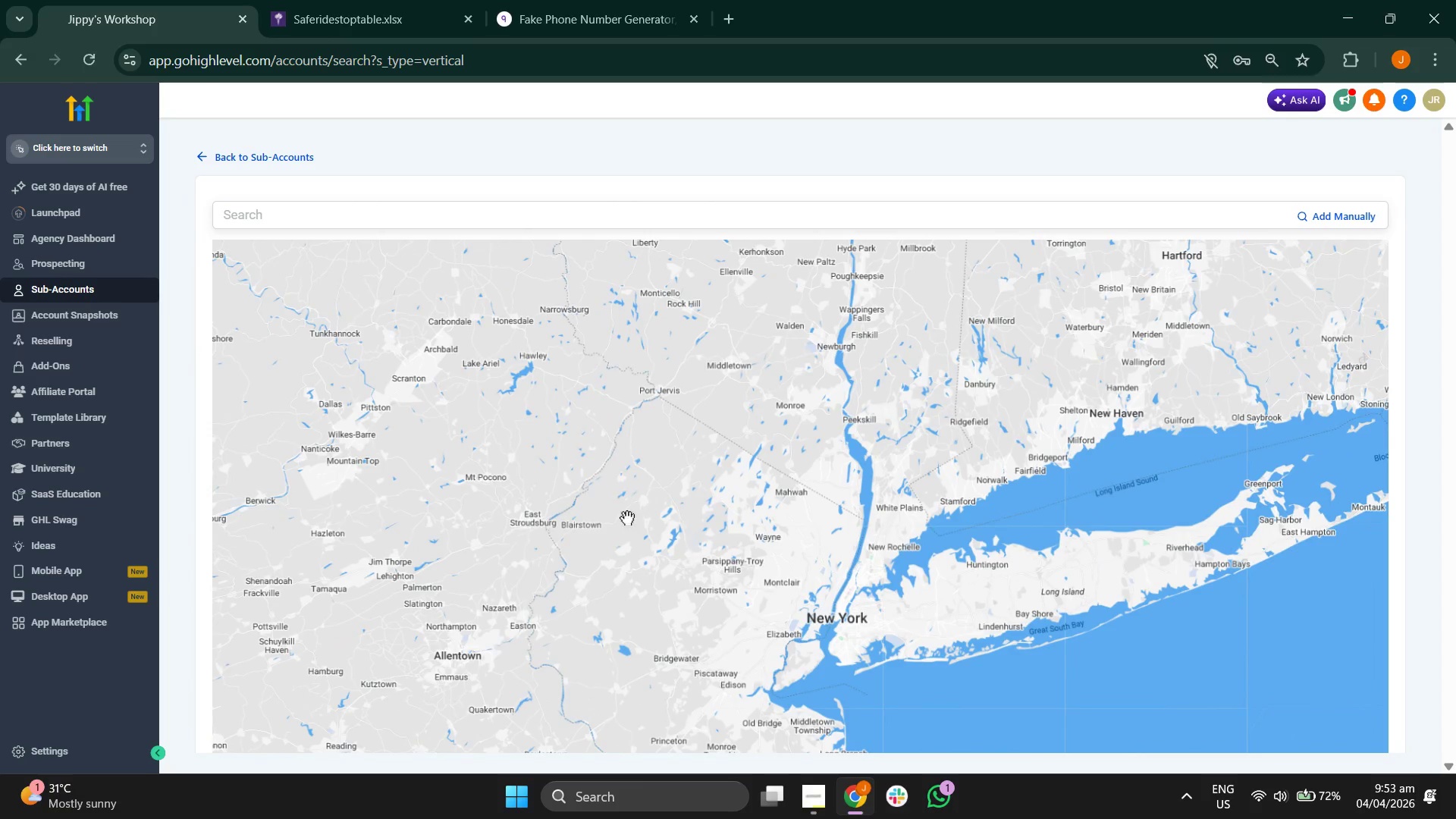 
left_click_drag(start_coordinate=[626, 518], to_coordinate=[646, 451])
 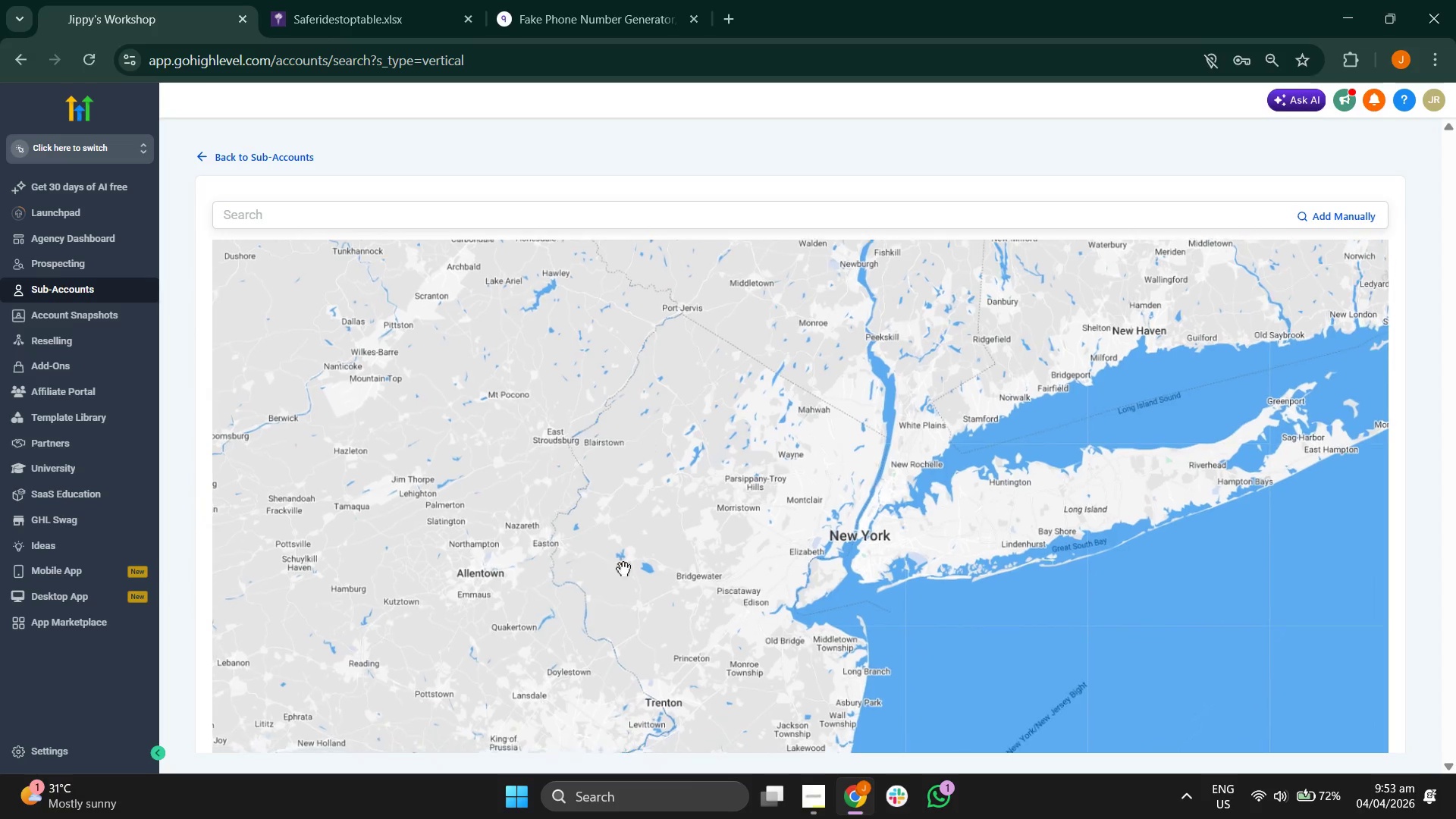 
left_click_drag(start_coordinate=[623, 579], to_coordinate=[645, 510])
 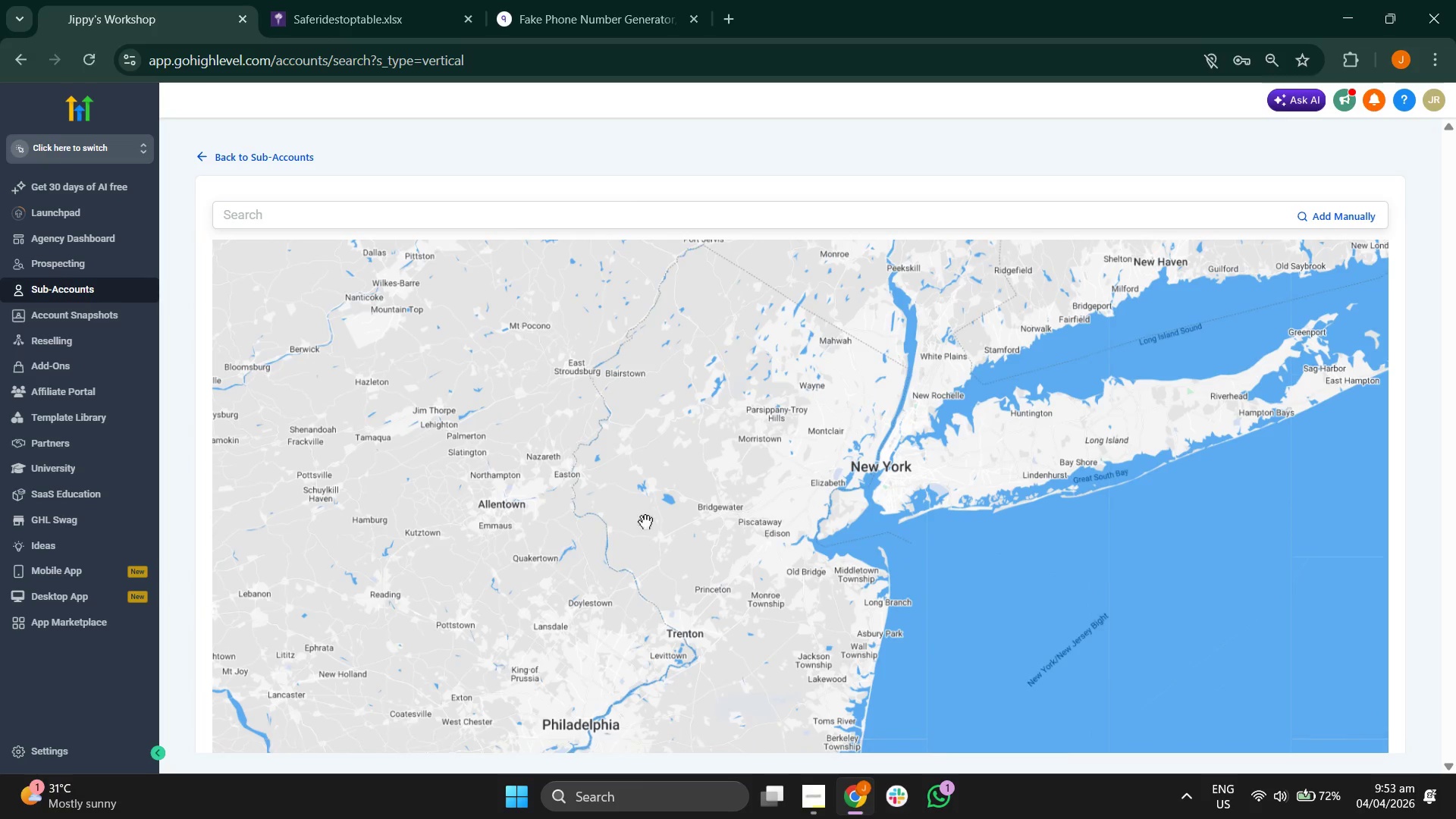 
left_click_drag(start_coordinate=[645, 559], to_coordinate=[640, 494])
 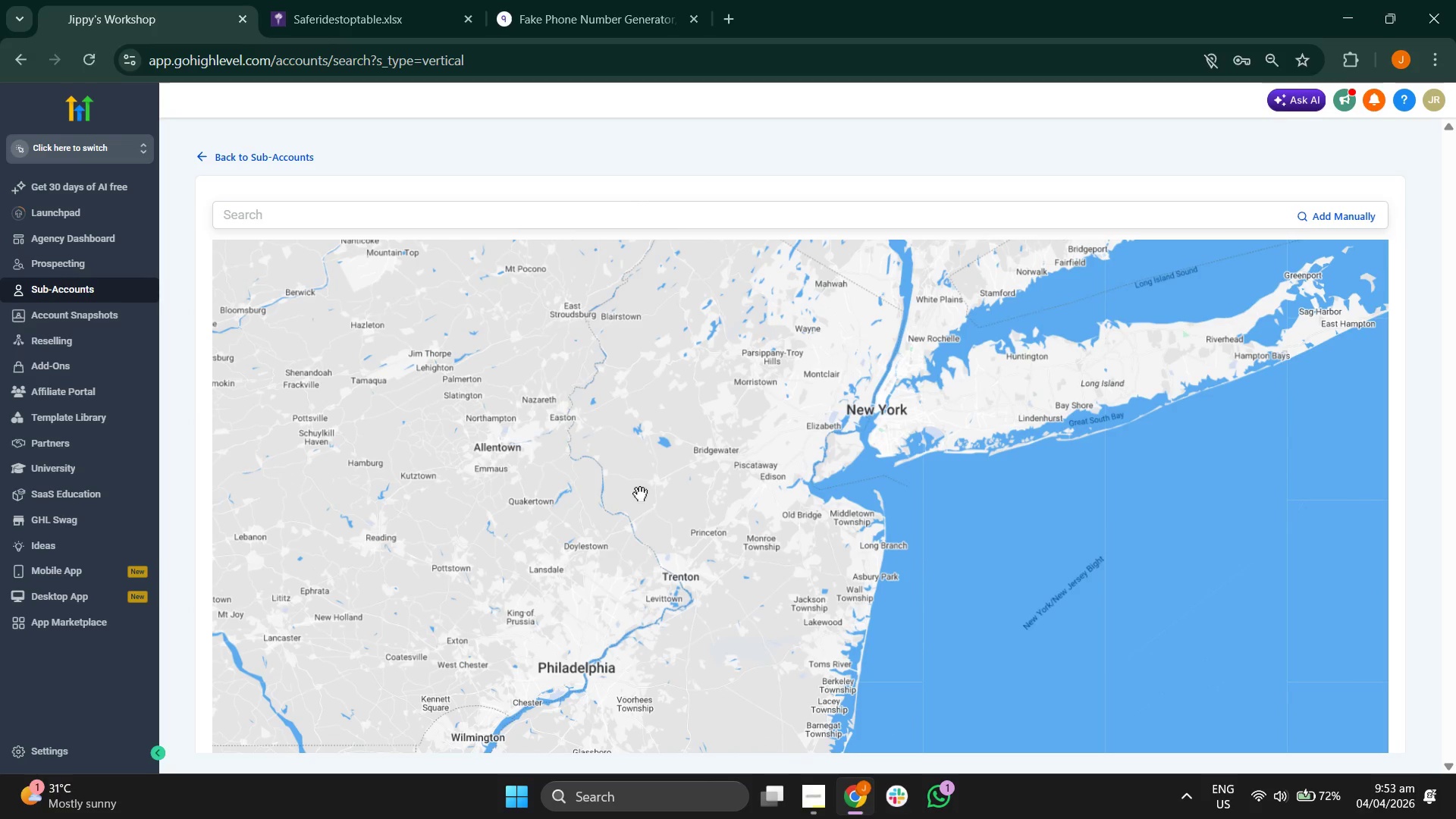 
scroll: coordinate [640, 494], scroll_direction: up, amount: 1.0
 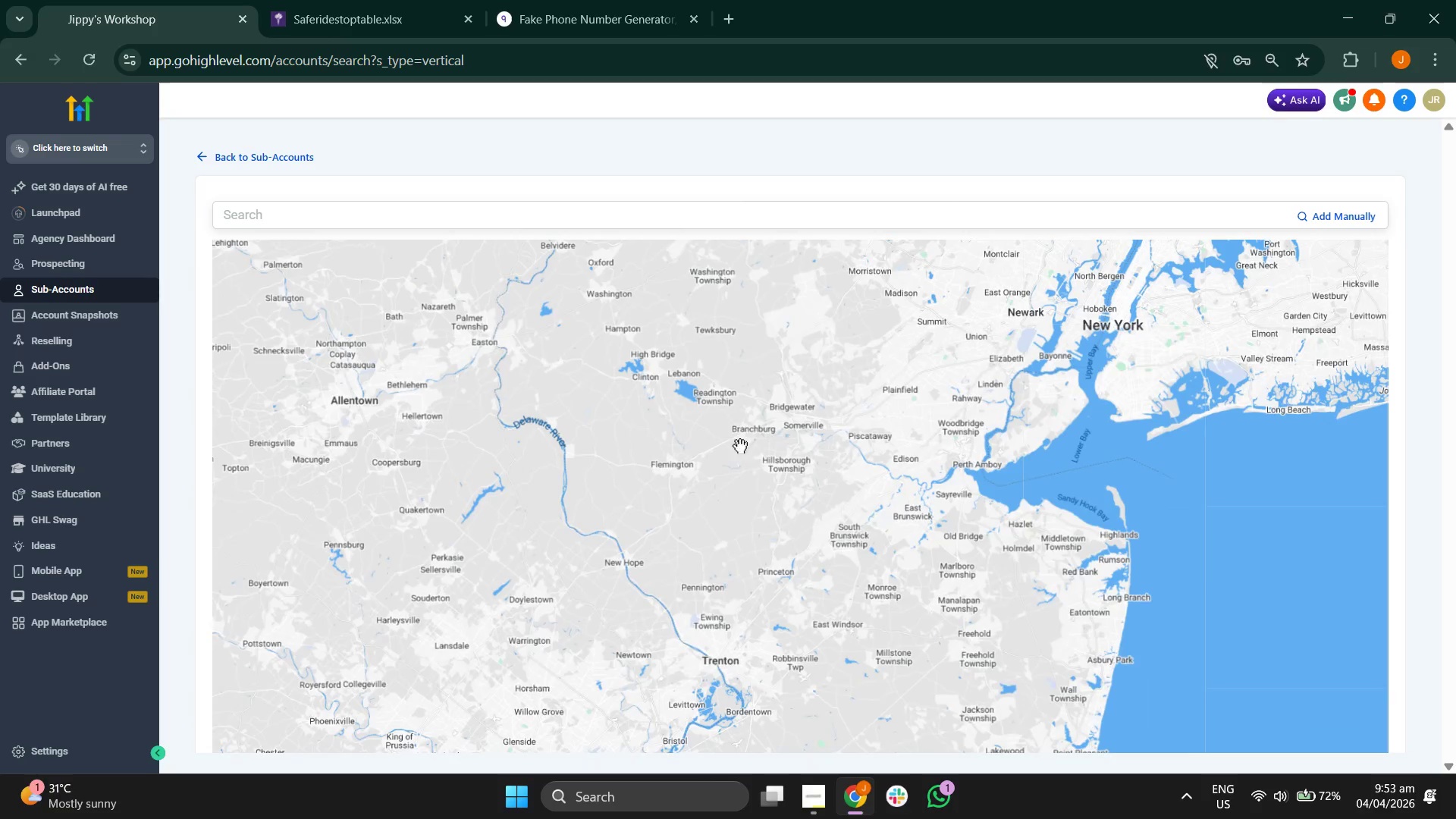 
left_click_drag(start_coordinate=[749, 441], to_coordinate=[642, 560])
 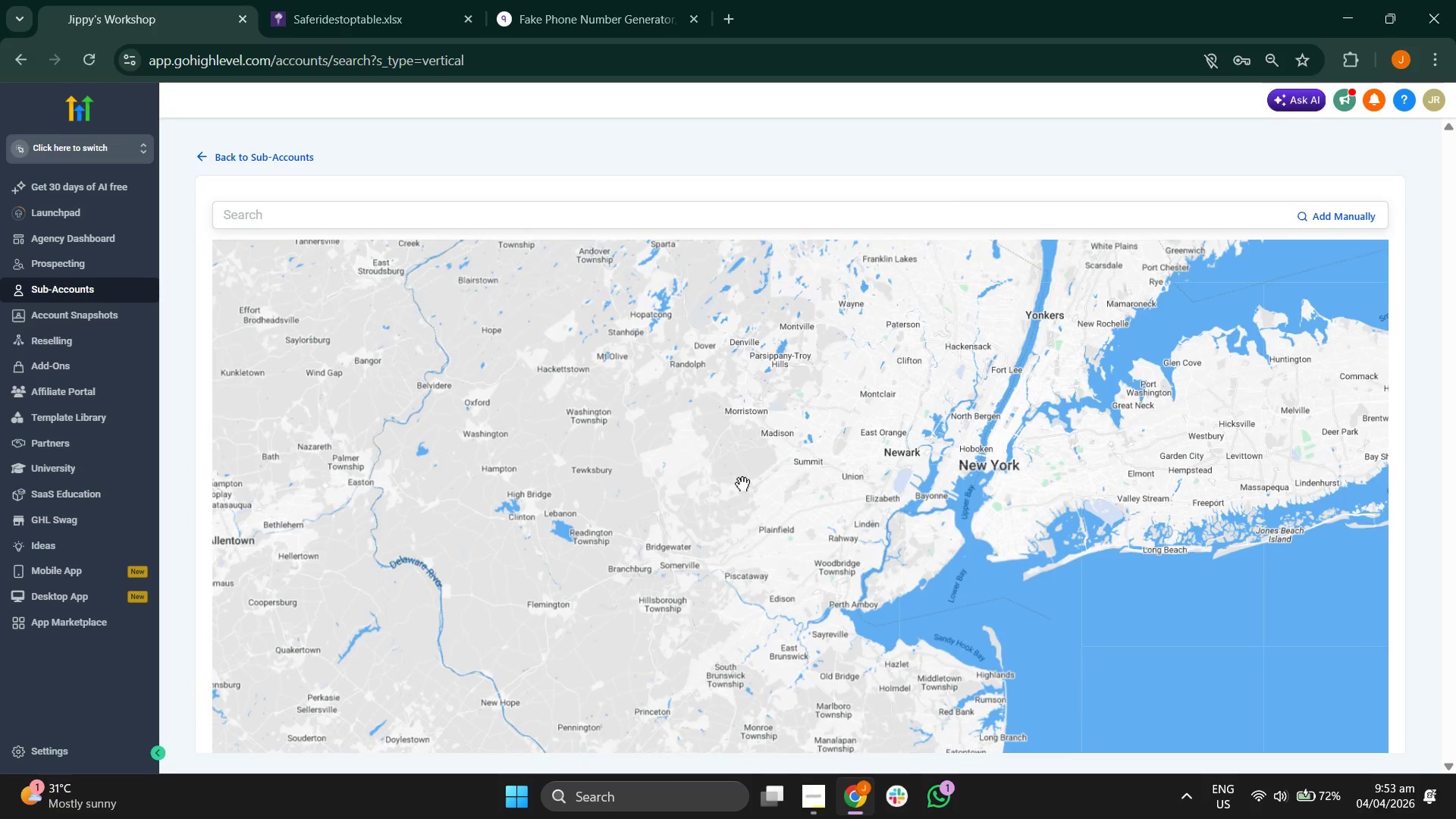 
left_click_drag(start_coordinate=[723, 491], to_coordinate=[631, 533])
 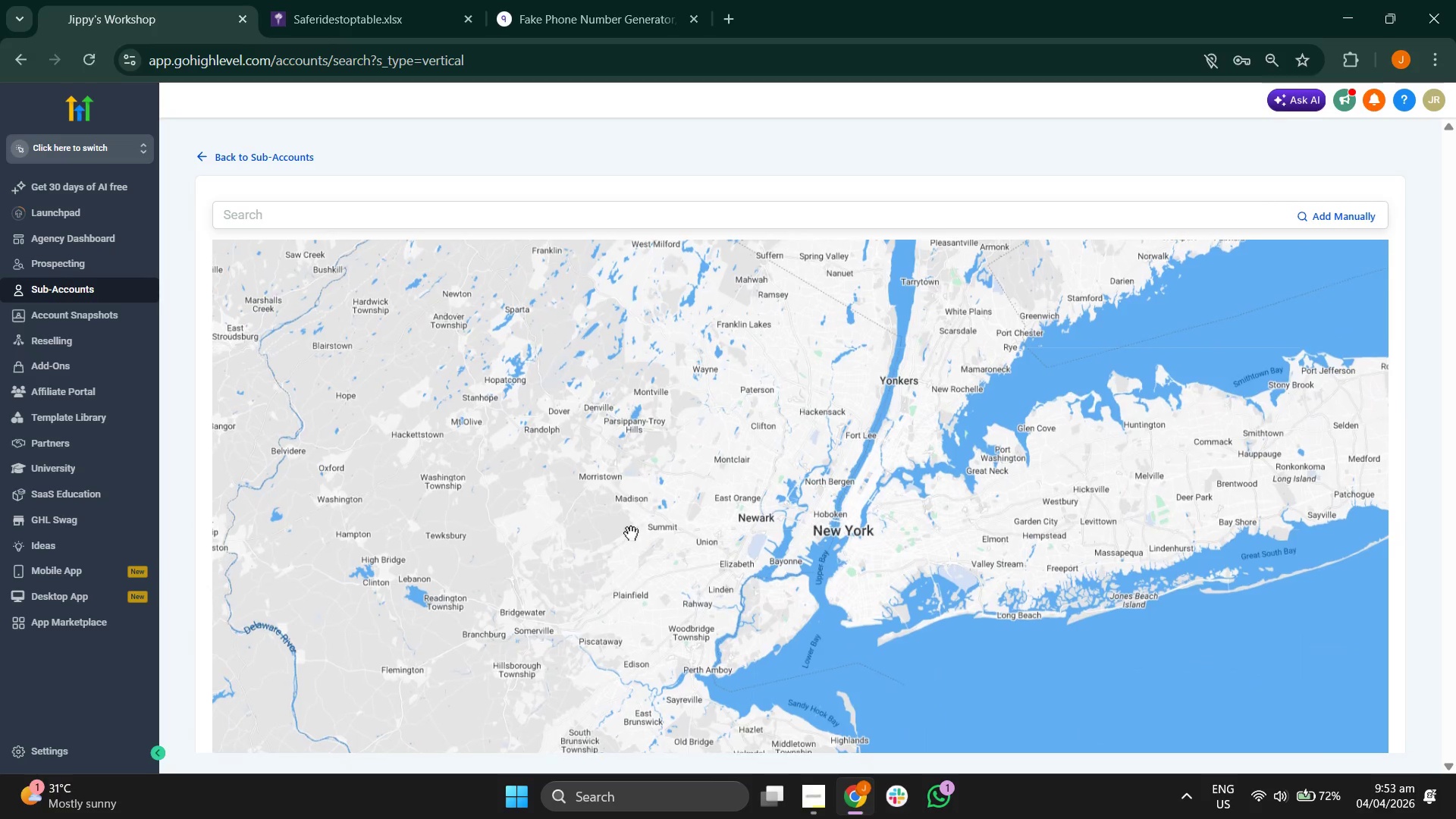 
left_click_drag(start_coordinate=[650, 538], to_coordinate=[547, 477])
 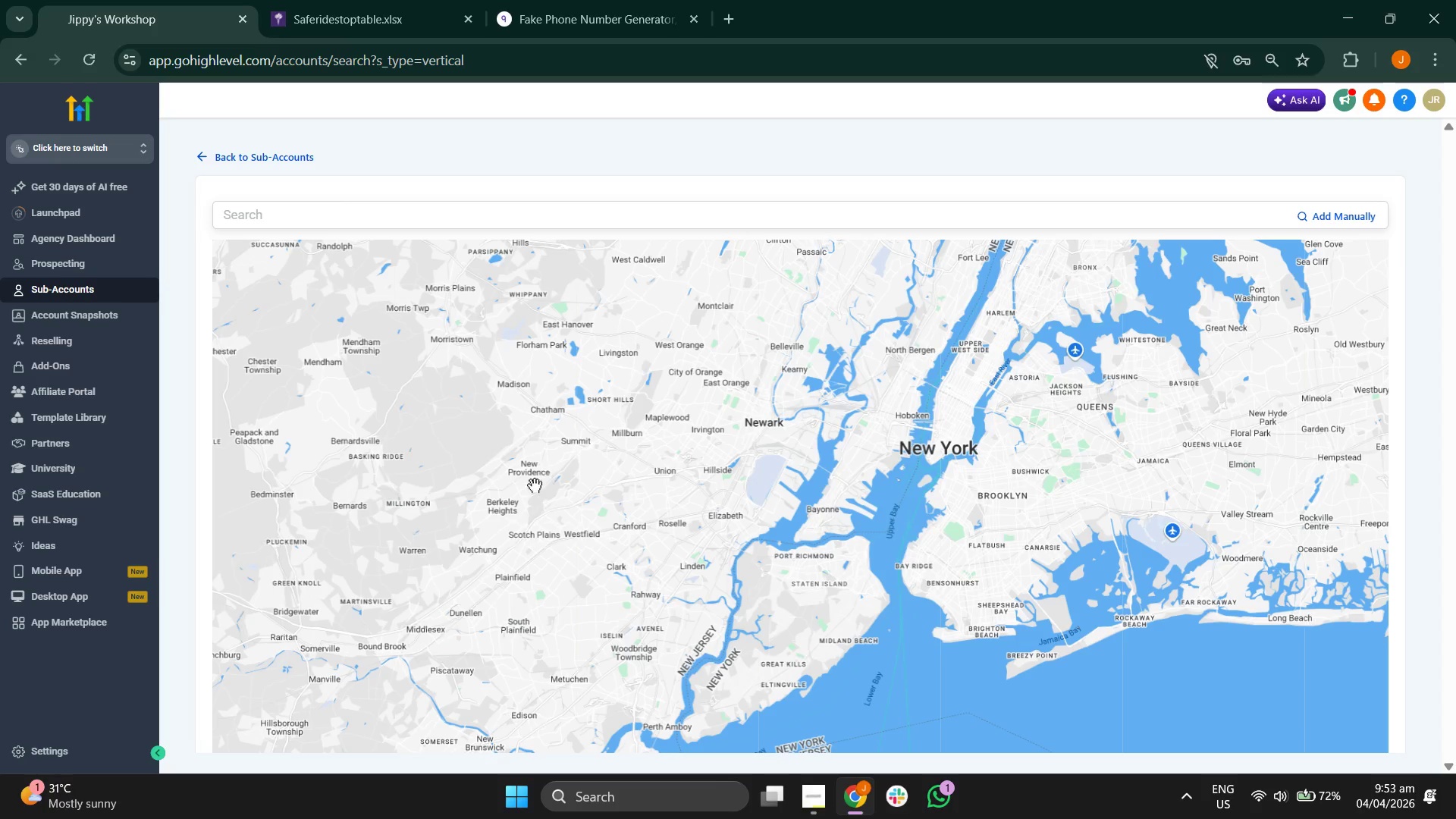 
scroll: coordinate [631, 533], scroll_direction: up, amount: 1.0
 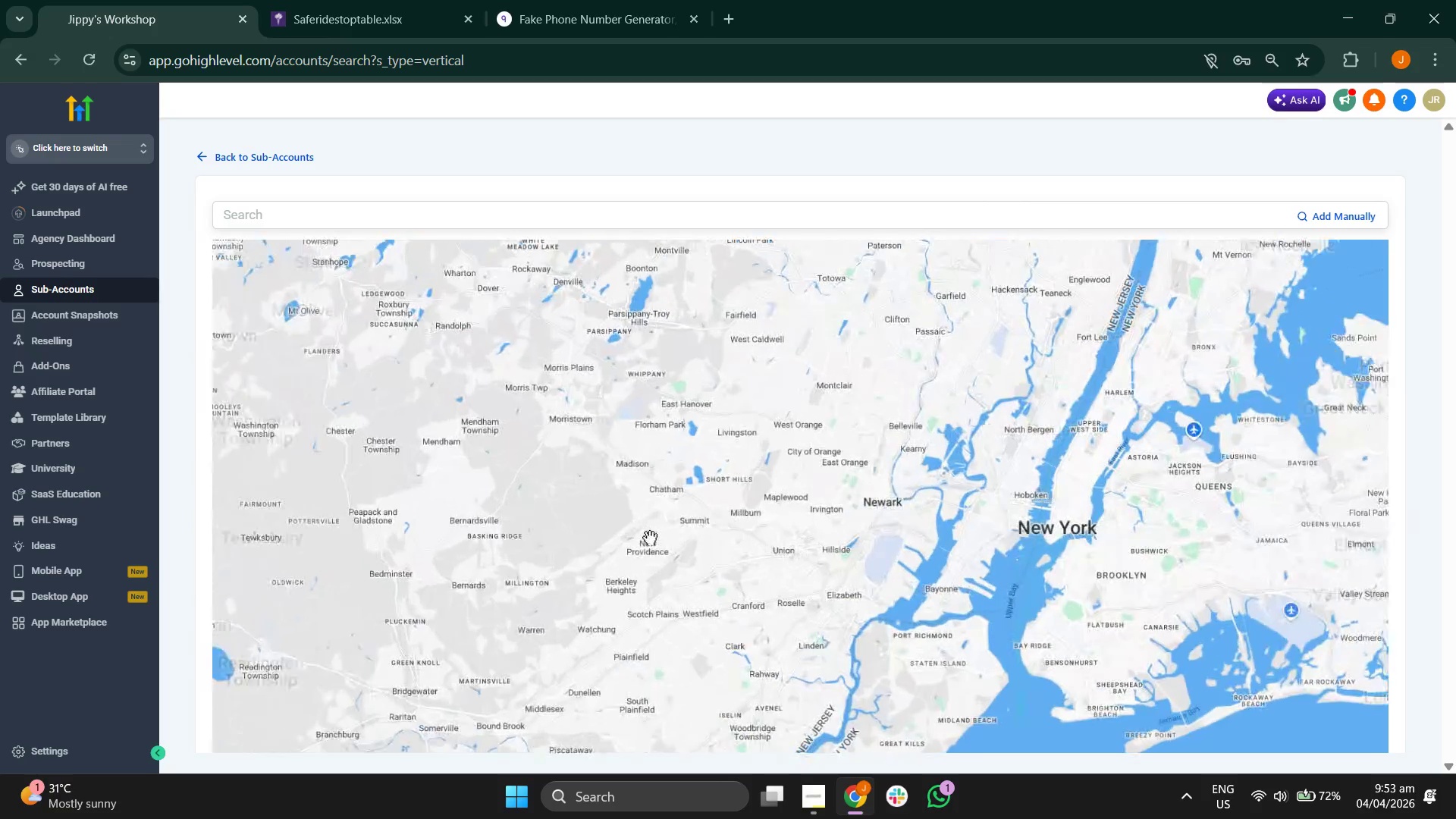 
left_click_drag(start_coordinate=[532, 487], to_coordinate=[546, 416])
 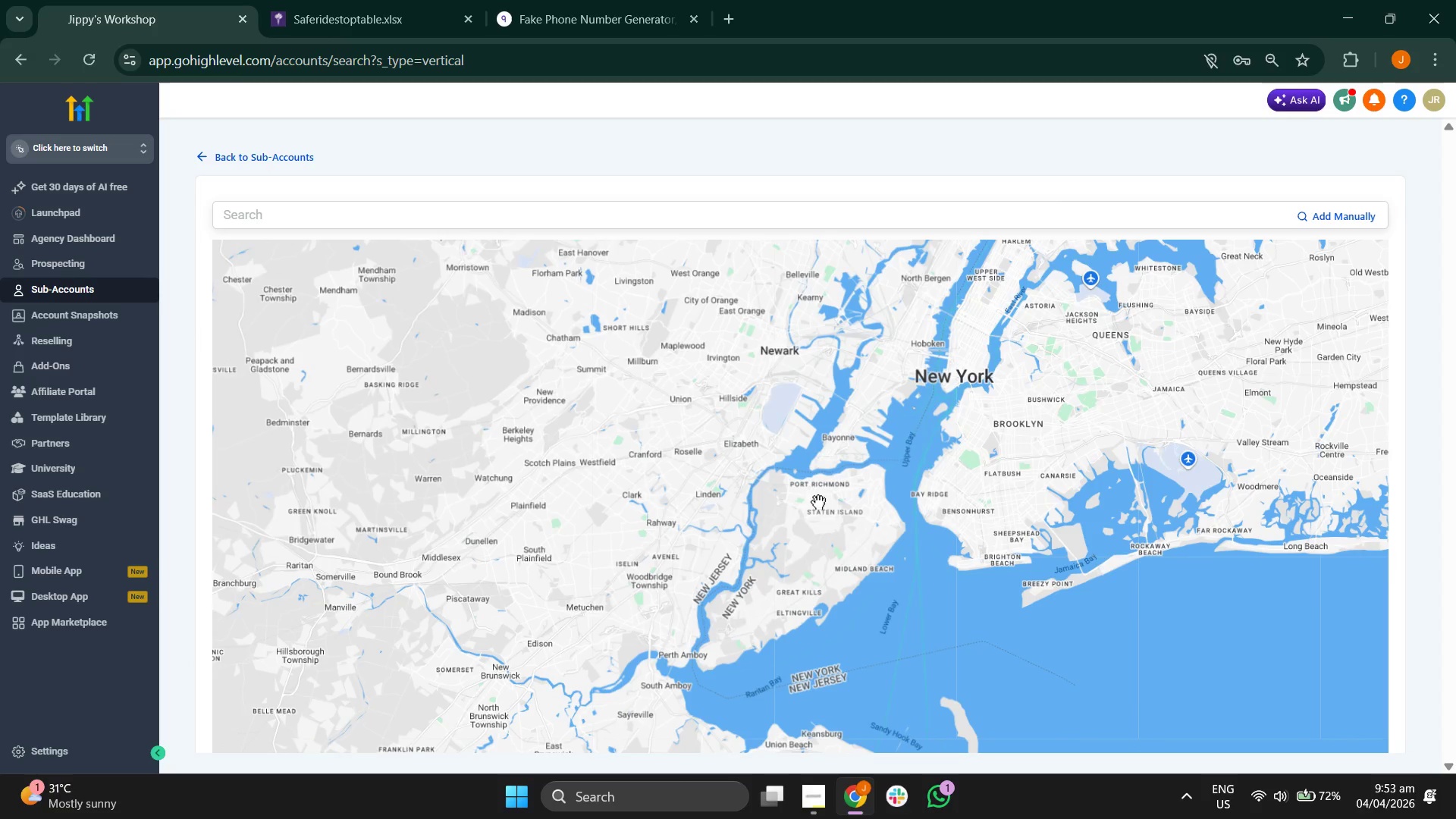 
scroll: coordinate [825, 500], scroll_direction: up, amount: 1.0
 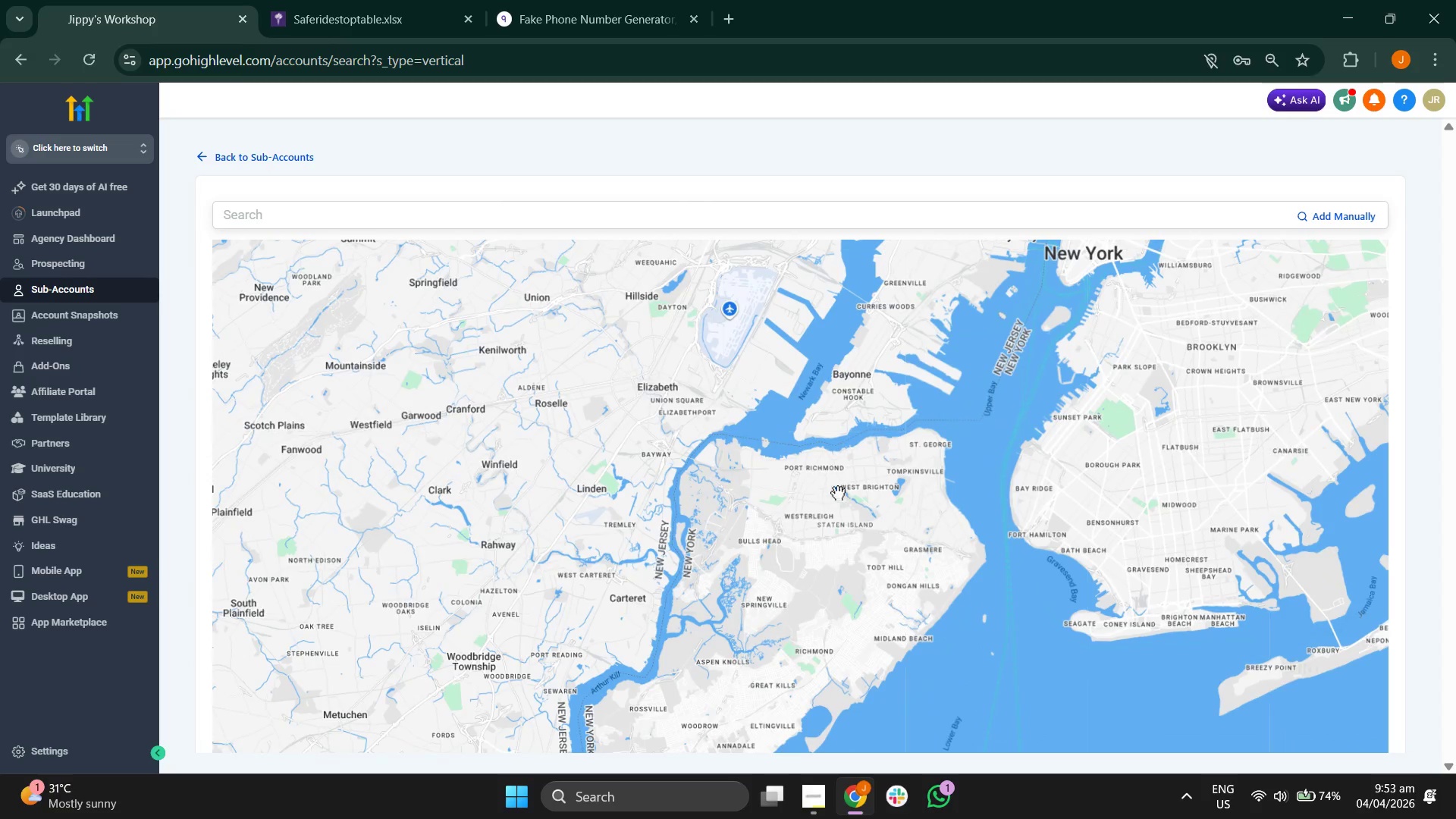 
left_click_drag(start_coordinate=[859, 482], to_coordinate=[641, 591])
 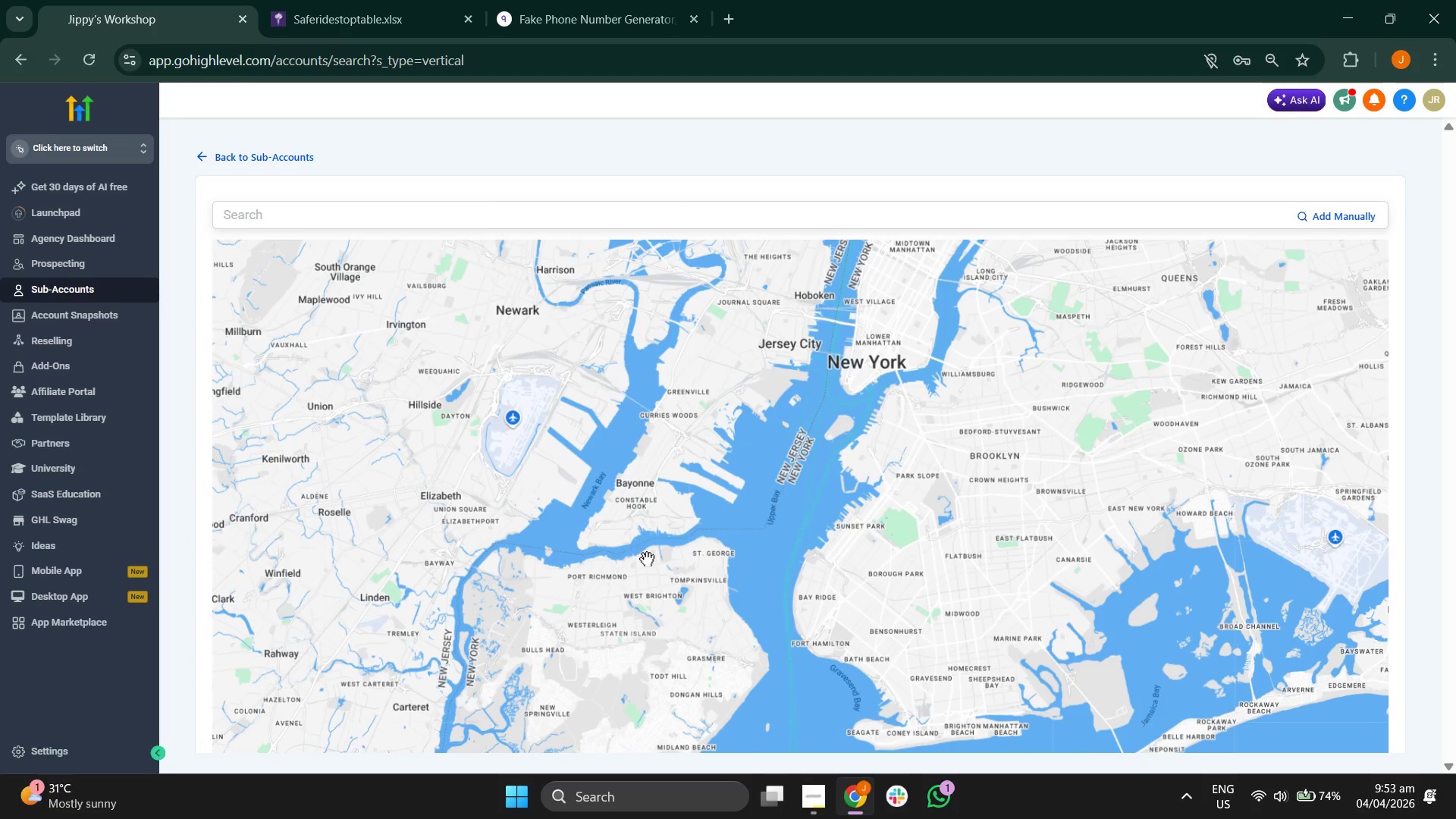 
left_click_drag(start_coordinate=[647, 558], to_coordinate=[610, 617])
 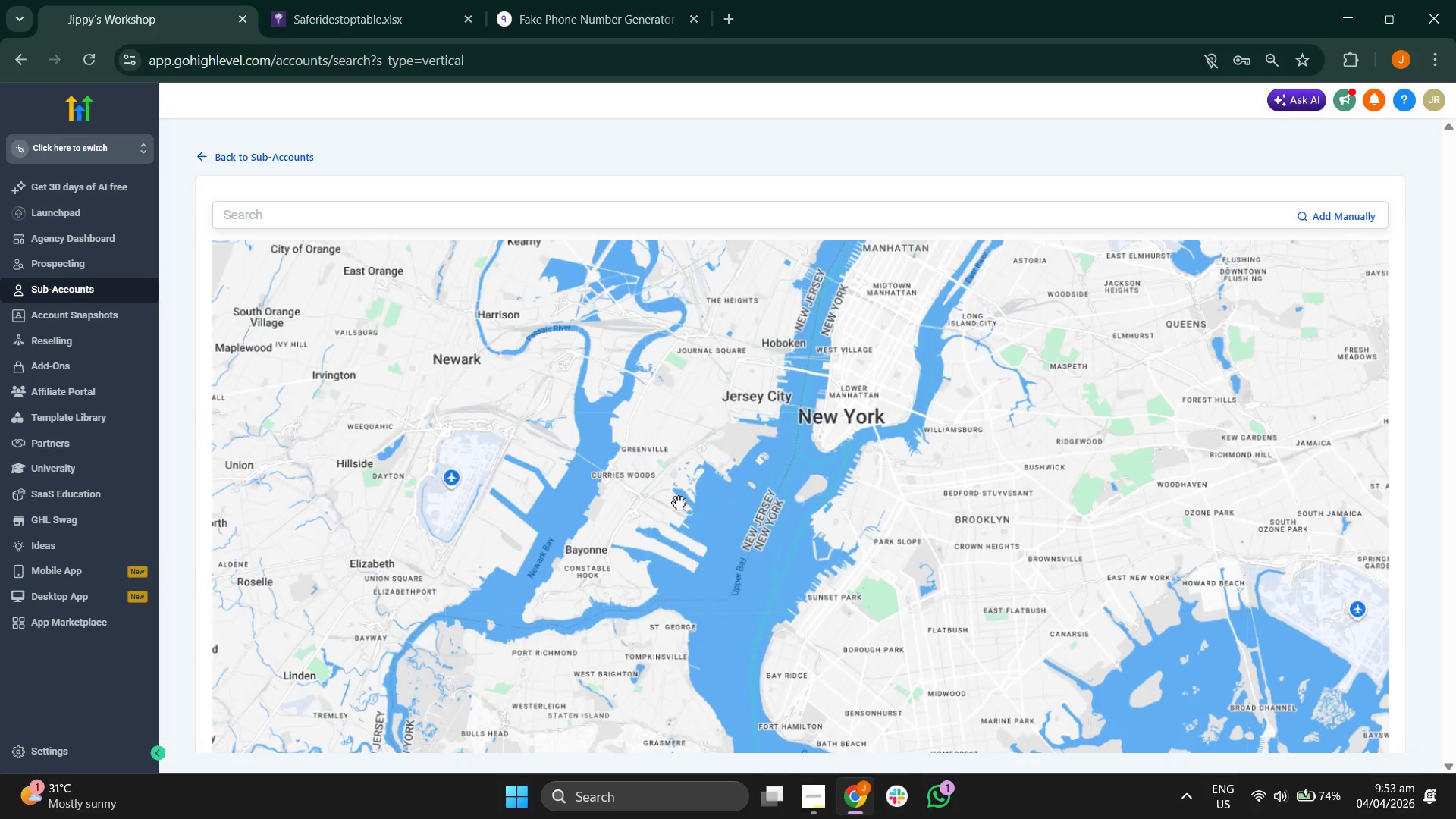 
scroll: coordinate [679, 503], scroll_direction: up, amount: 1.0
 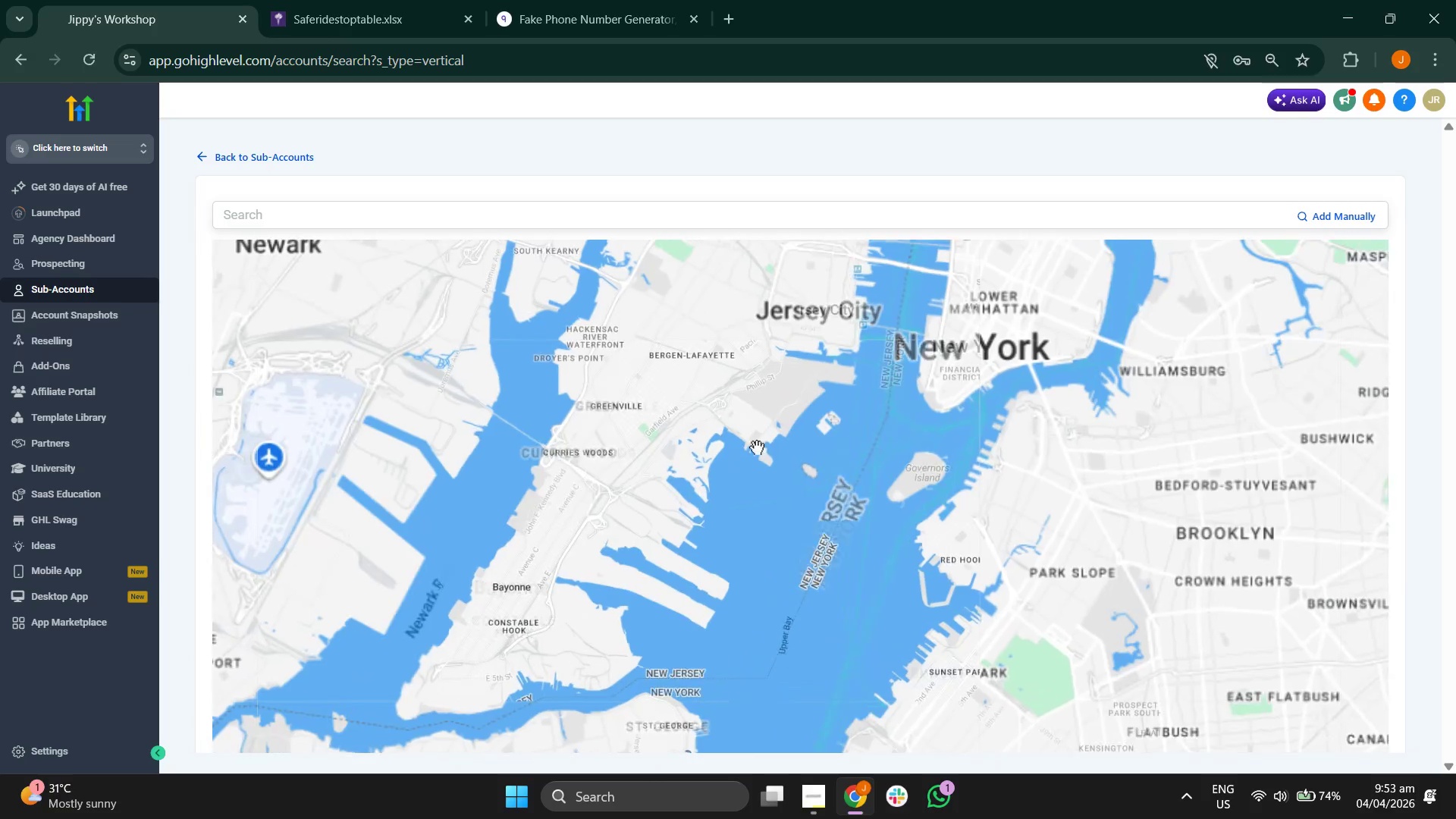 
left_click_drag(start_coordinate=[777, 435], to_coordinate=[551, 624])
 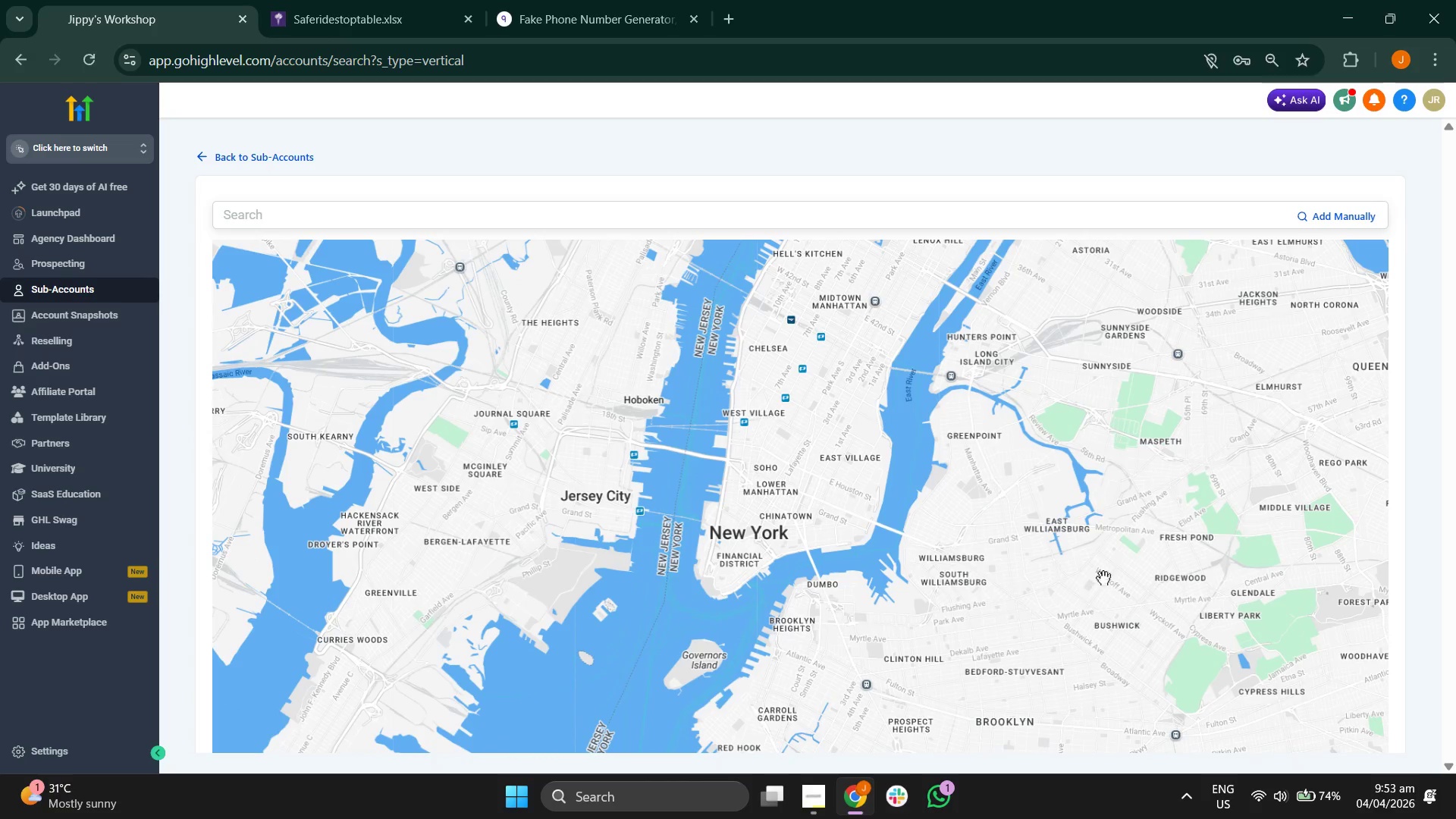 
left_click_drag(start_coordinate=[1113, 612], to_coordinate=[938, 447])
 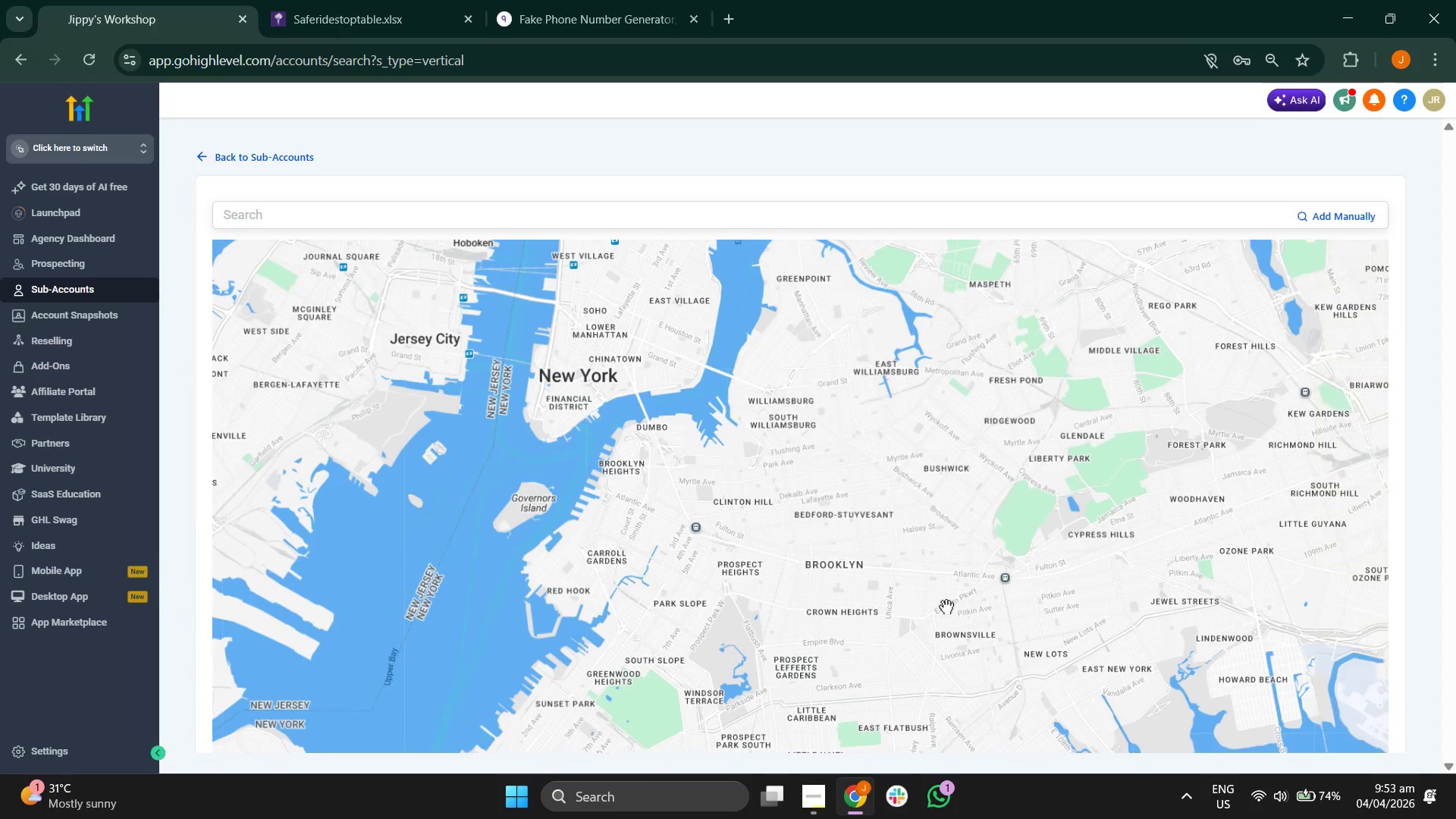 
left_click_drag(start_coordinate=[946, 610], to_coordinate=[908, 437])
 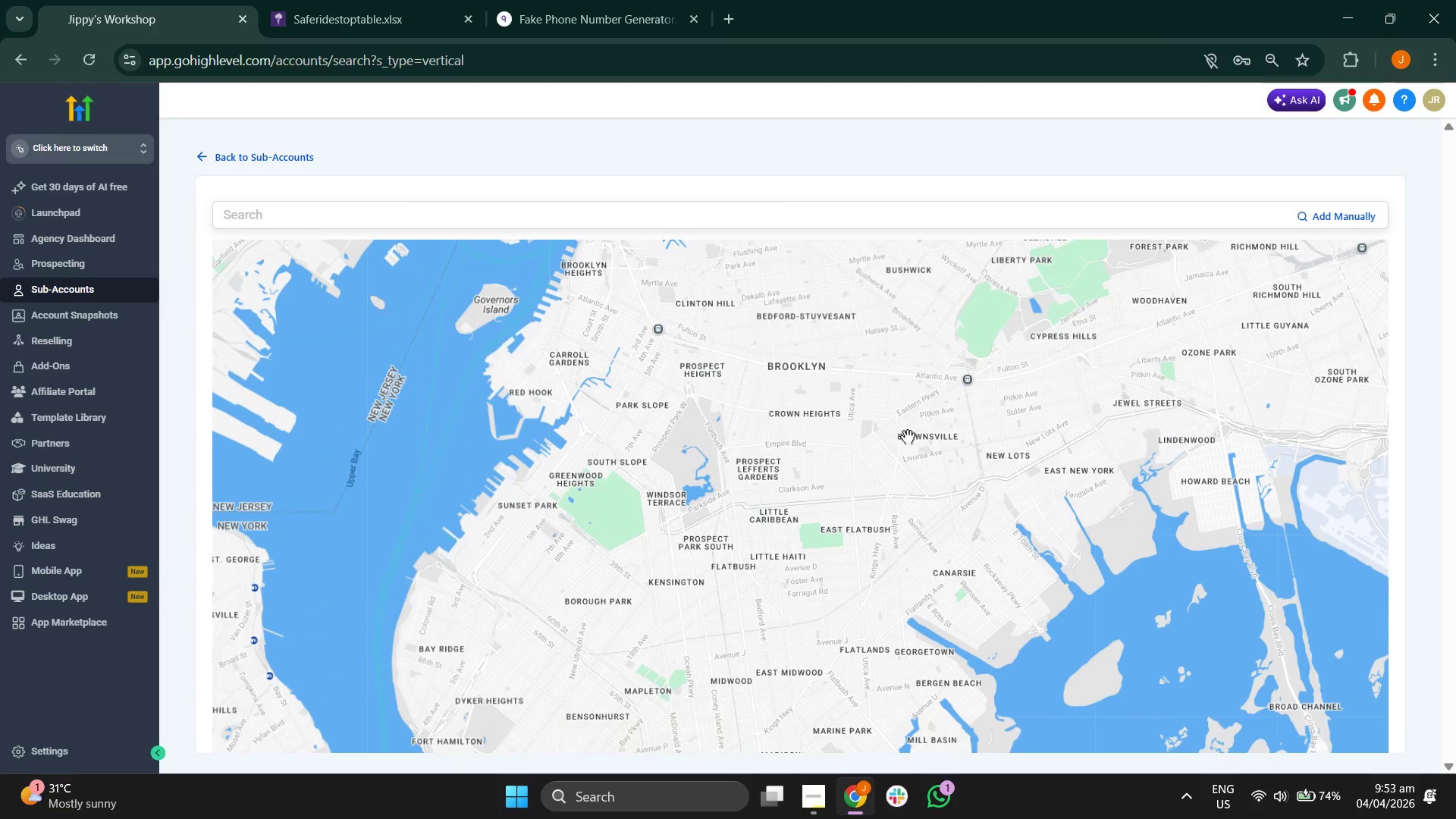 
scroll: coordinate [908, 437], scroll_direction: down, amount: 2.0
 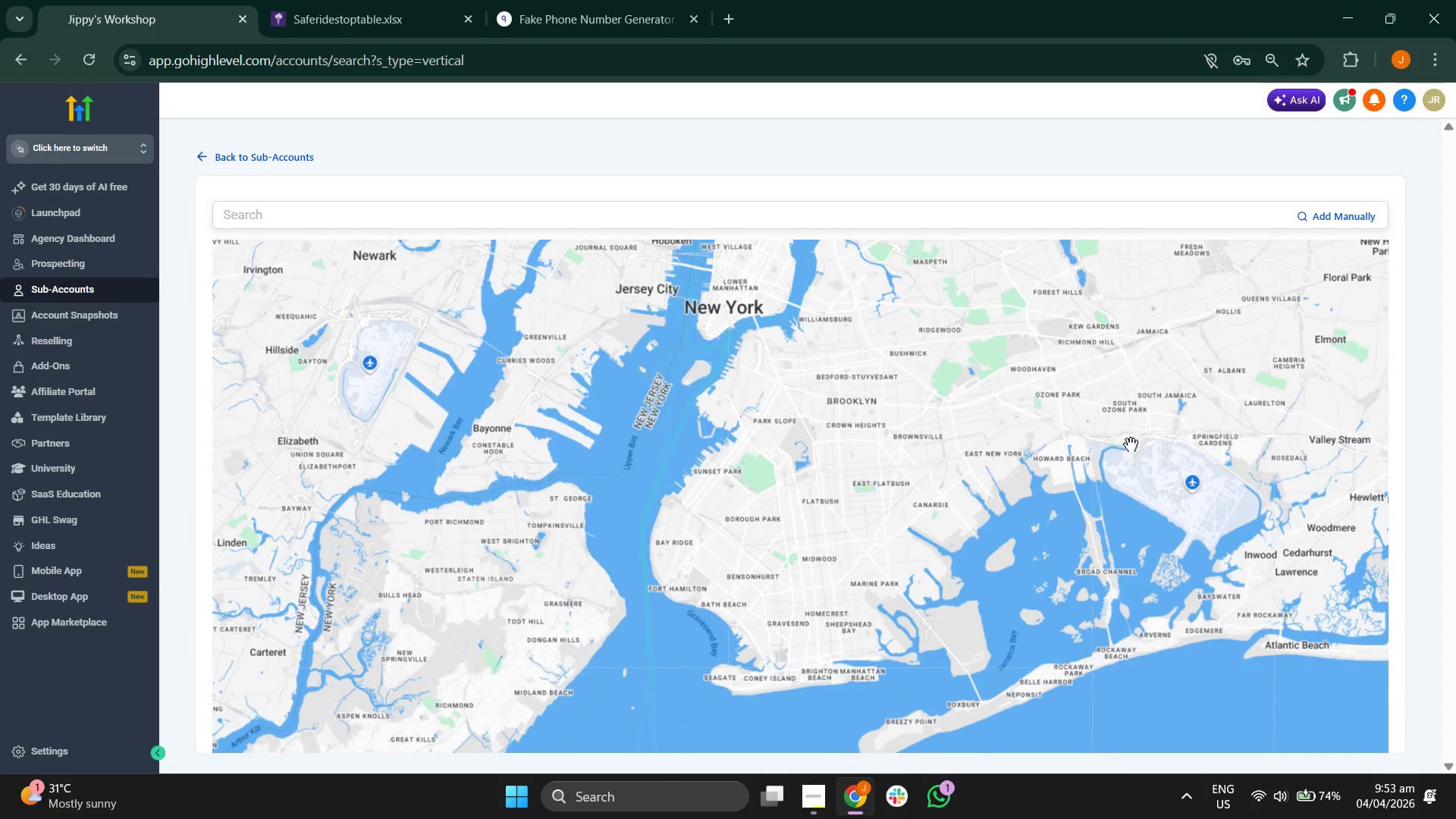 
left_click_drag(start_coordinate=[1128, 445], to_coordinate=[623, 449])
 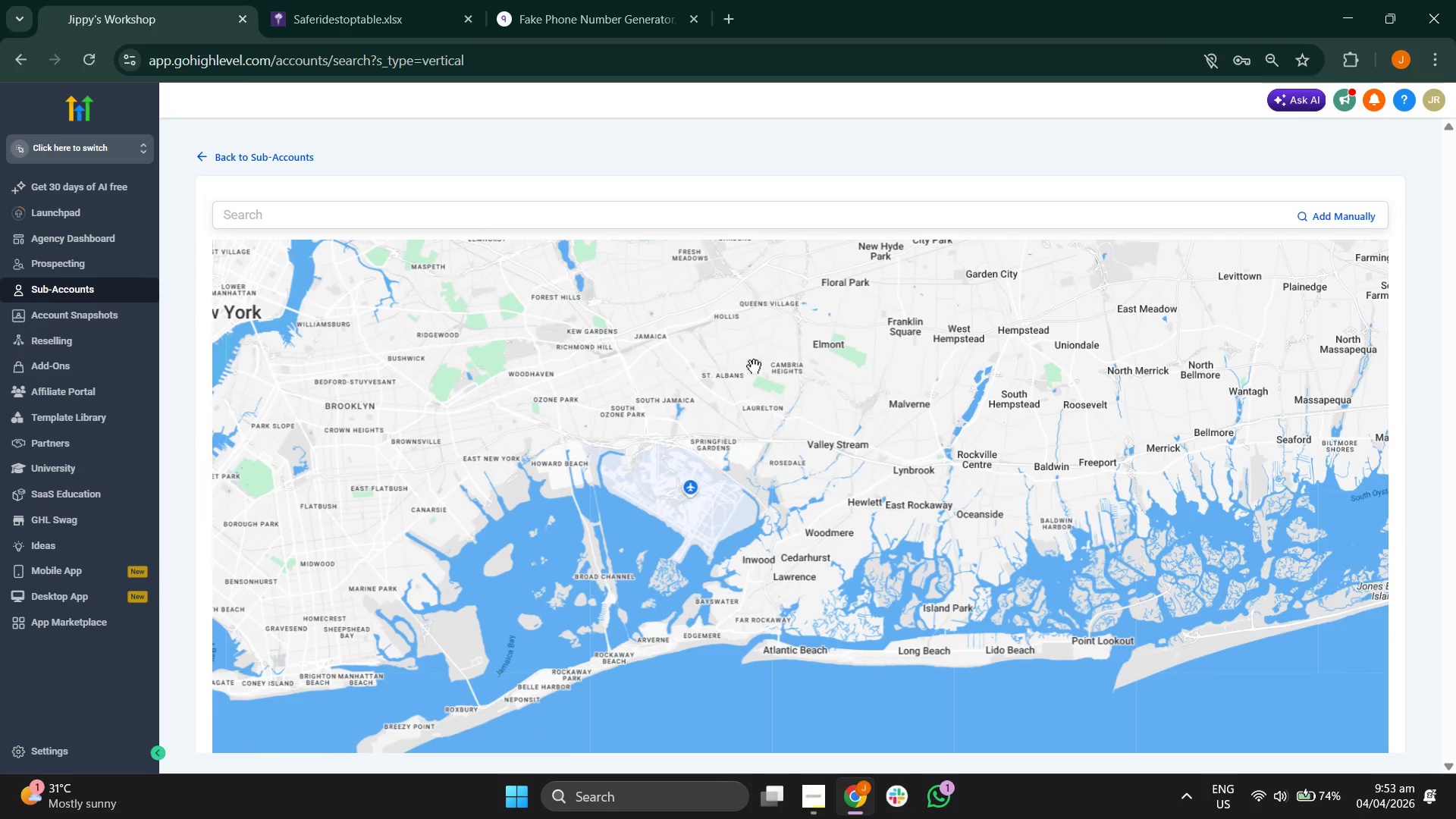 
left_click_drag(start_coordinate=[755, 365], to_coordinate=[649, 536])
 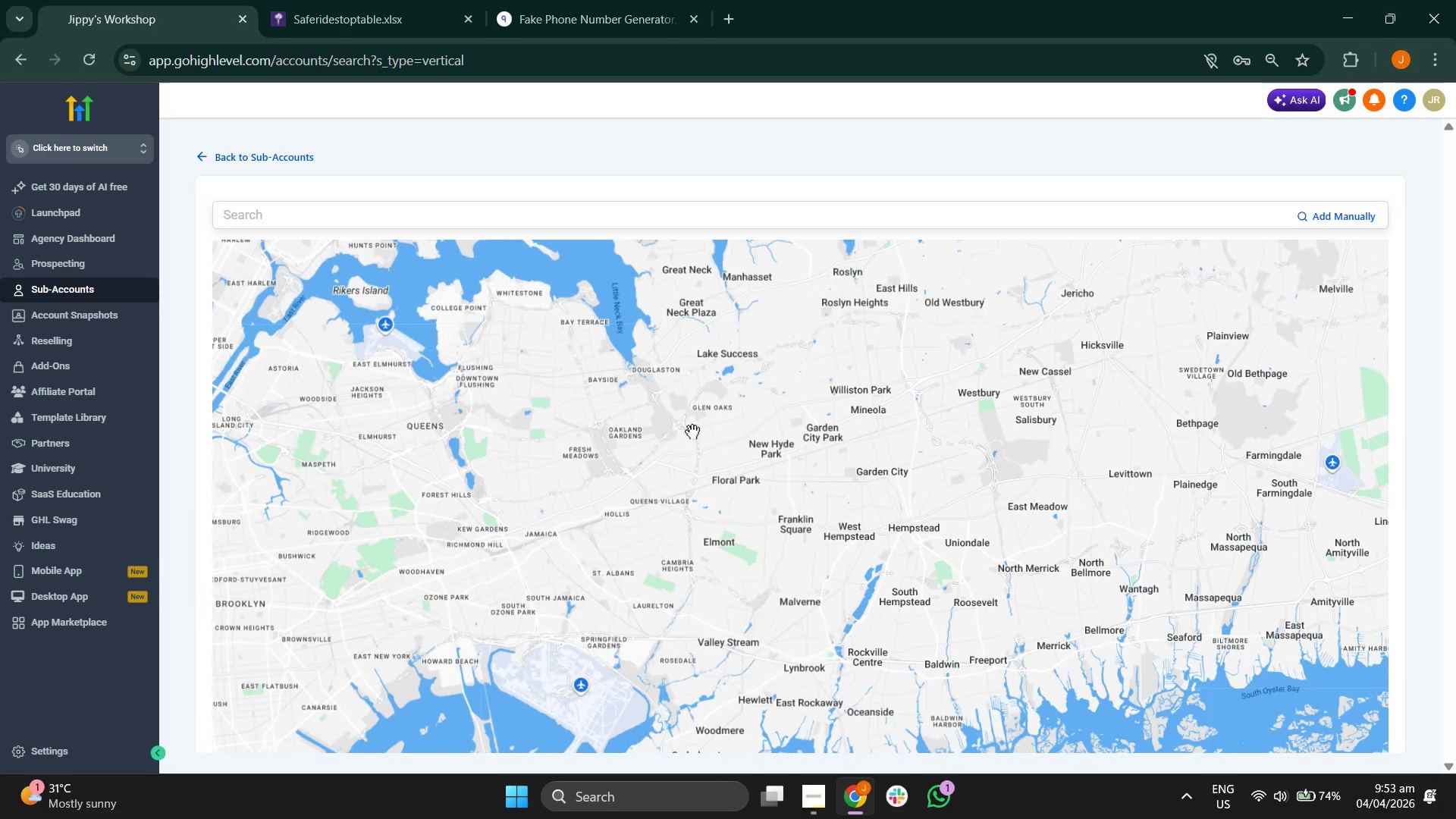 
left_click_drag(start_coordinate=[693, 430], to_coordinate=[570, 584])
 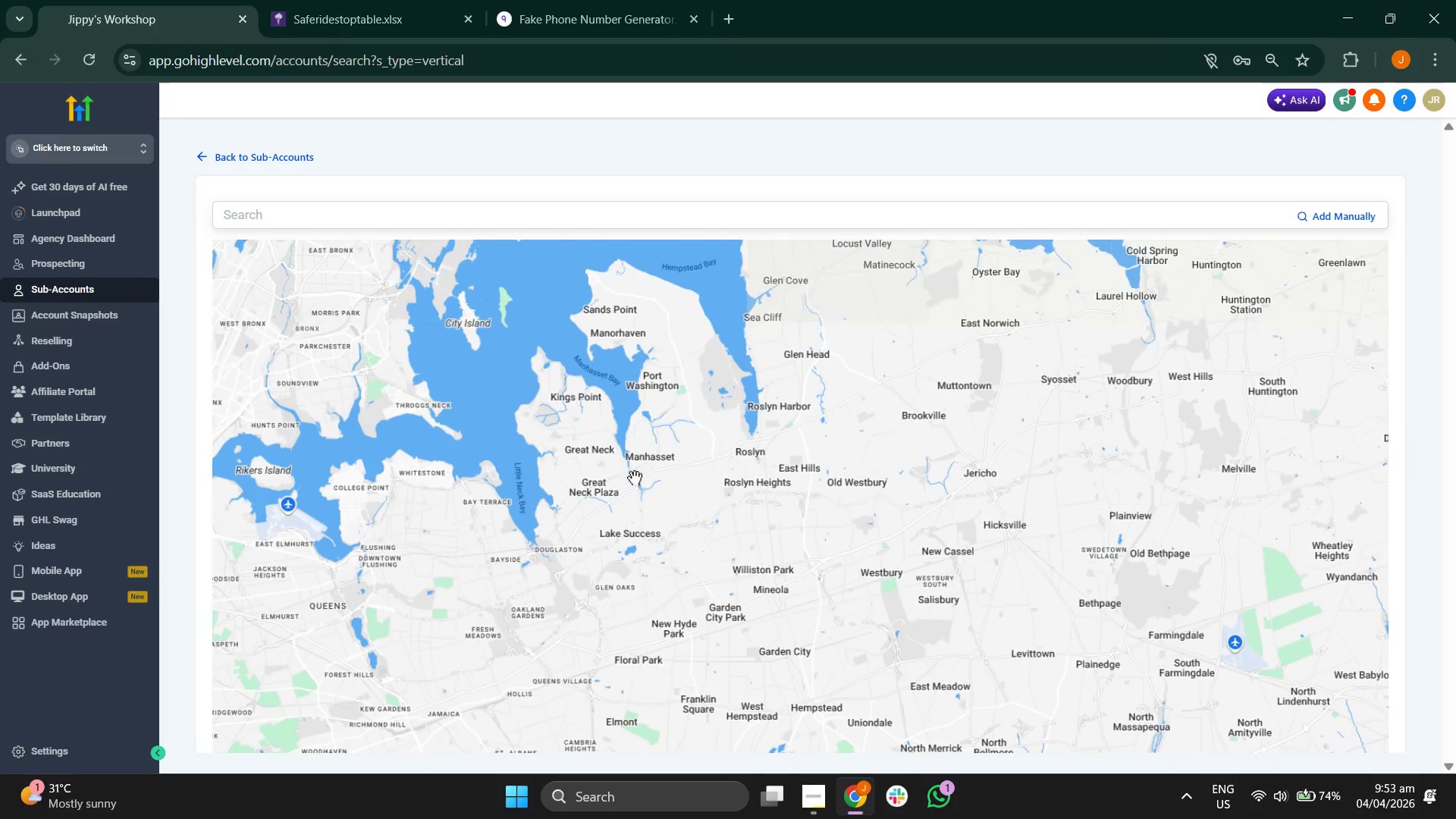 
left_click_drag(start_coordinate=[643, 469], to_coordinate=[637, 532])
 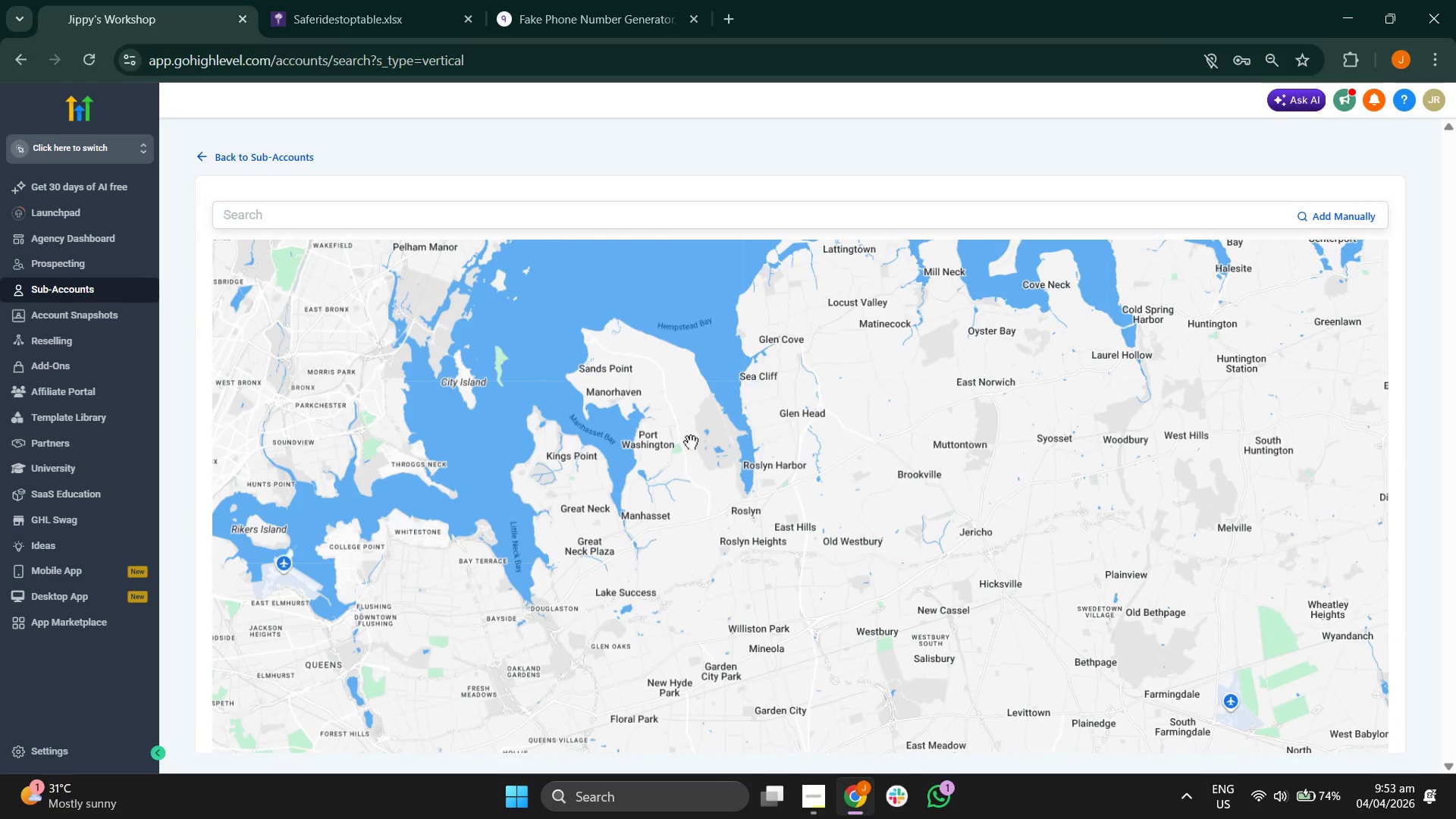 
left_click_drag(start_coordinate=[691, 441], to_coordinate=[697, 560])
 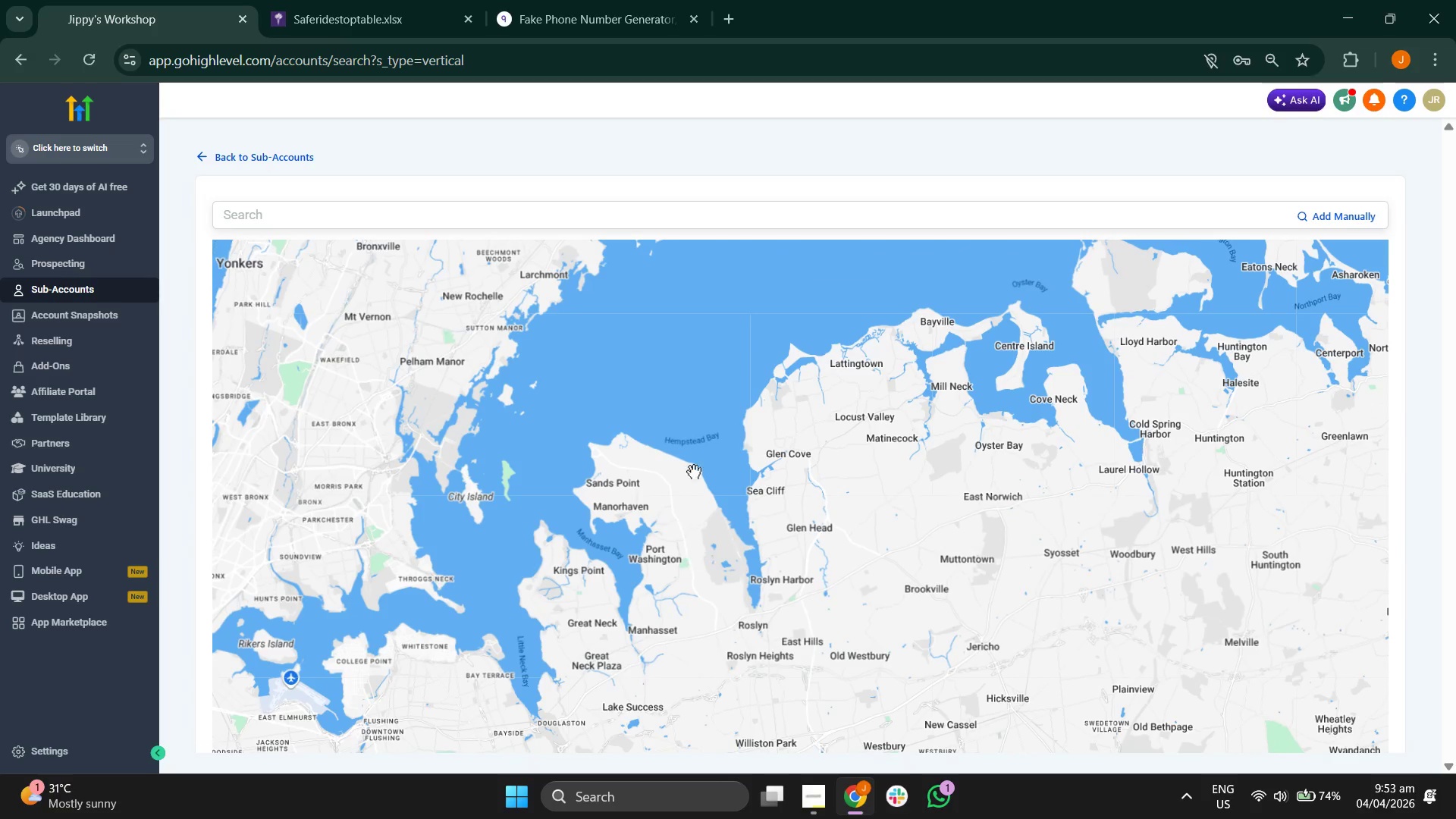 
left_click_drag(start_coordinate=[695, 456], to_coordinate=[674, 537])
 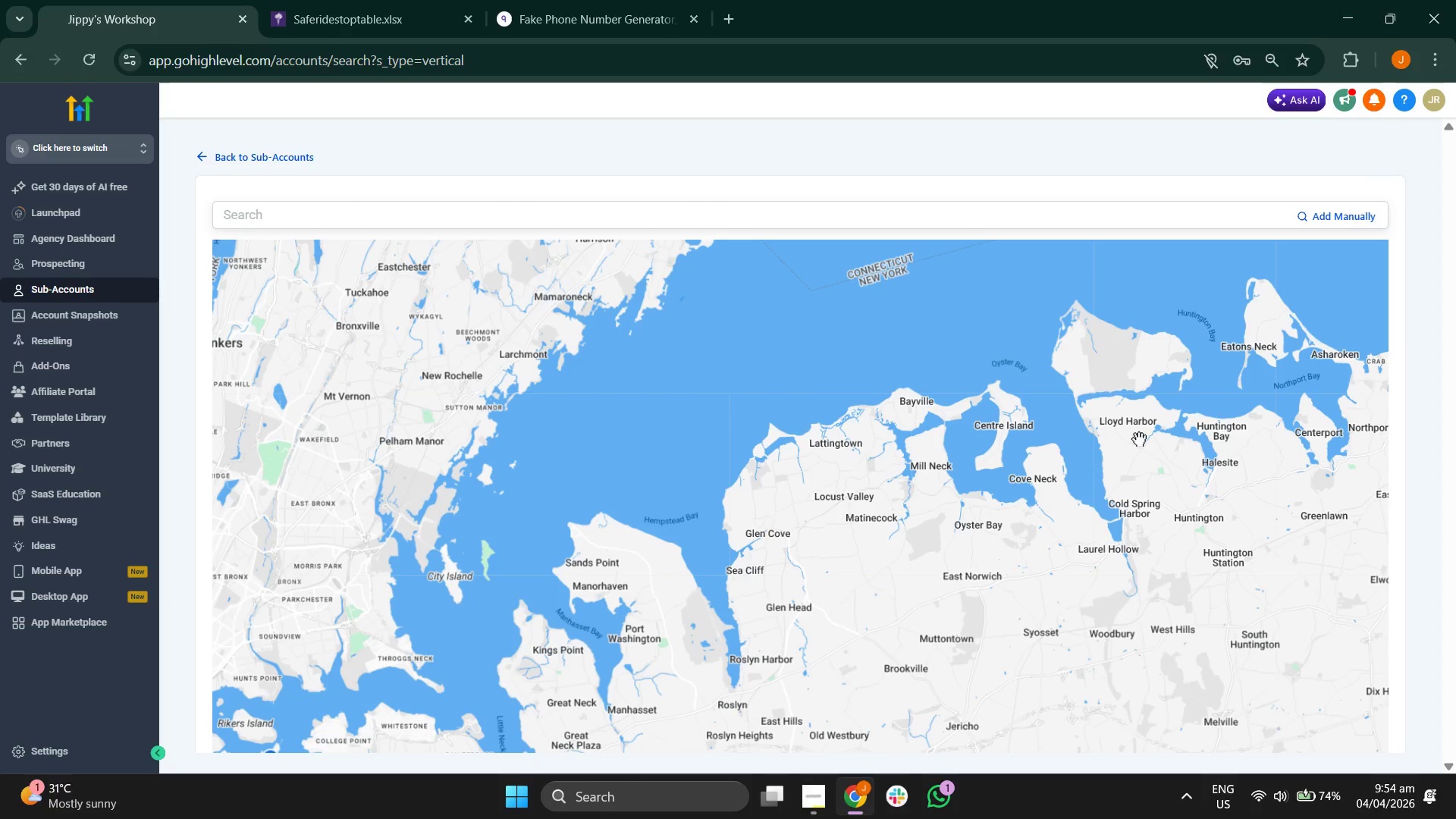 
left_click_drag(start_coordinate=[1128, 444], to_coordinate=[987, 465])
 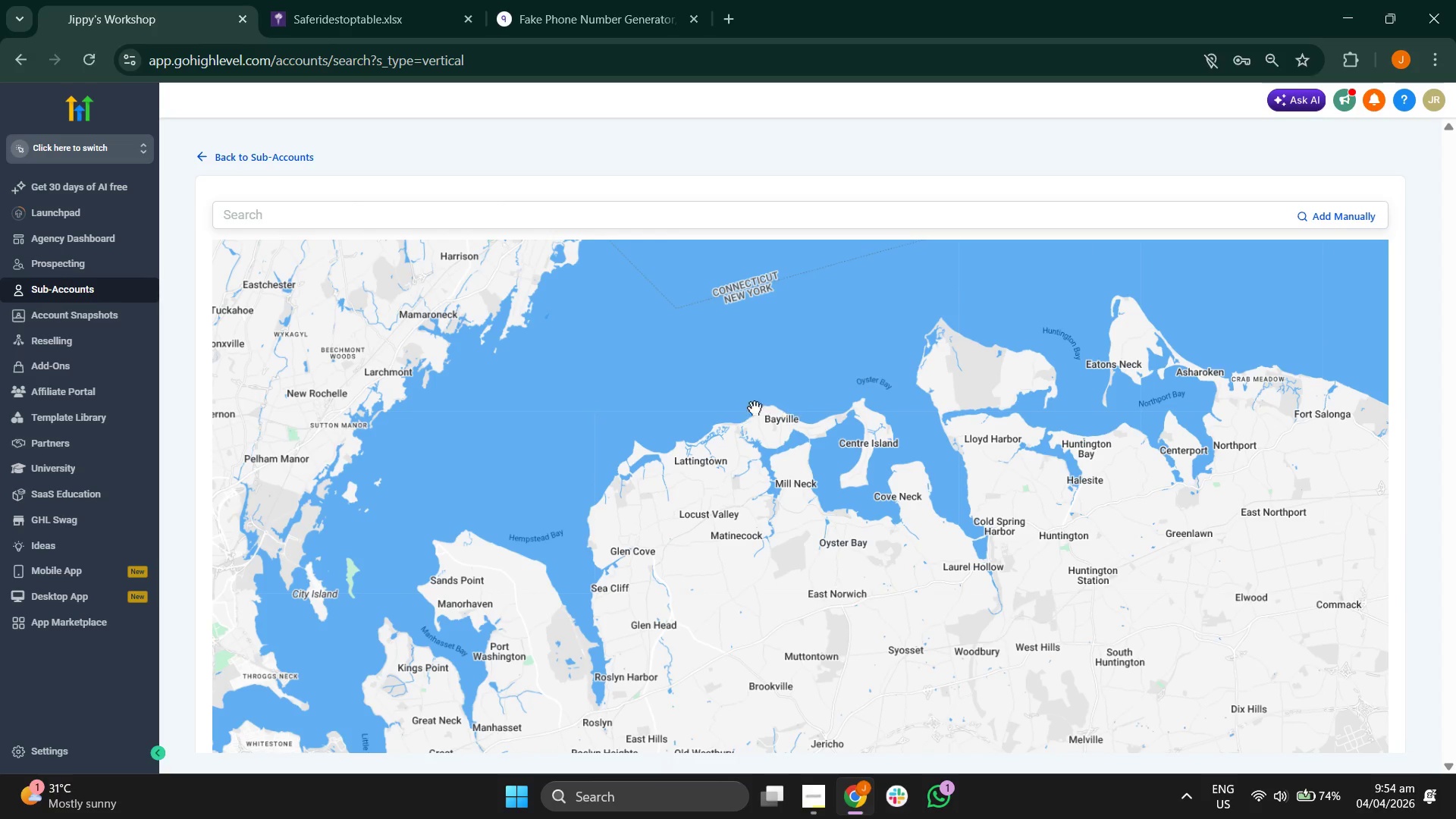 
scroll: coordinate [742, 410], scroll_direction: down, amount: 1.0
 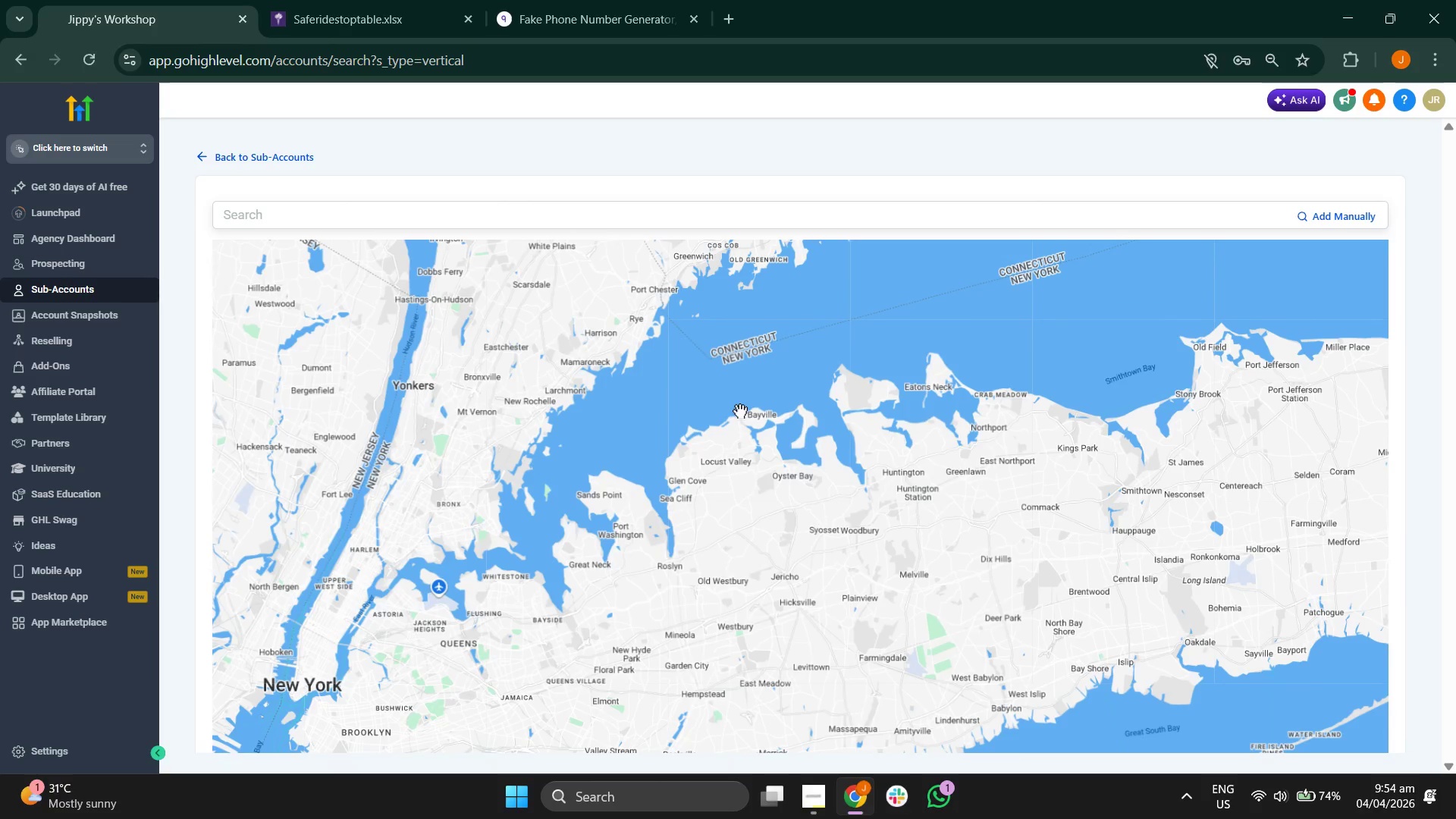 
left_click_drag(start_coordinate=[606, 472], to_coordinate=[663, 350])
 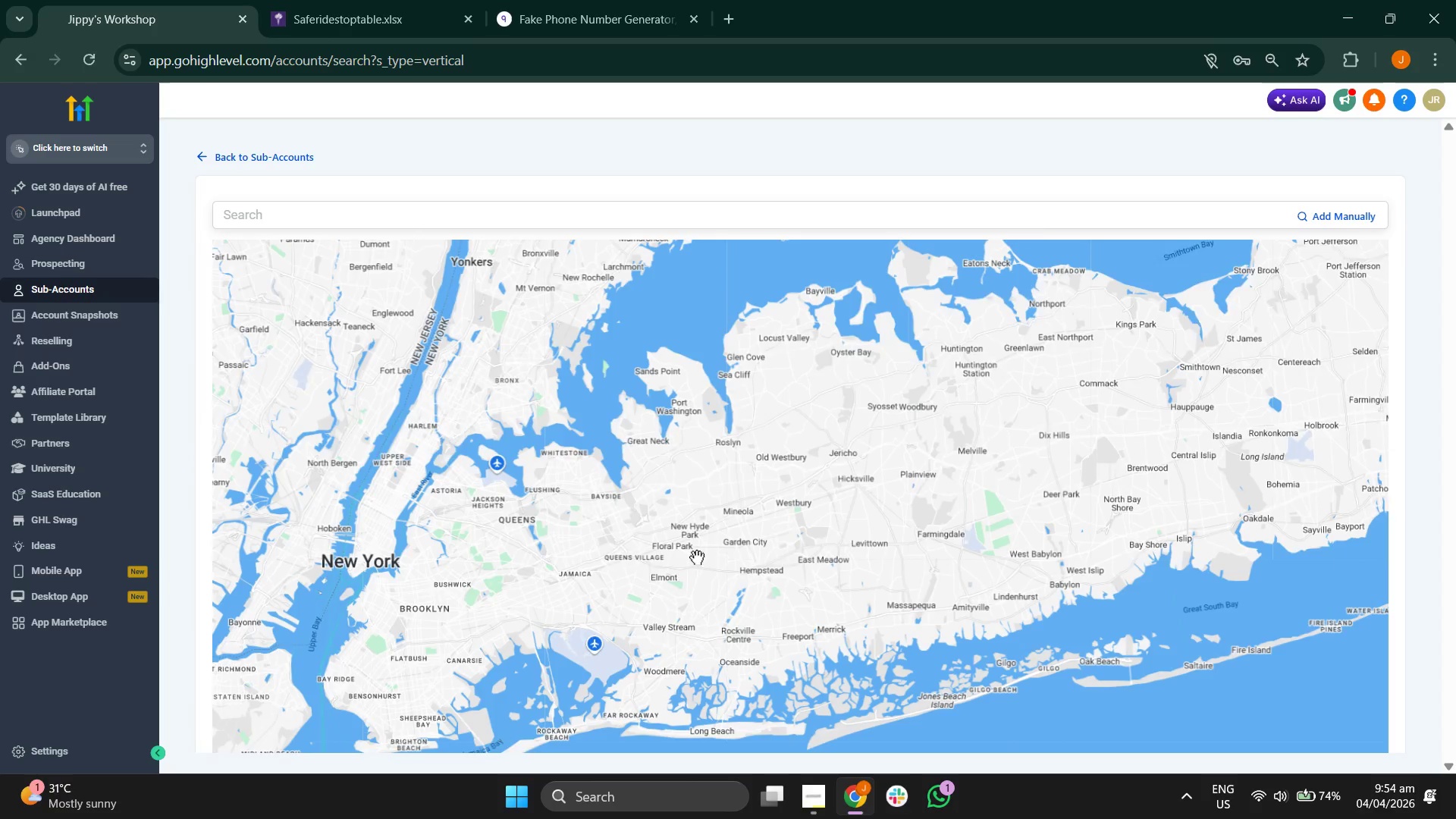 
left_click_drag(start_coordinate=[699, 561], to_coordinate=[723, 453])
 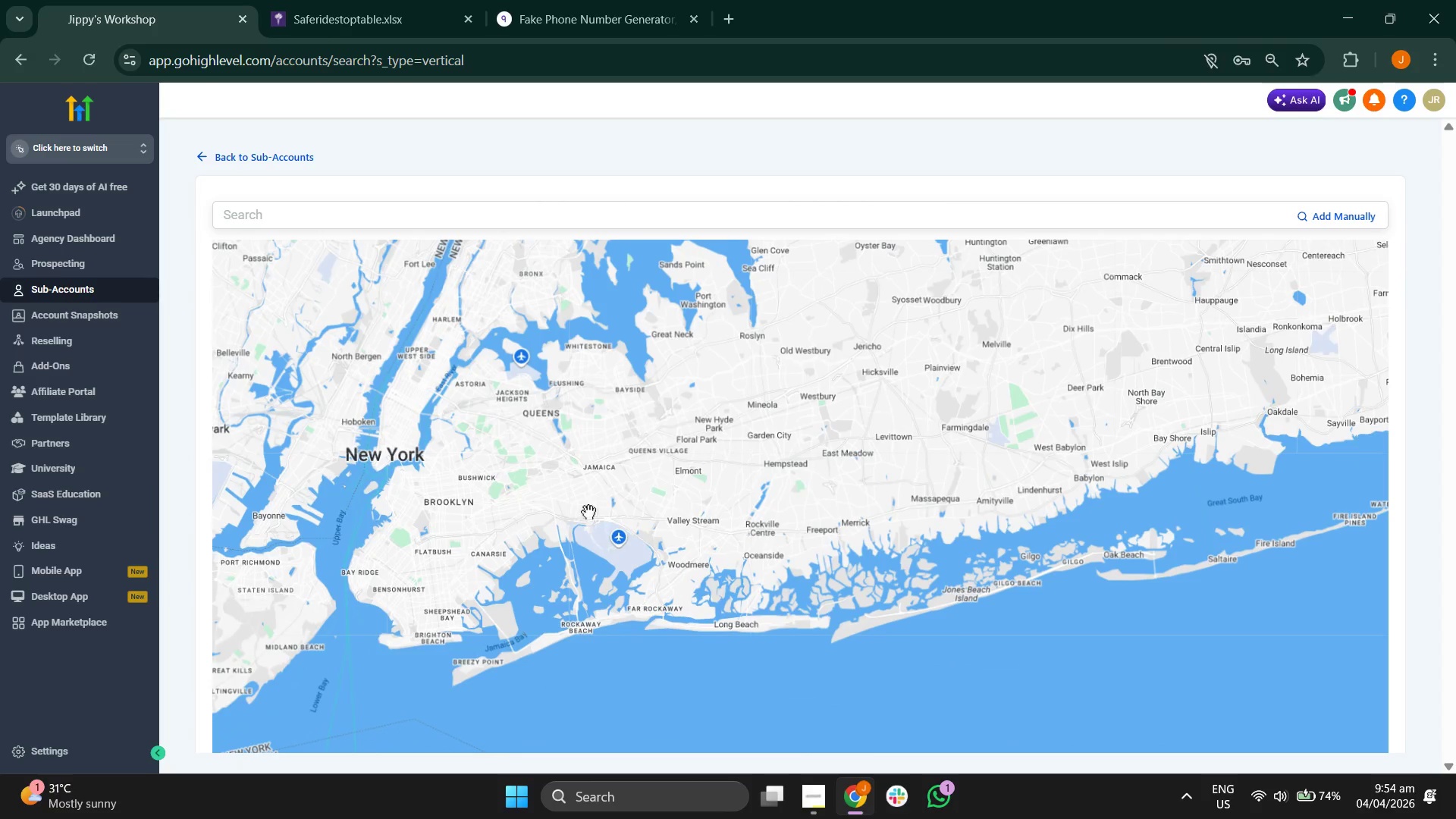 
left_click_drag(start_coordinate=[588, 512], to_coordinate=[803, 400])
 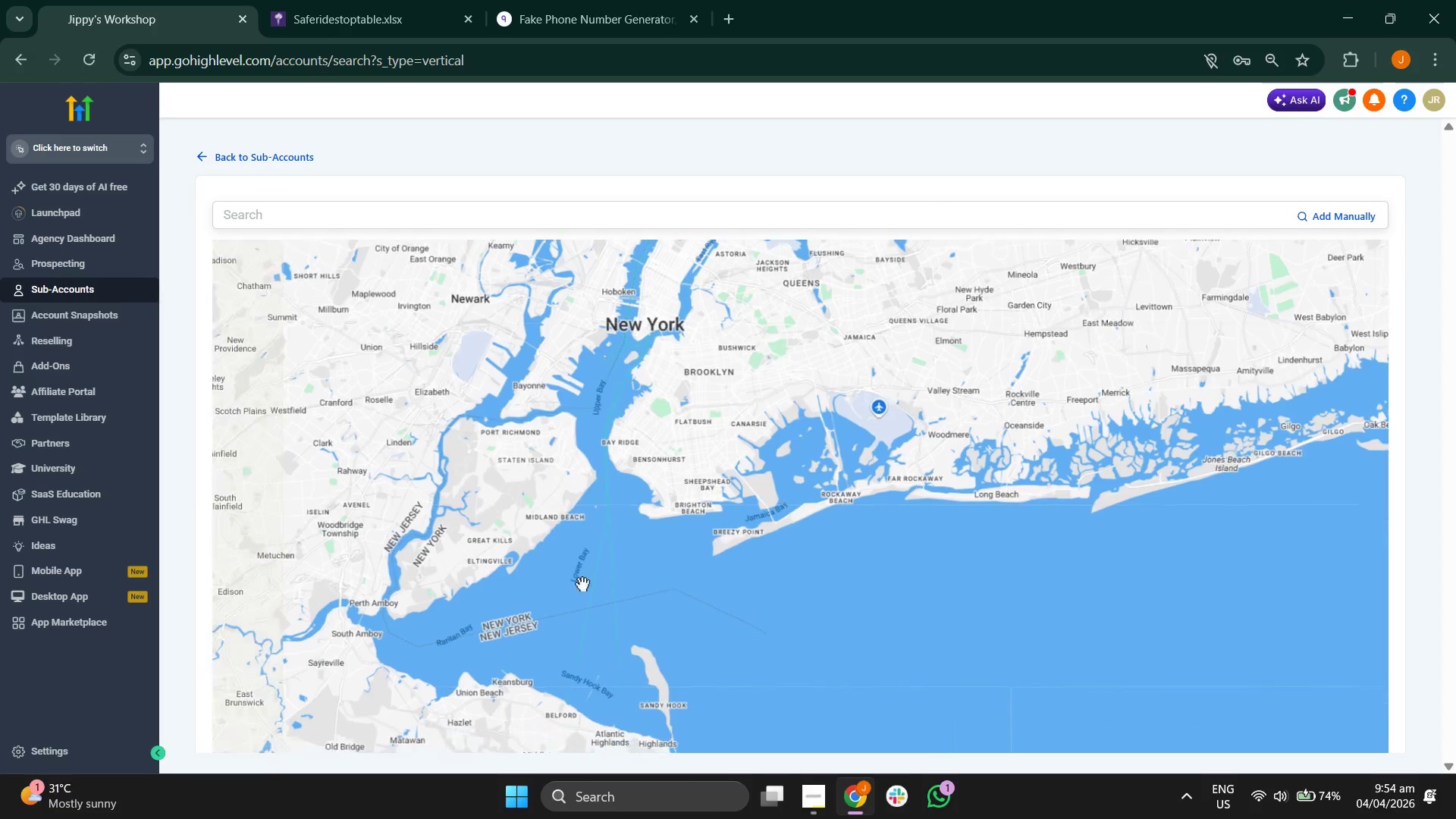 
left_click_drag(start_coordinate=[563, 591], to_coordinate=[758, 416])
 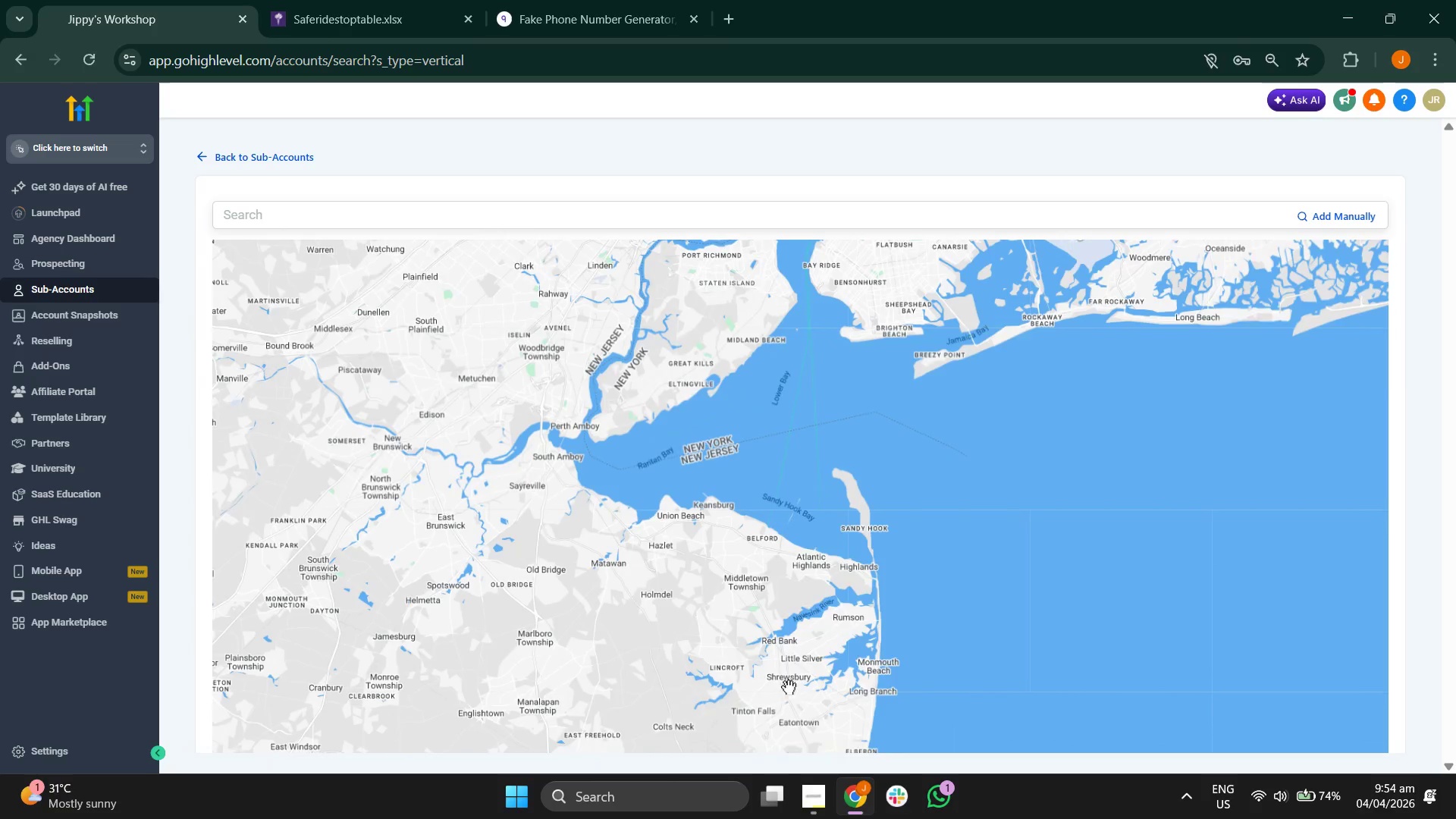 
left_click_drag(start_coordinate=[781, 697], to_coordinate=[723, 580])
 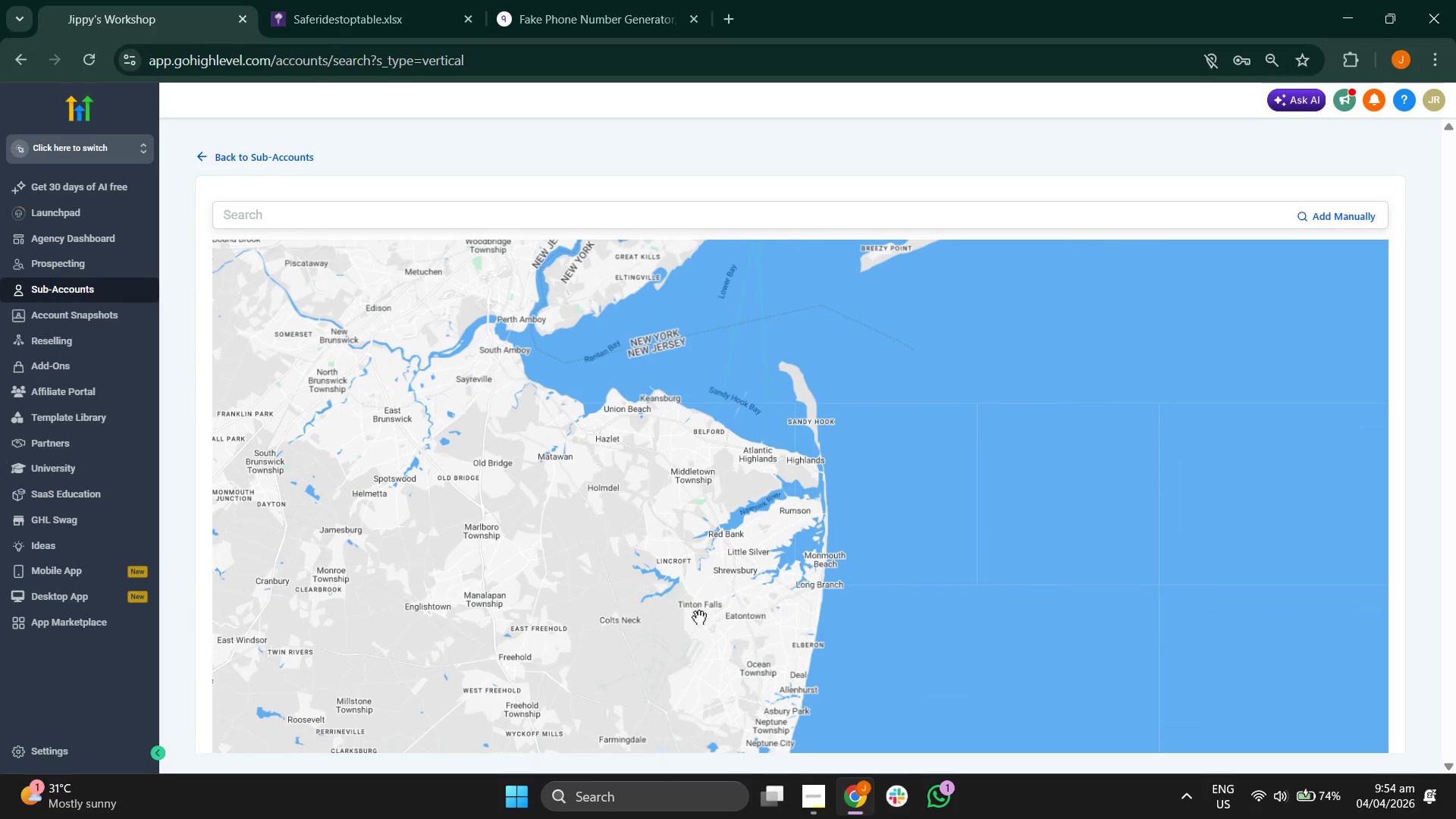 
left_click_drag(start_coordinate=[696, 626], to_coordinate=[704, 543])
 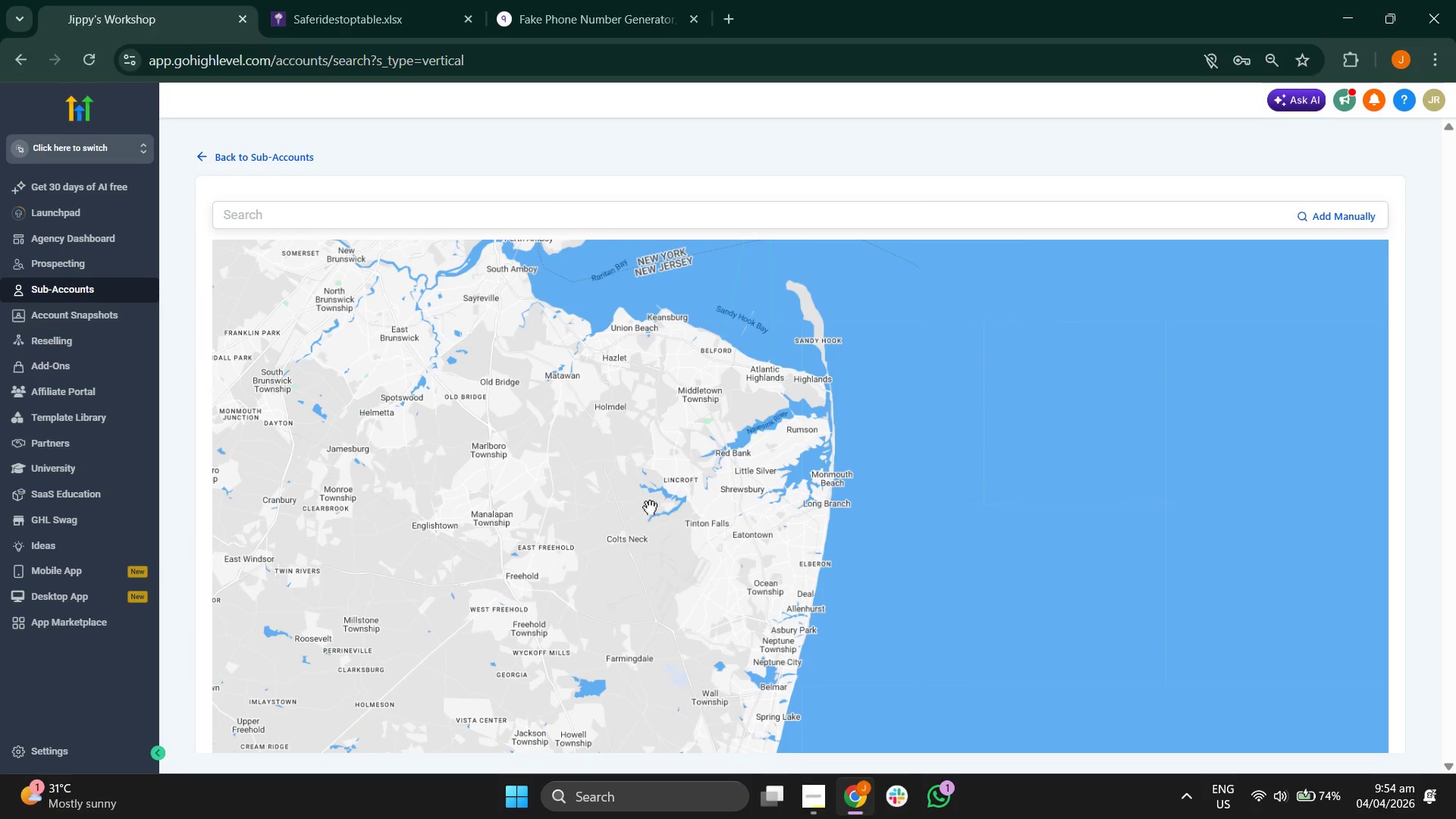 
left_click_drag(start_coordinate=[650, 507], to_coordinate=[840, 608])
 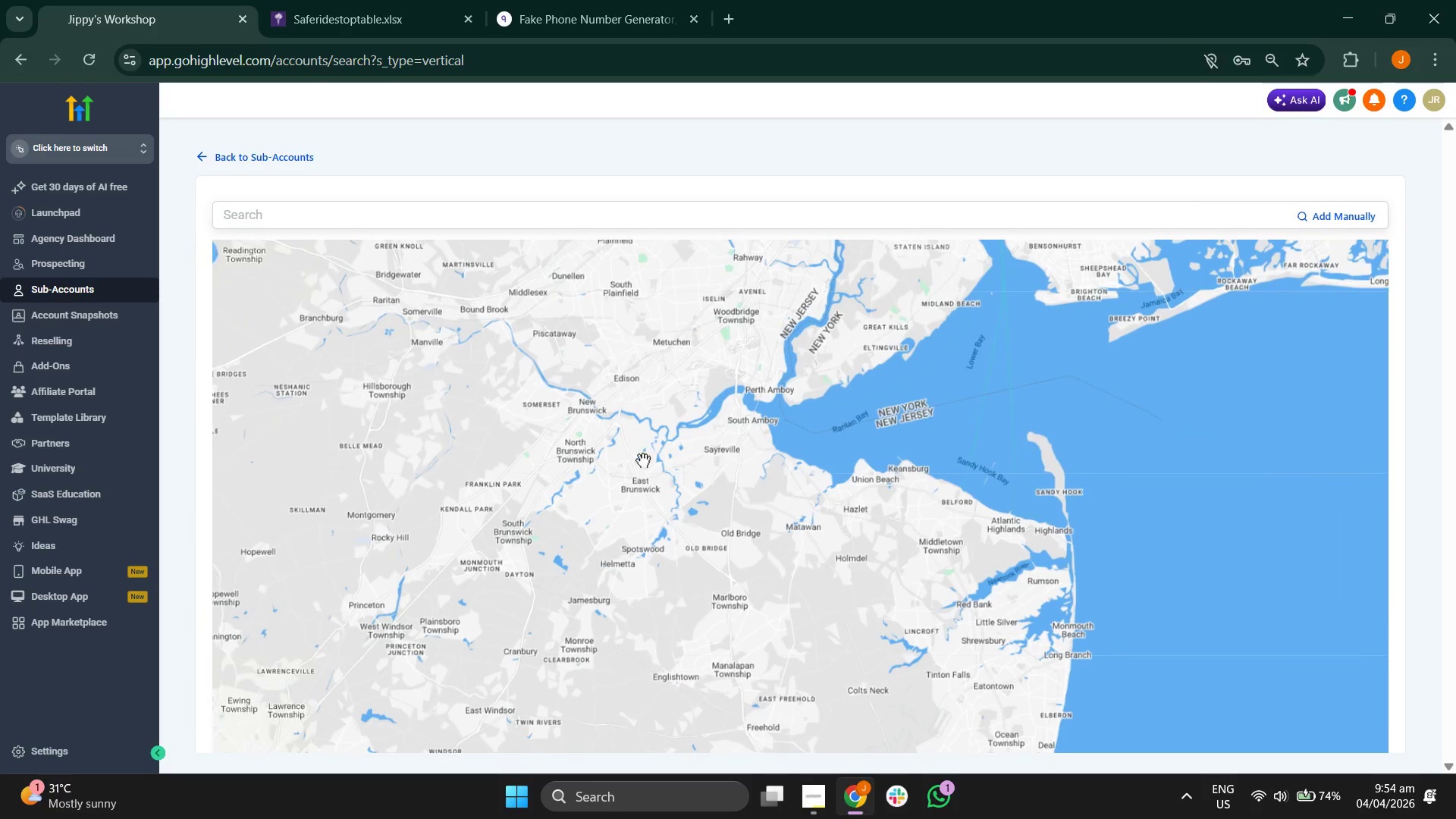 
left_click_drag(start_coordinate=[643, 460], to_coordinate=[657, 568])
 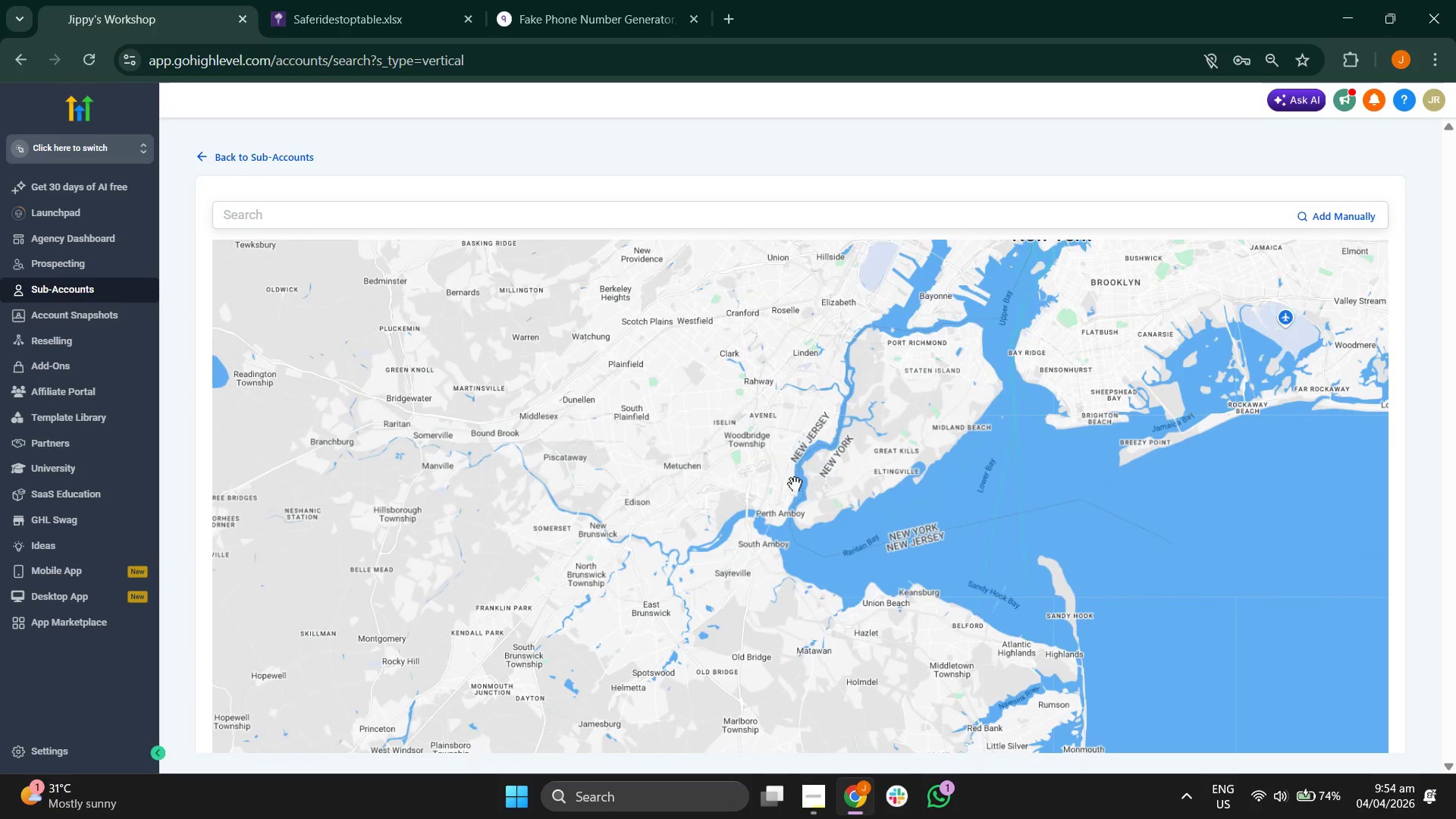 
left_click_drag(start_coordinate=[811, 472], to_coordinate=[676, 584])
 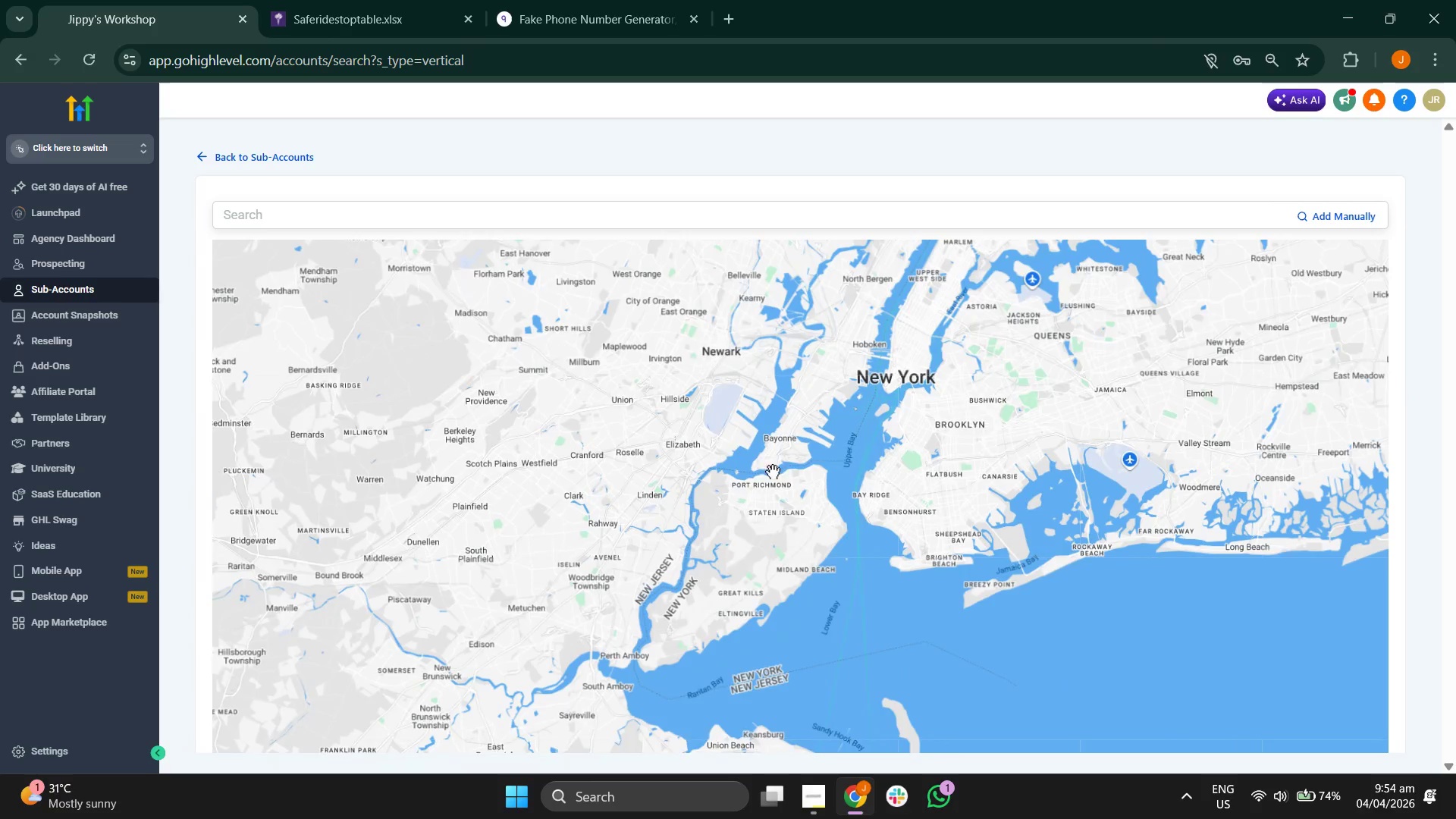 
left_click_drag(start_coordinate=[778, 468], to_coordinate=[662, 563])
 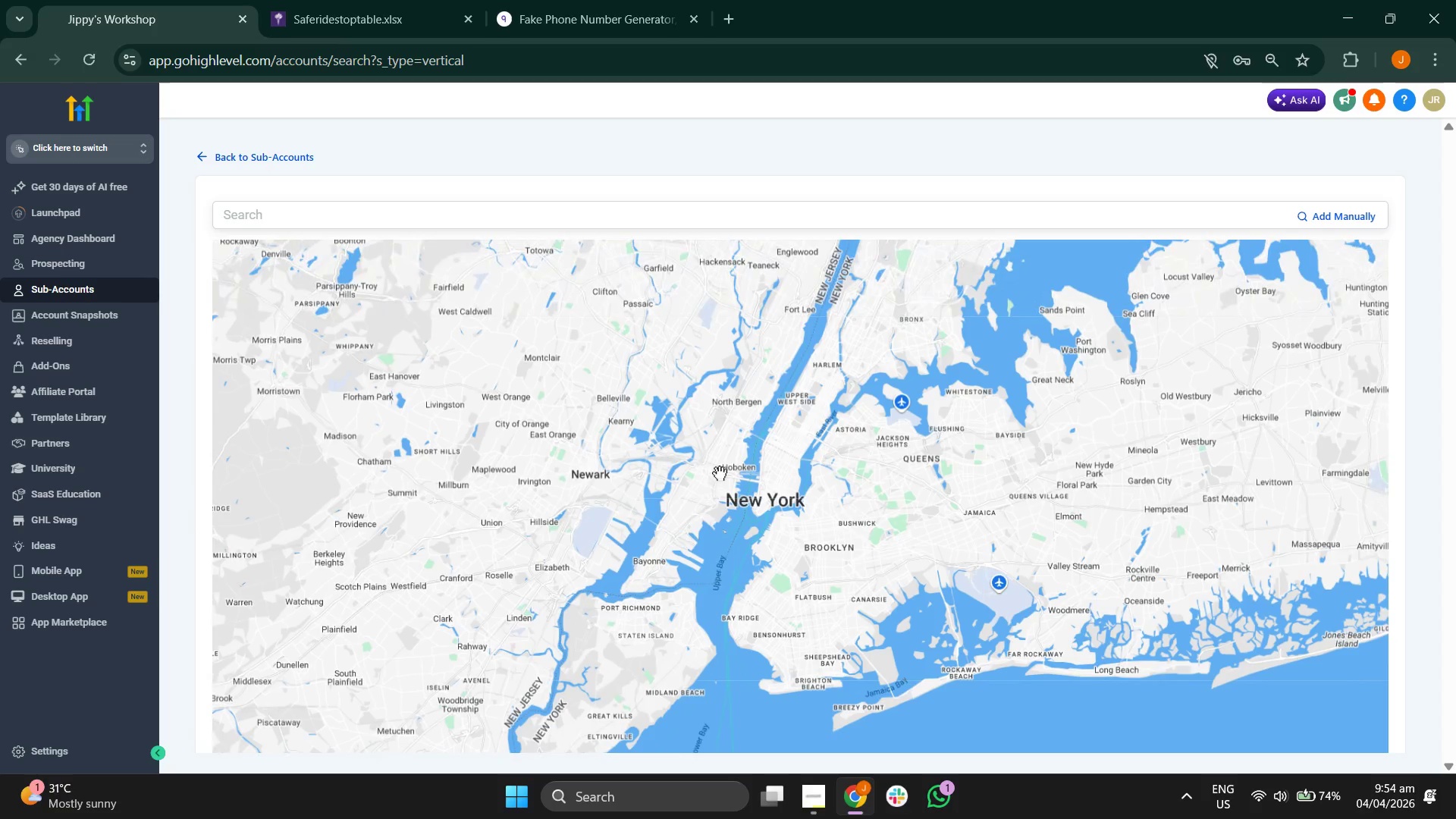 
left_click_drag(start_coordinate=[720, 472], to_coordinate=[677, 540])
 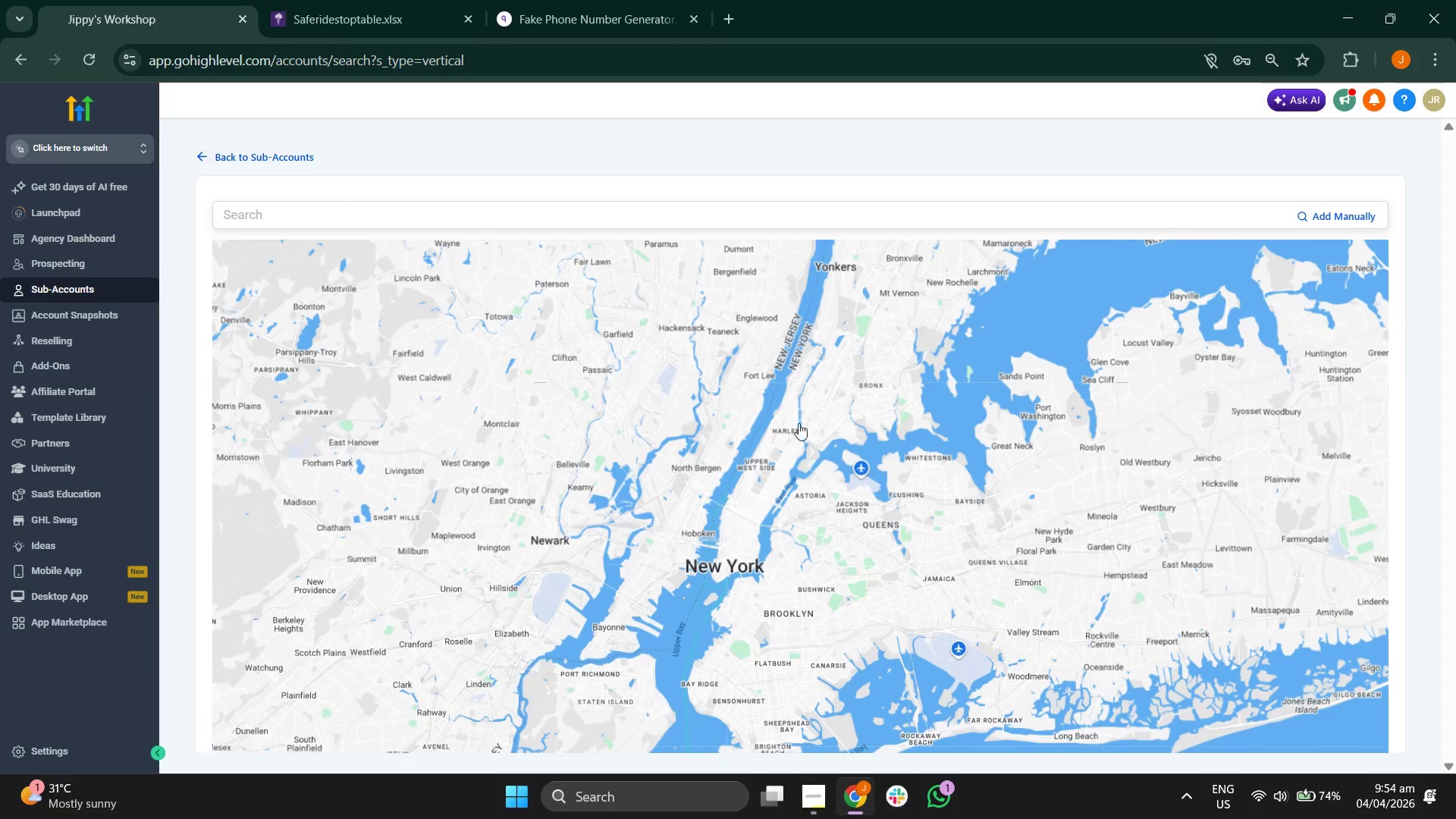 
left_click_drag(start_coordinate=[801, 421], to_coordinate=[711, 522])
 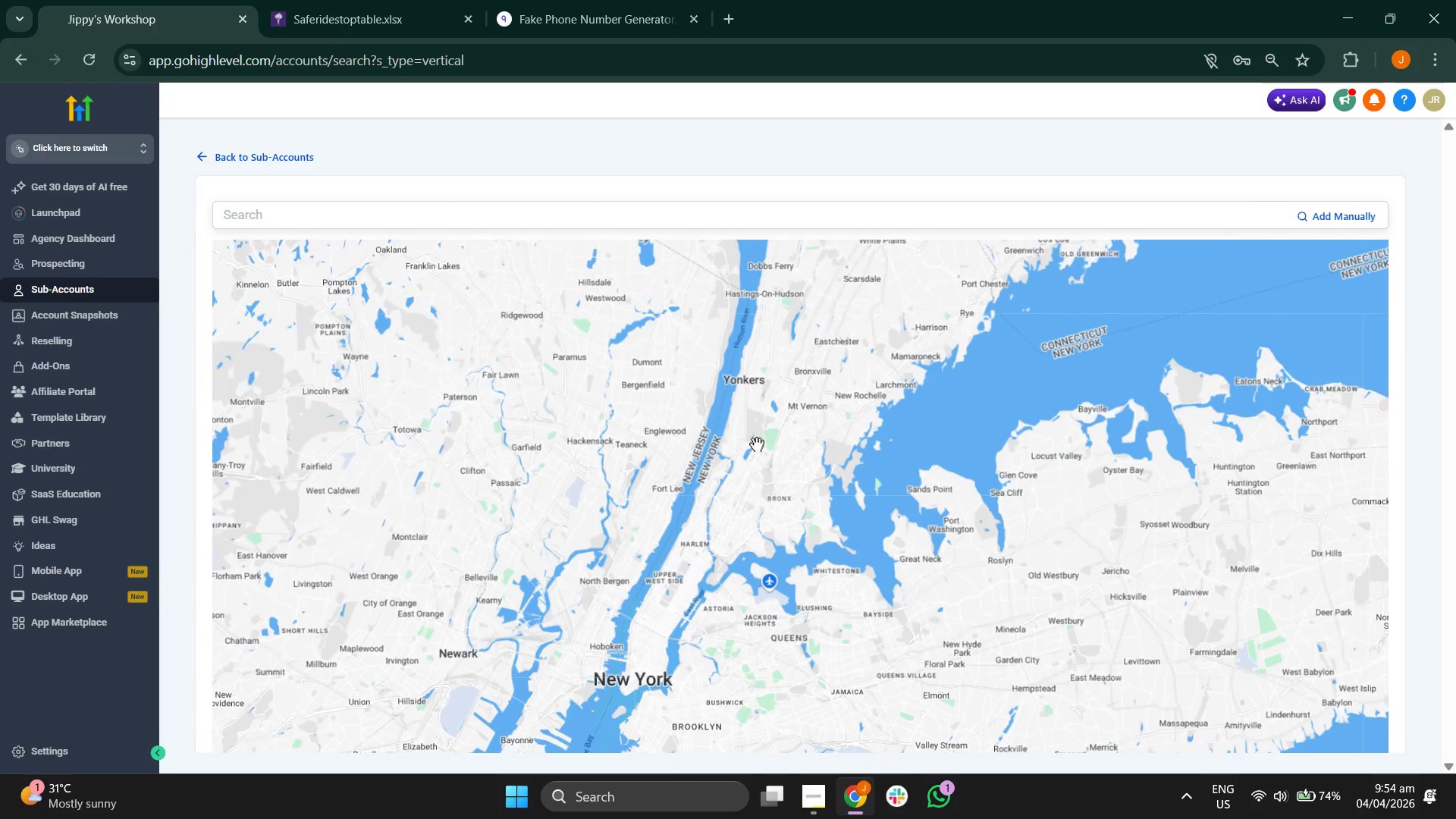 
scroll: coordinate [757, 444], scroll_direction: up, amount: 2.0
 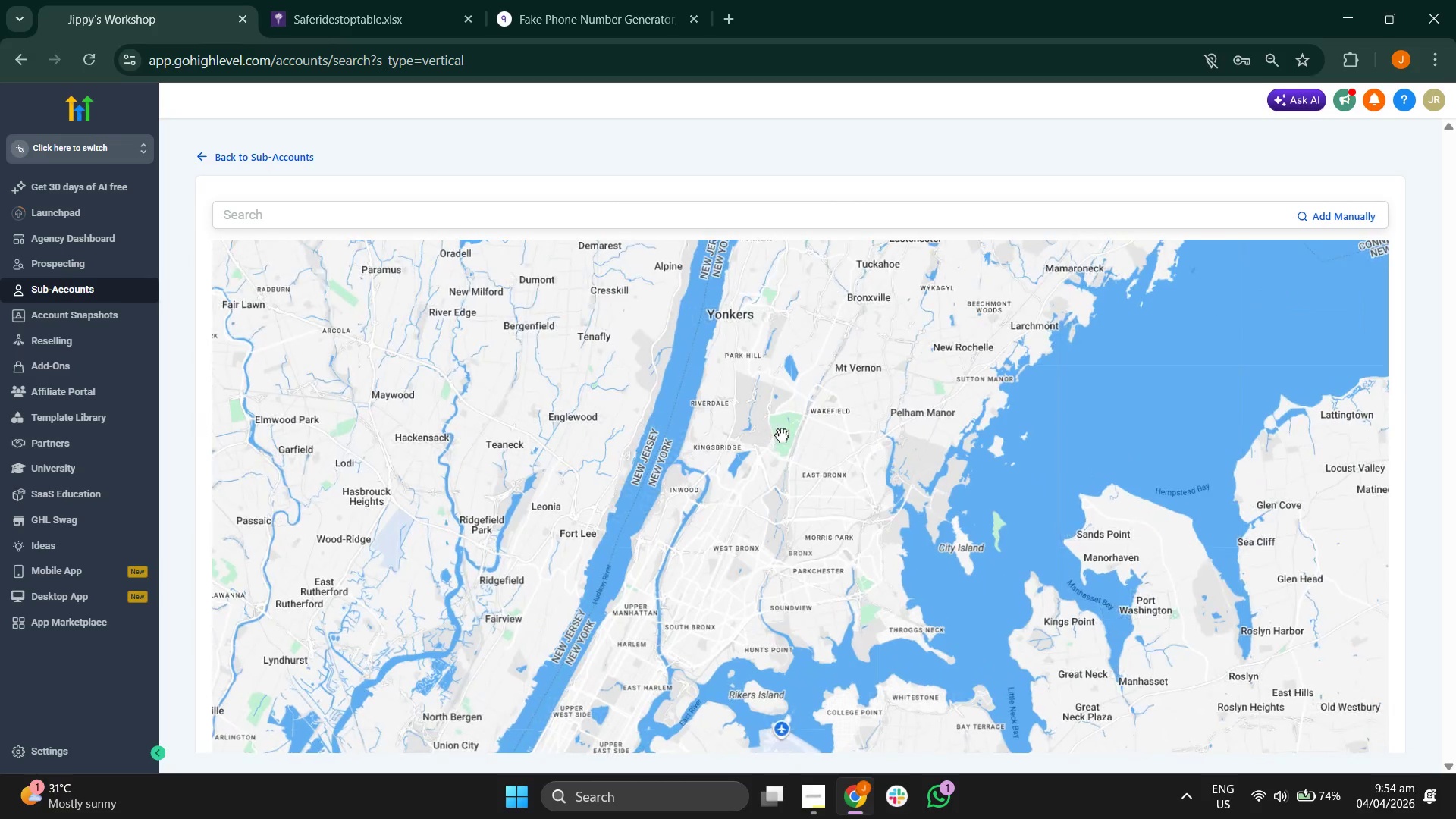 
left_click_drag(start_coordinate=[783, 435], to_coordinate=[721, 581])
 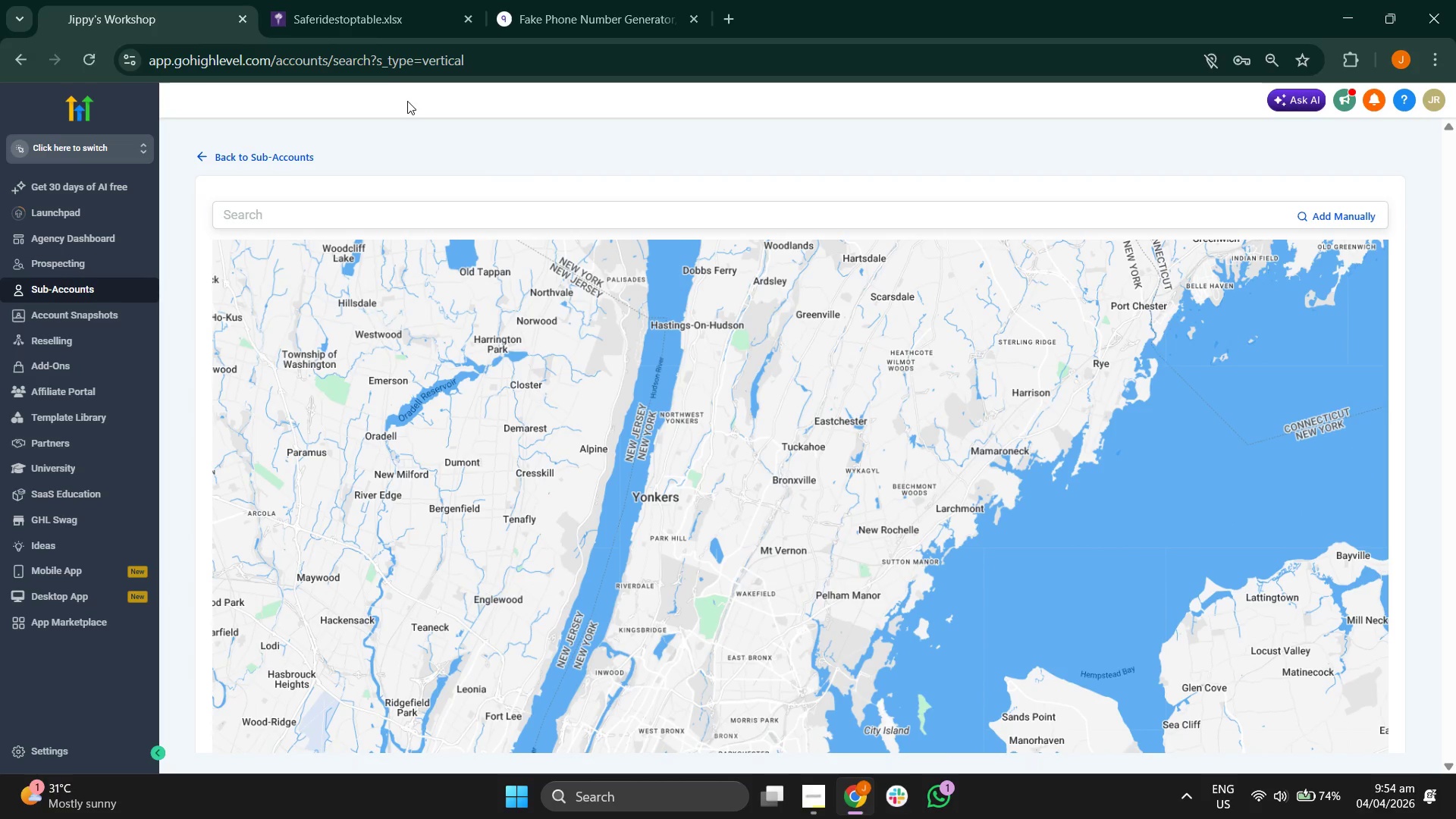 
left_click([367, 0])
 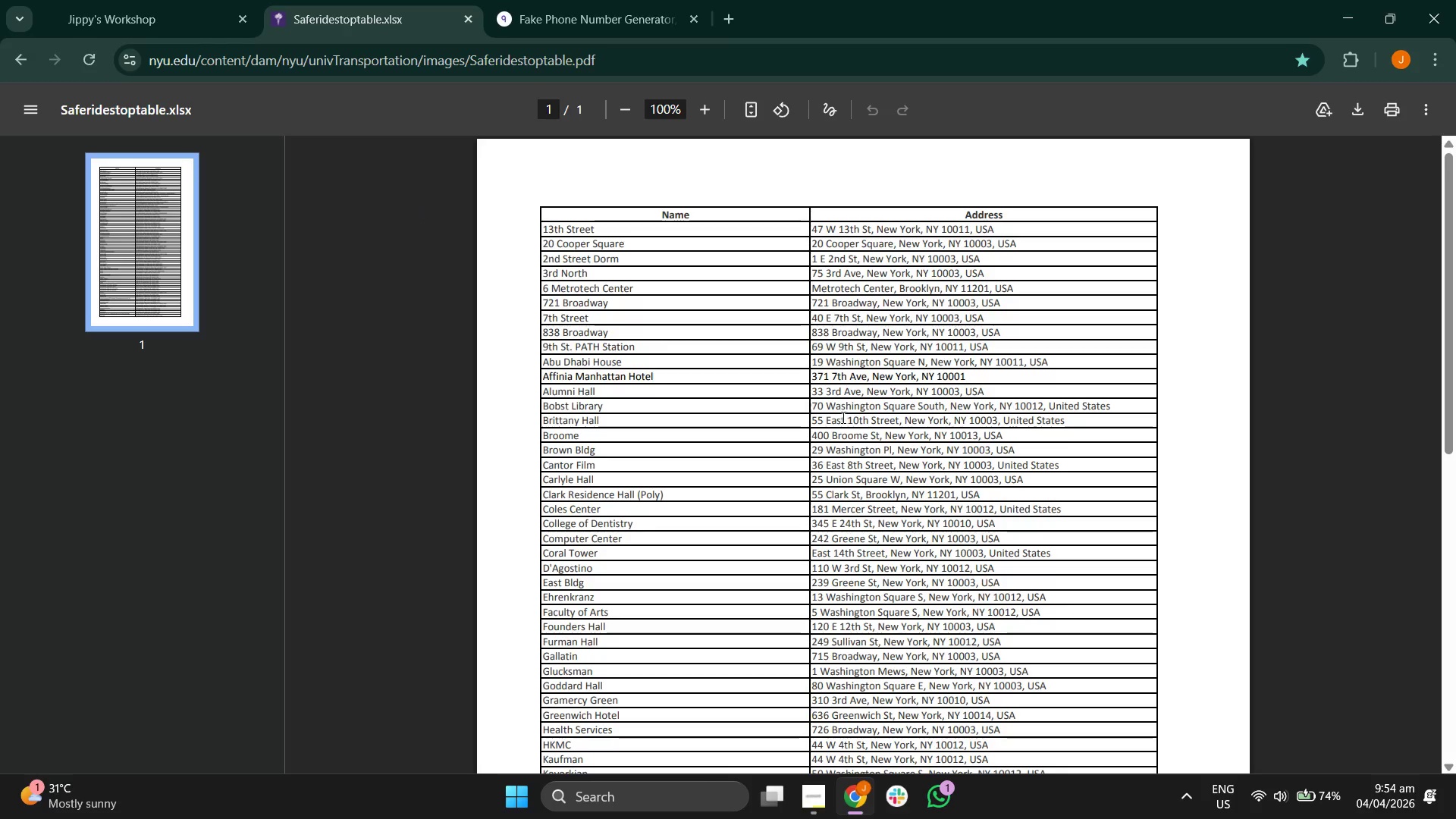 
left_click_drag(start_coordinate=[813, 496], to_coordinate=[978, 497])
 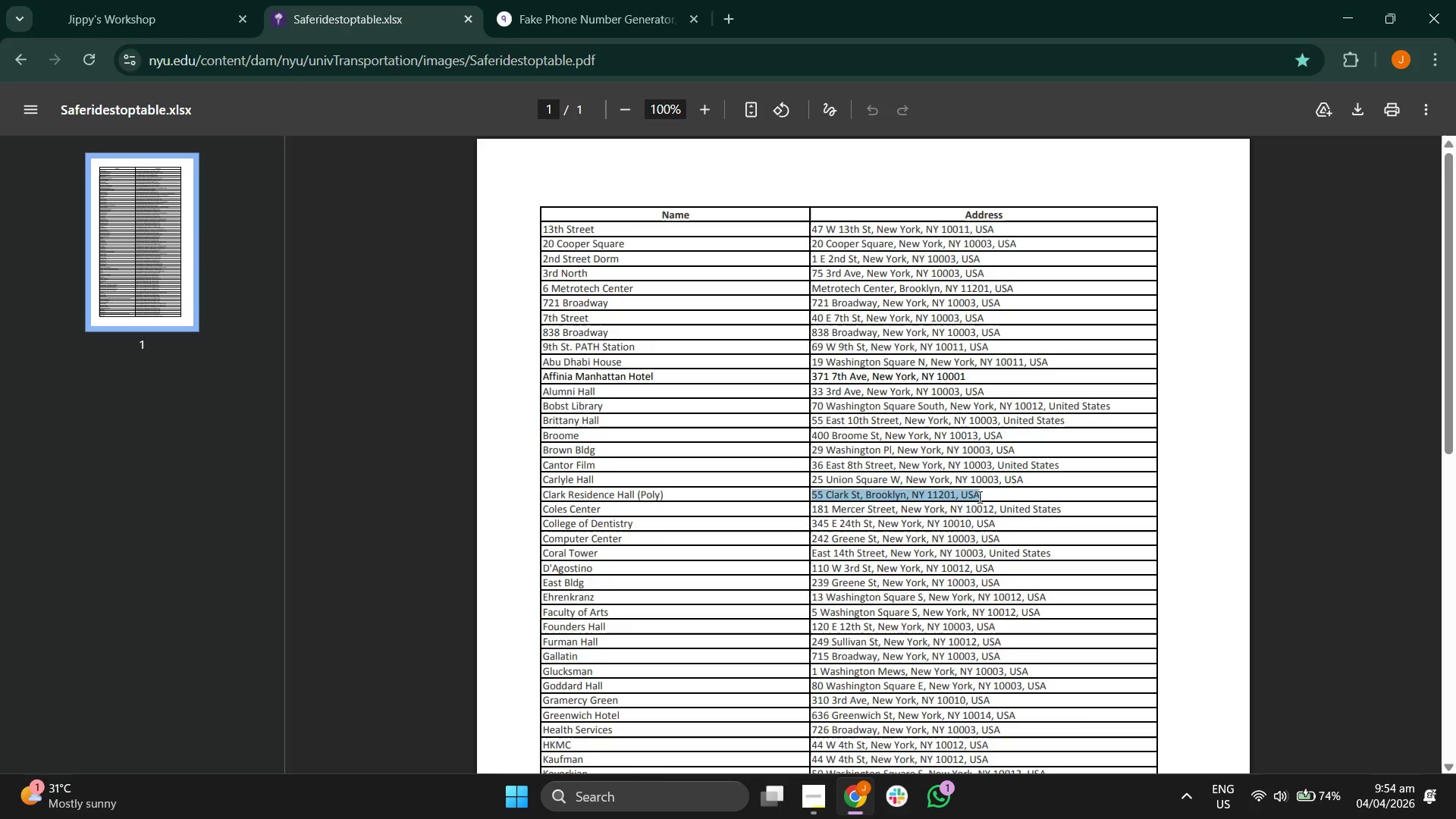 
key(Control+C)
 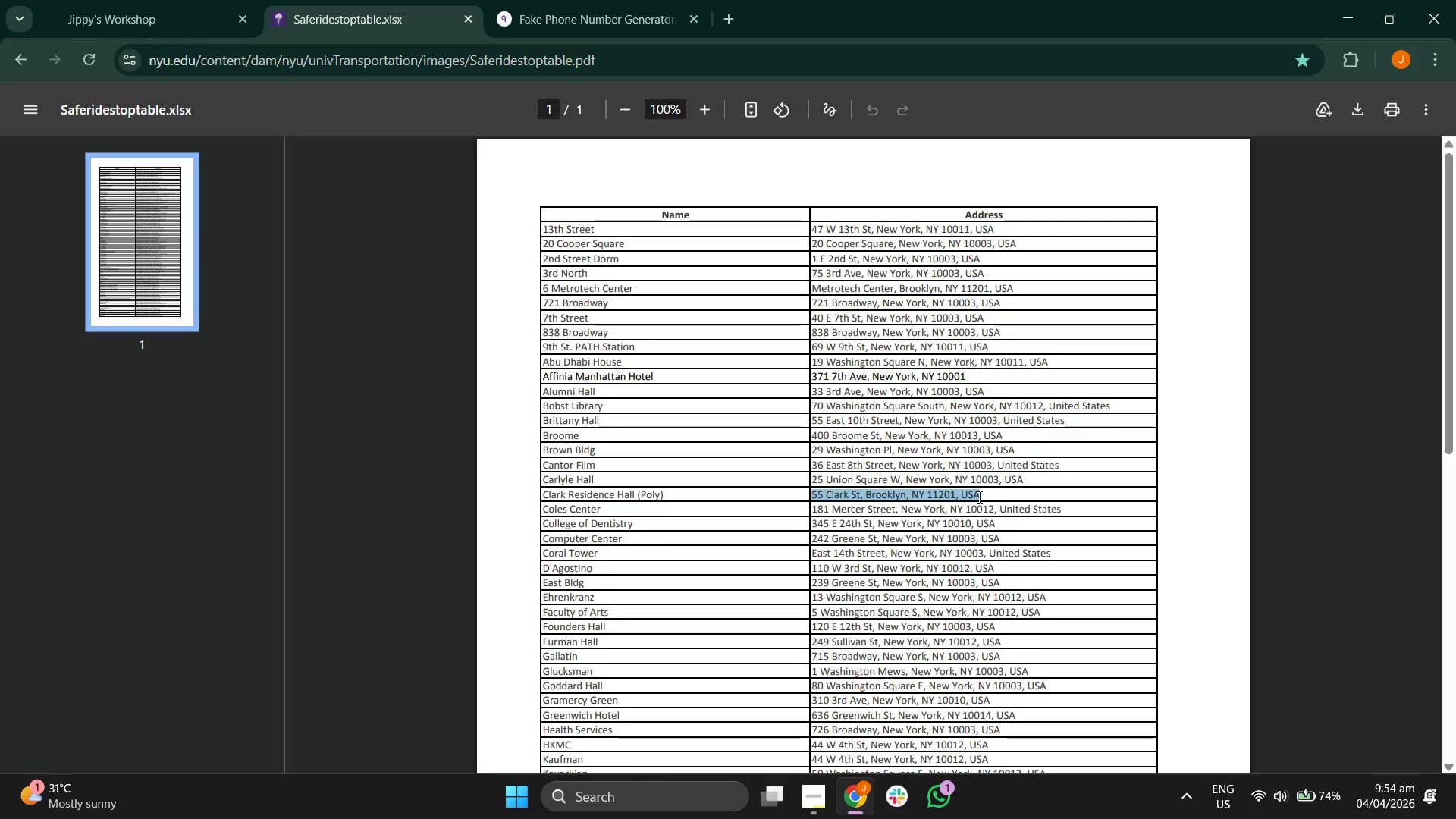 
key(Control+C)
 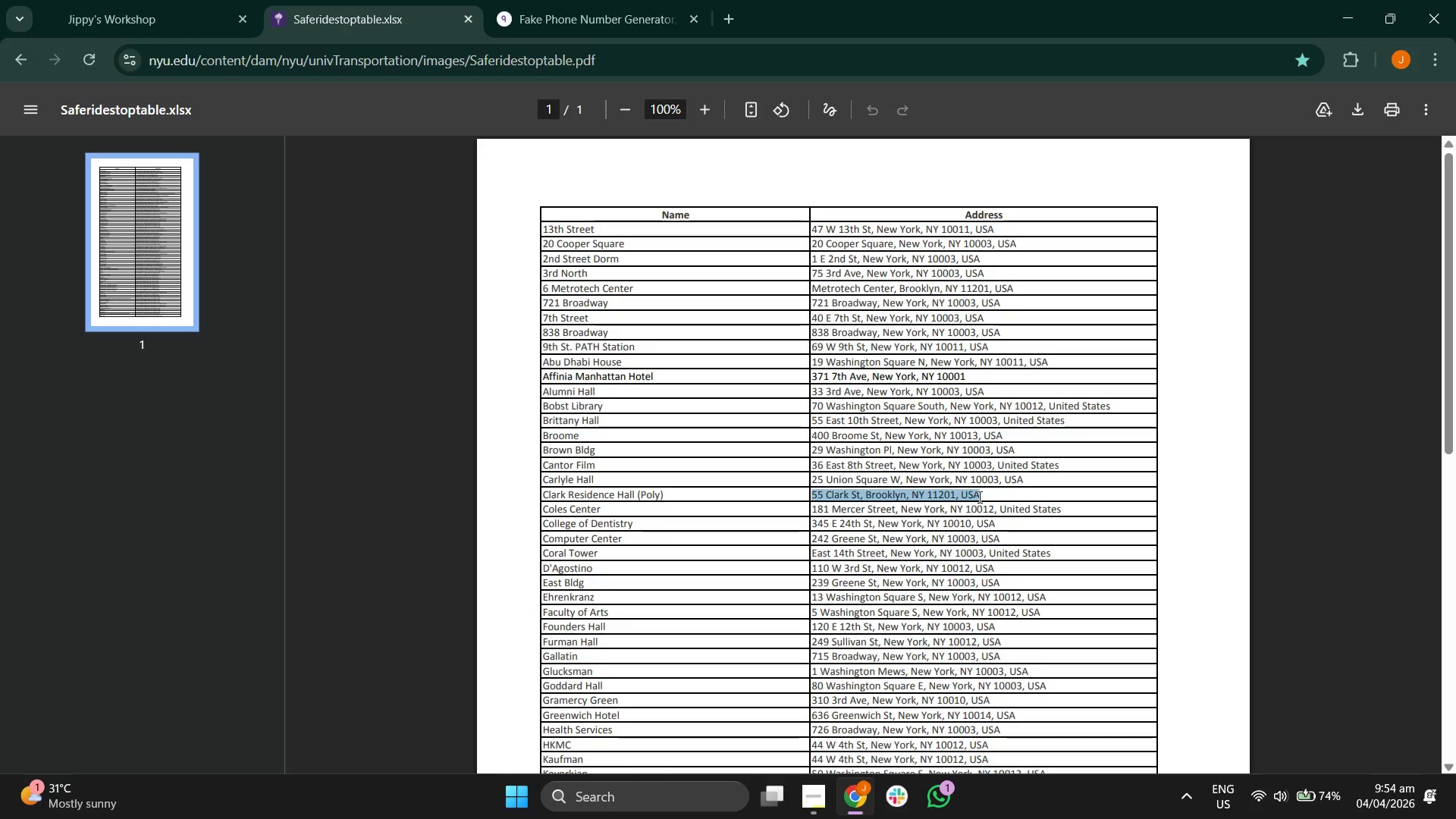 
key(Control+C)
 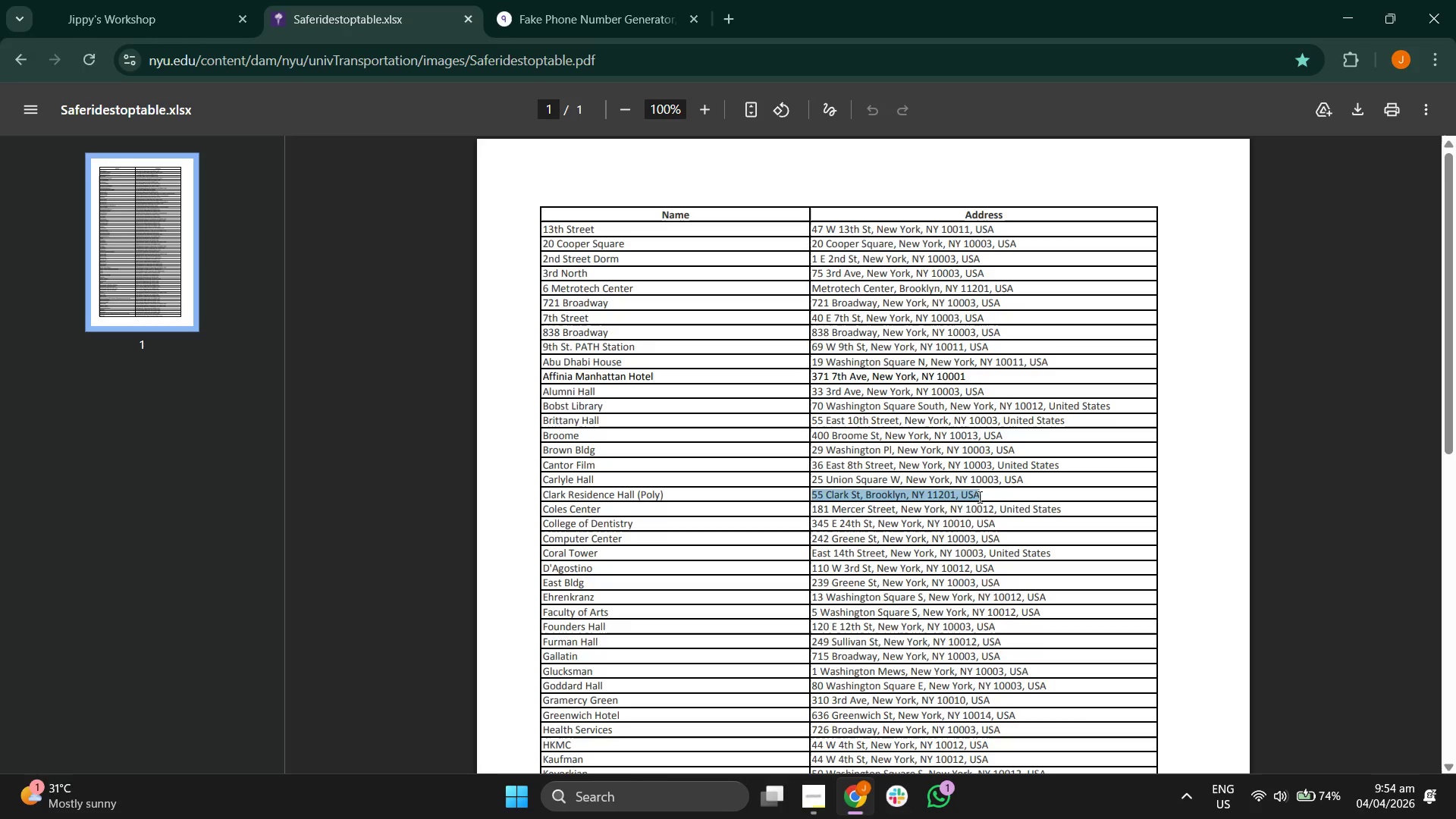 
key(Control+C)
 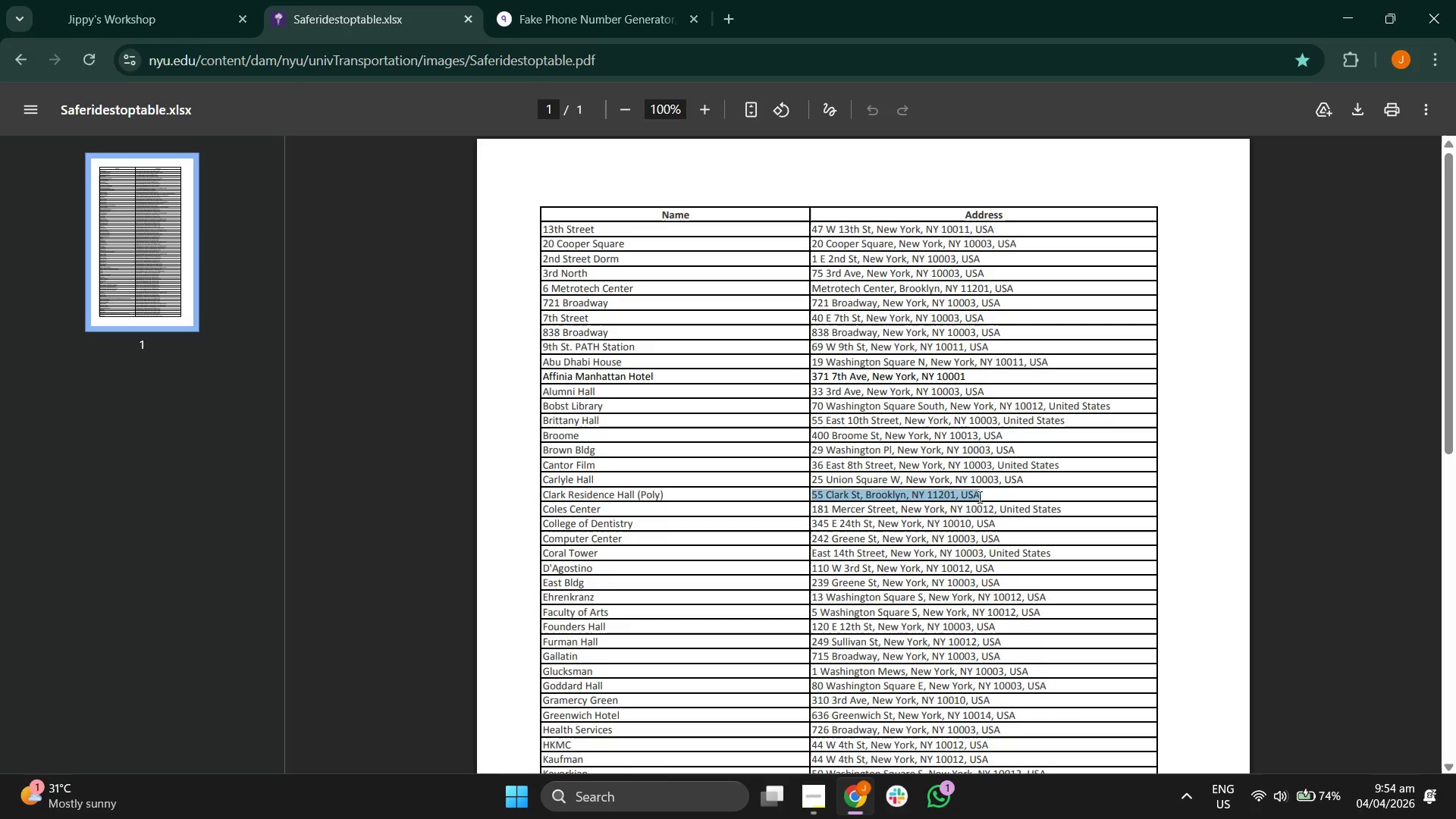 
key(Control+C)
 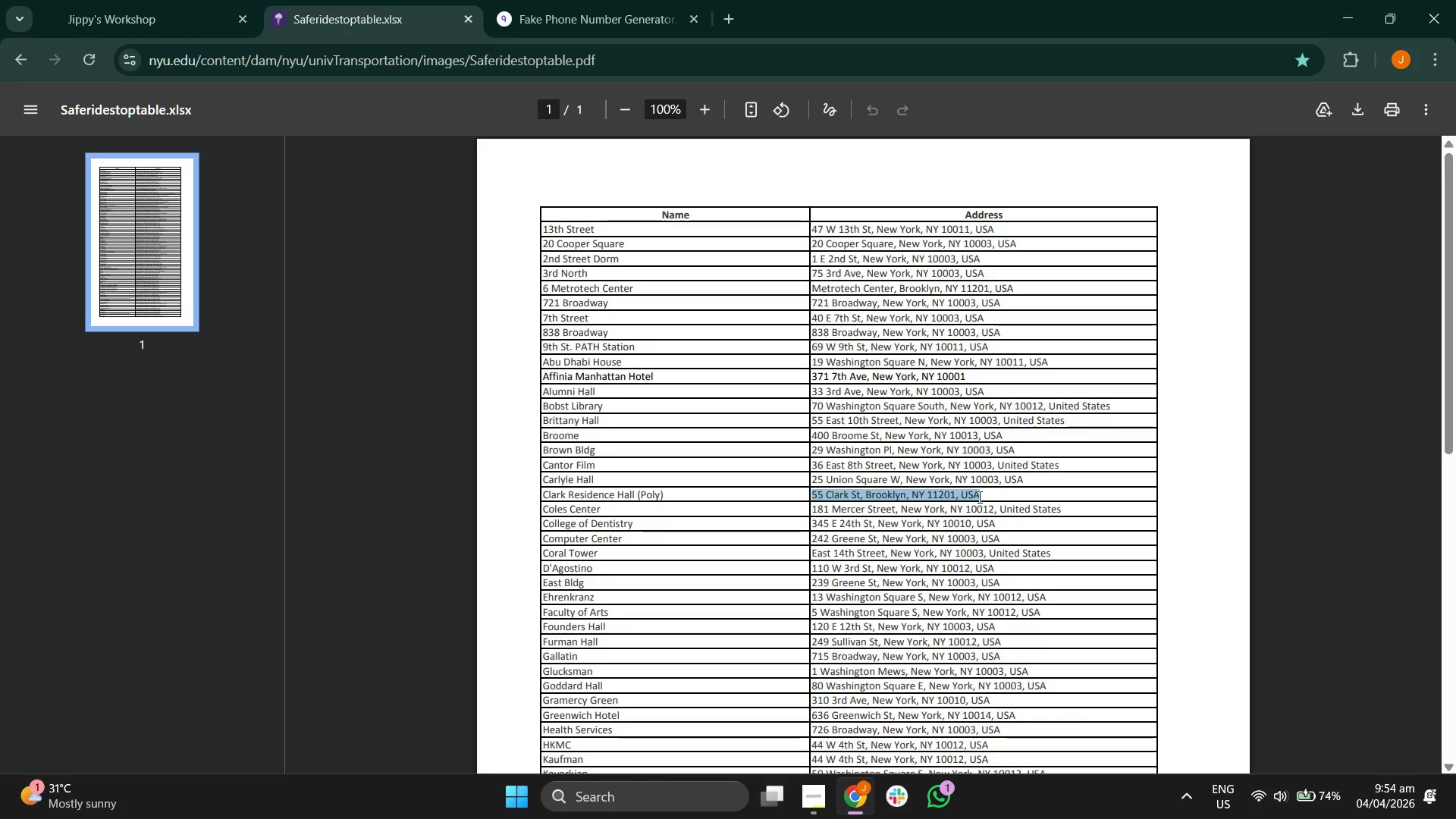 
key(Control+C)
 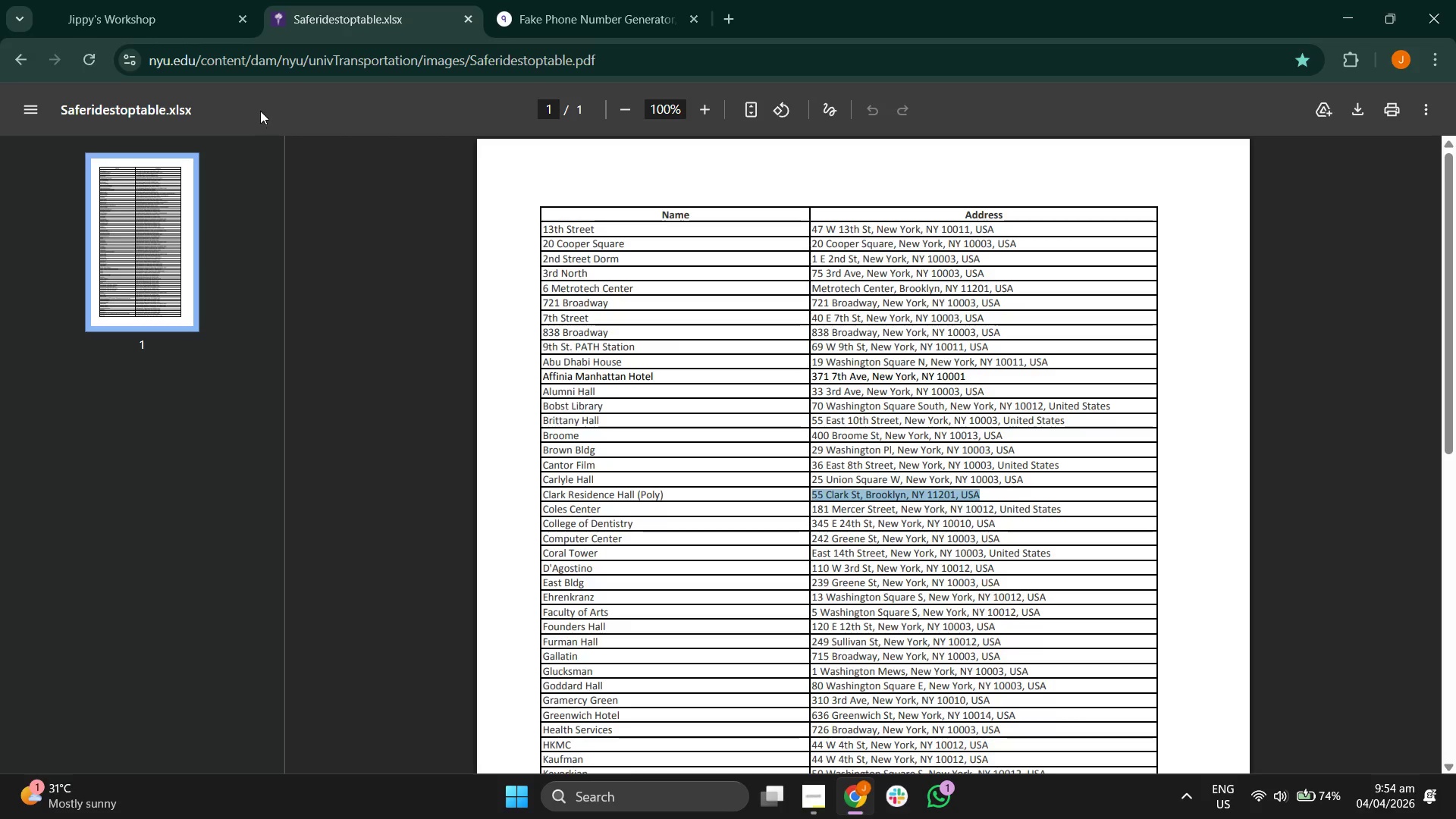 
left_click([171, 0])
 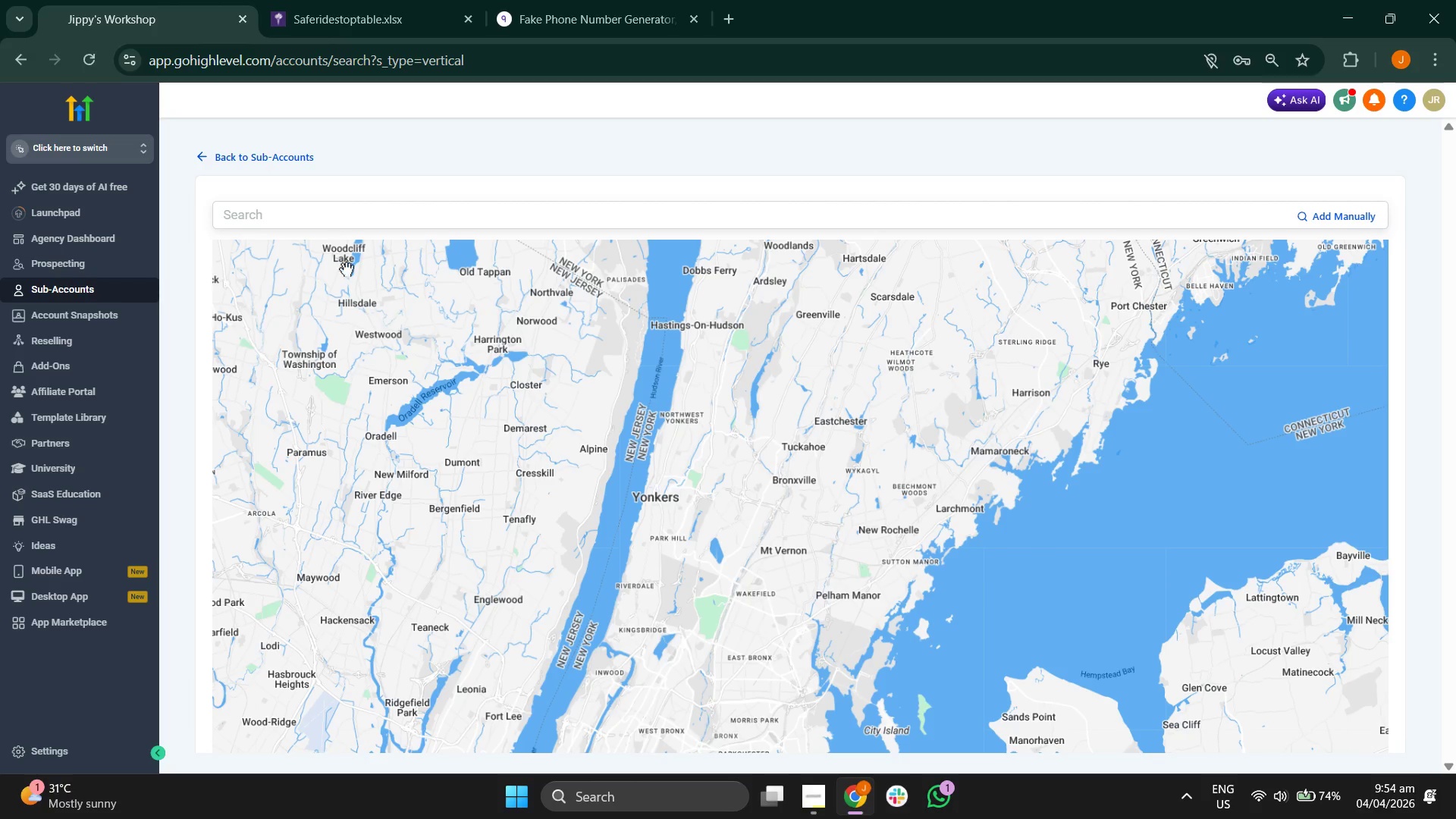 
left_click_drag(start_coordinate=[361, 345], to_coordinate=[495, 298])
 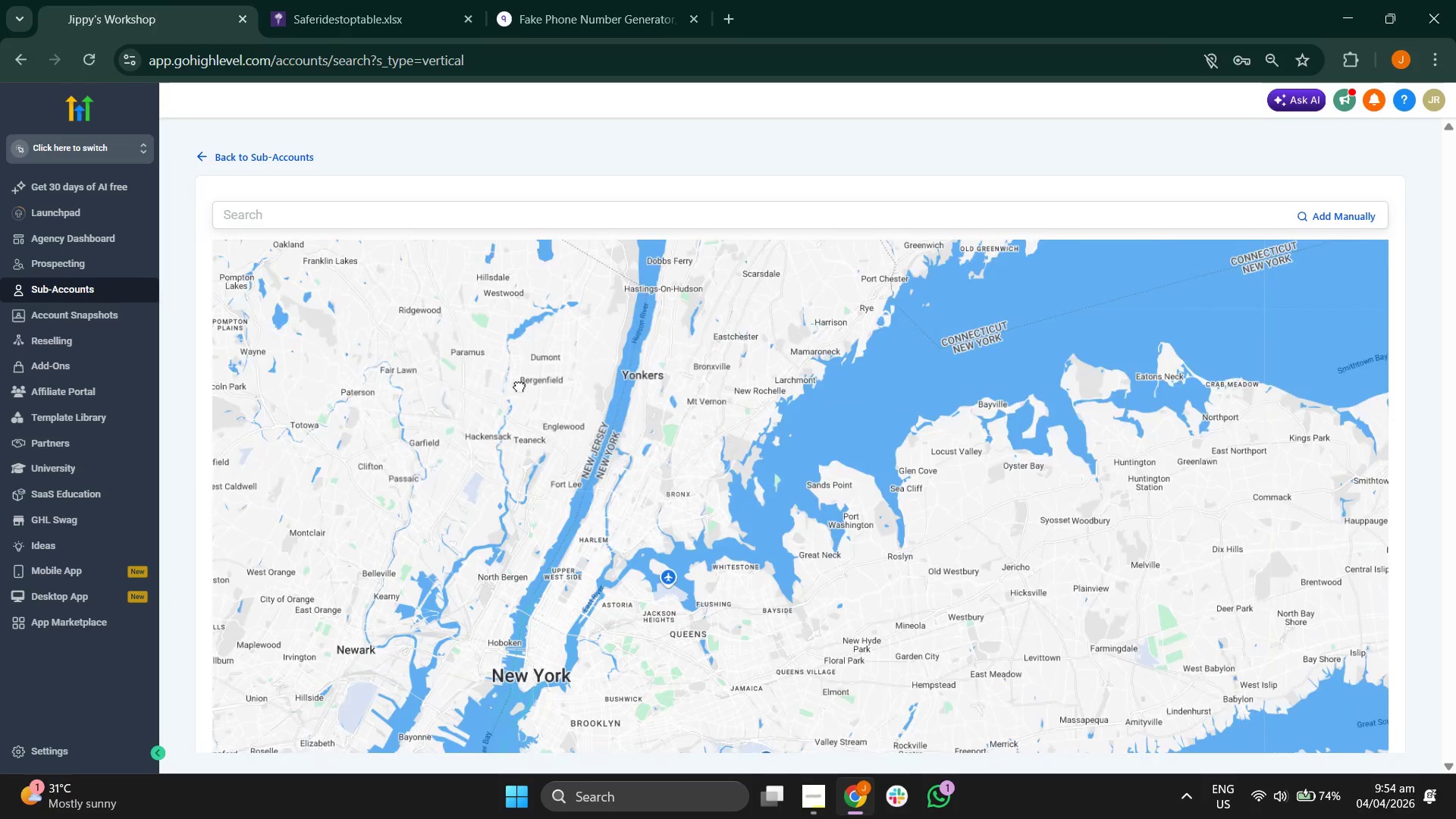 
left_click_drag(start_coordinate=[503, 450], to_coordinate=[563, 289])
 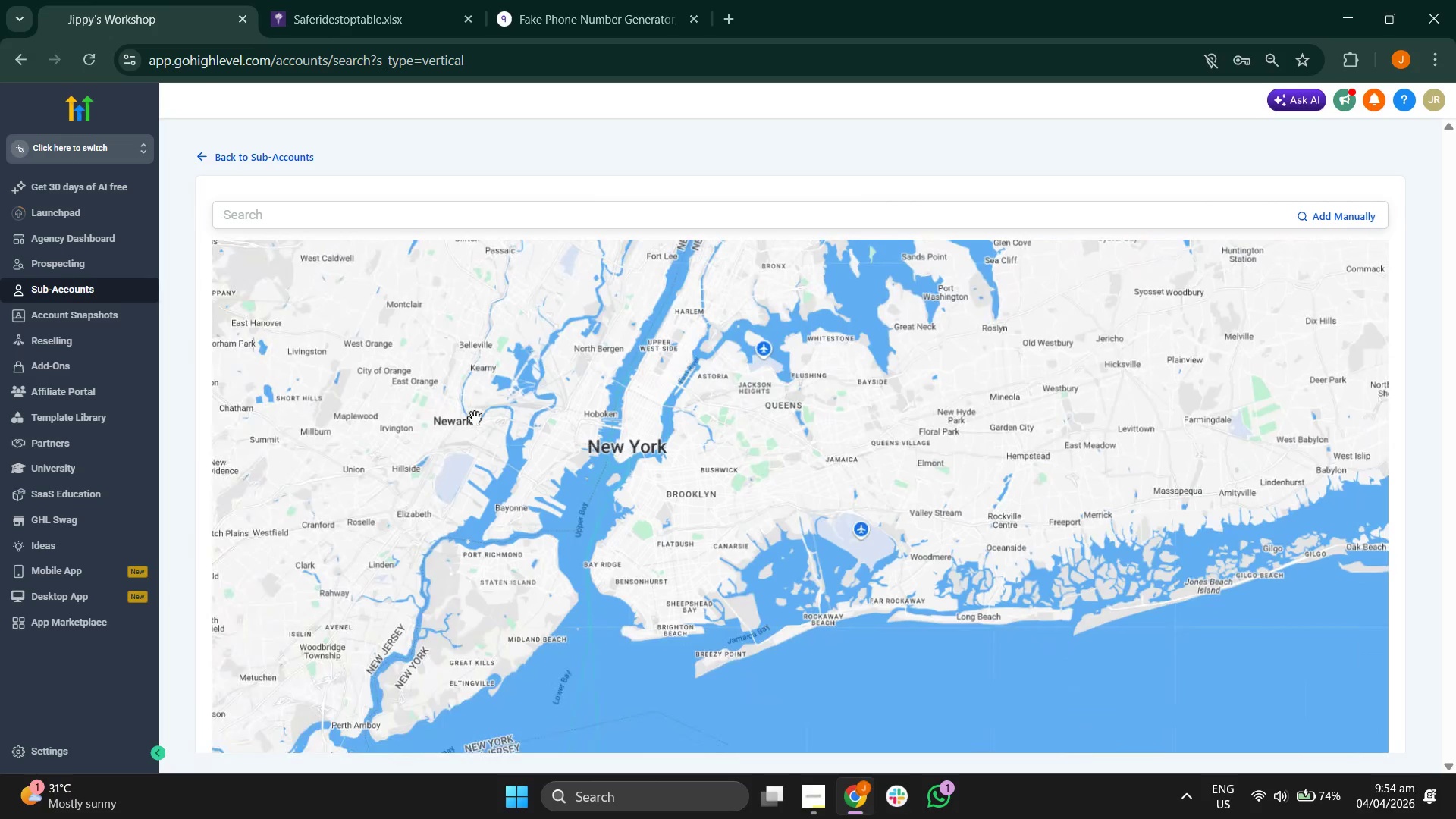 
scroll: coordinate [495, 298], scroll_direction: down, amount: 2.0
 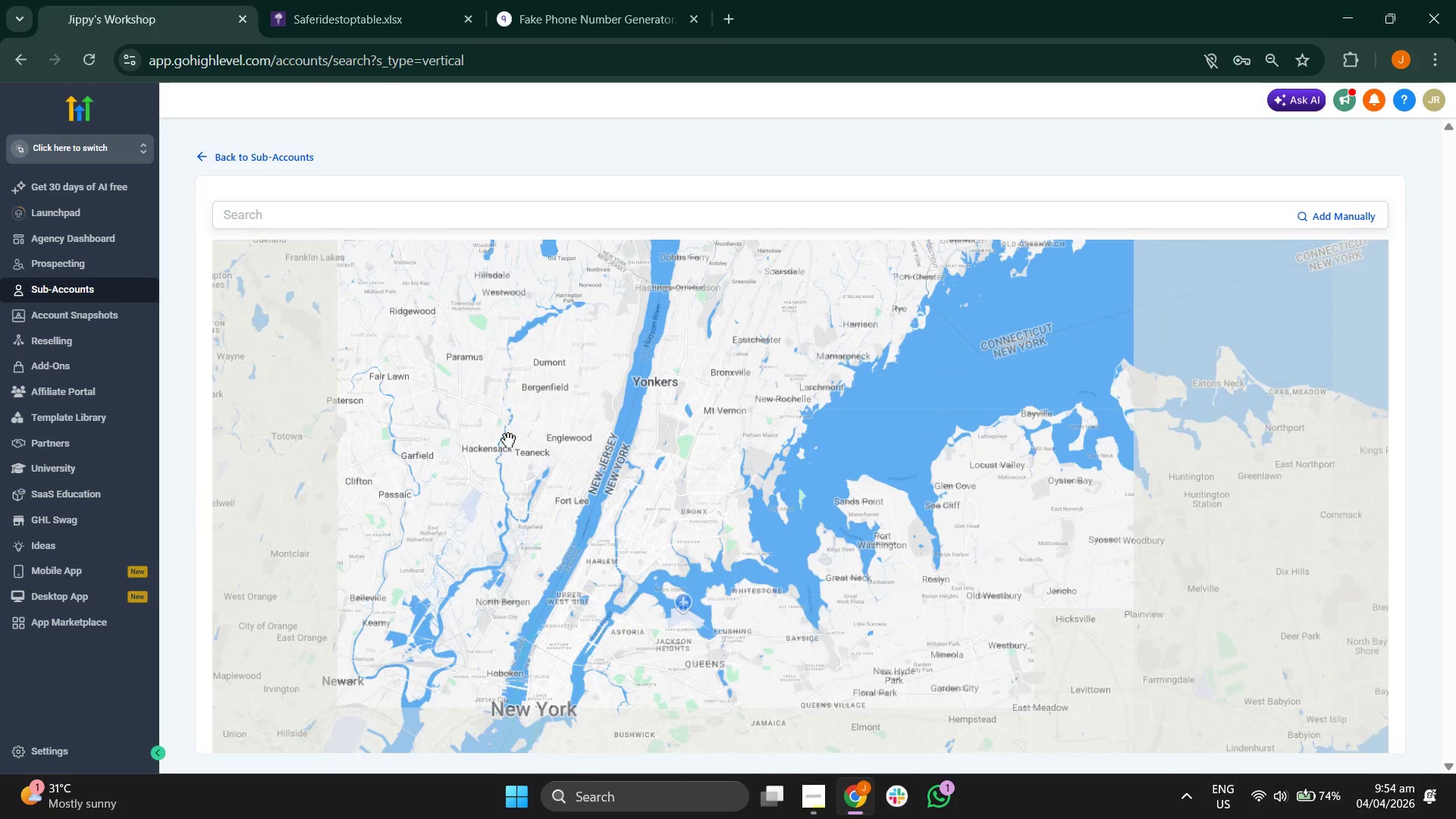 
left_click_drag(start_coordinate=[485, 408], to_coordinate=[529, 375])
 